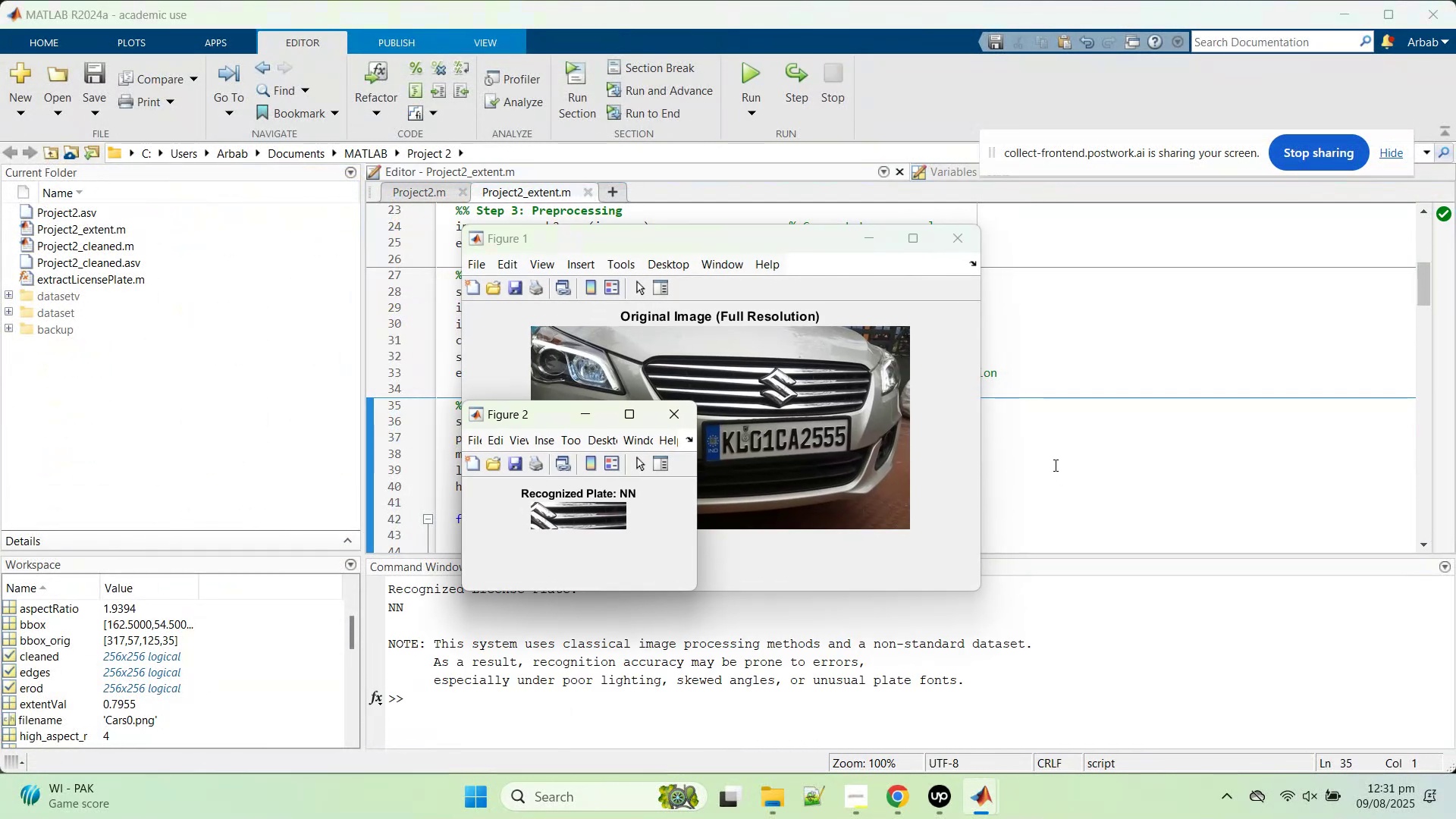 
left_click([747, 77])
 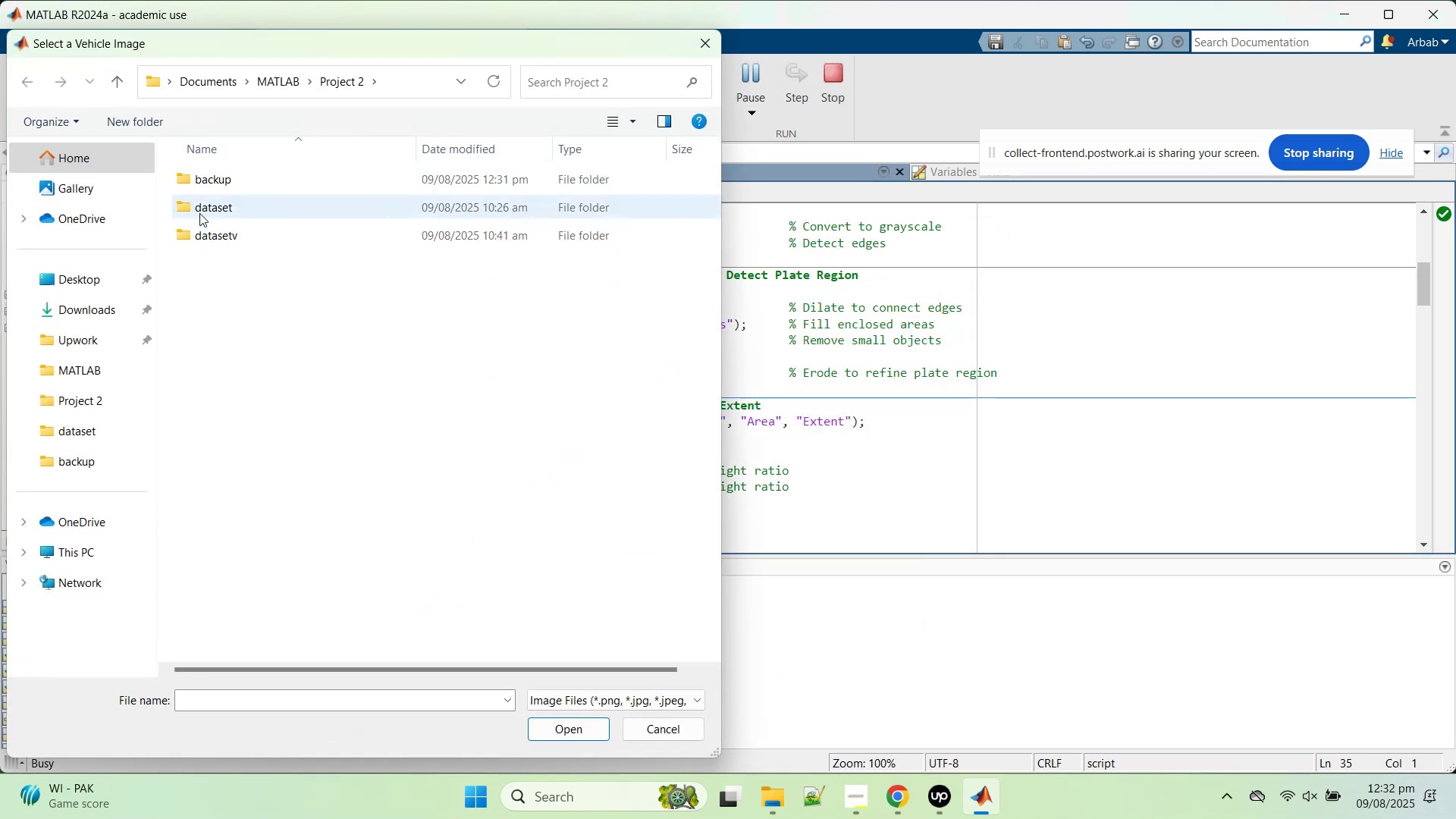 
double_click([199, 212])
 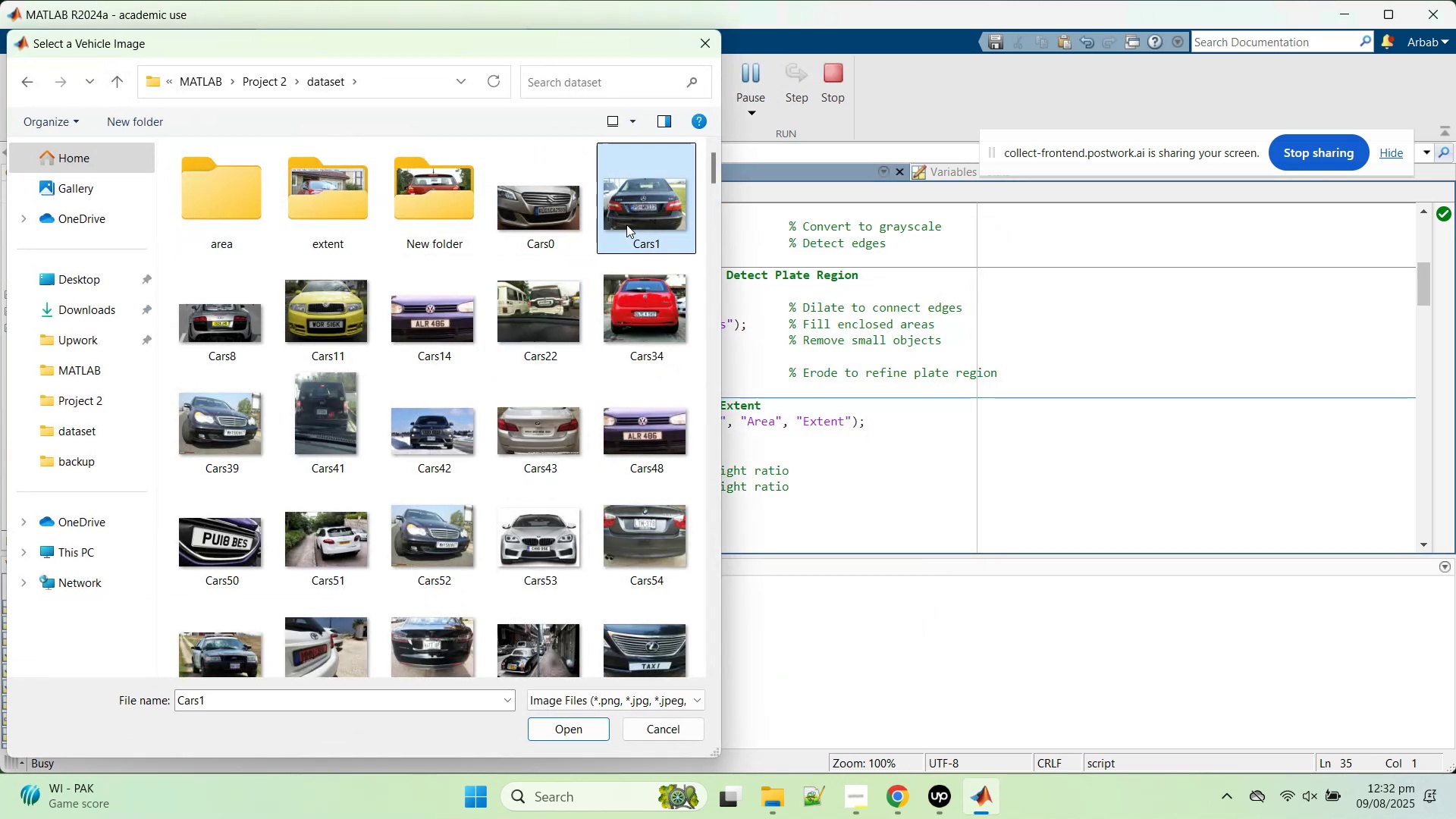 
double_click([626, 224])
 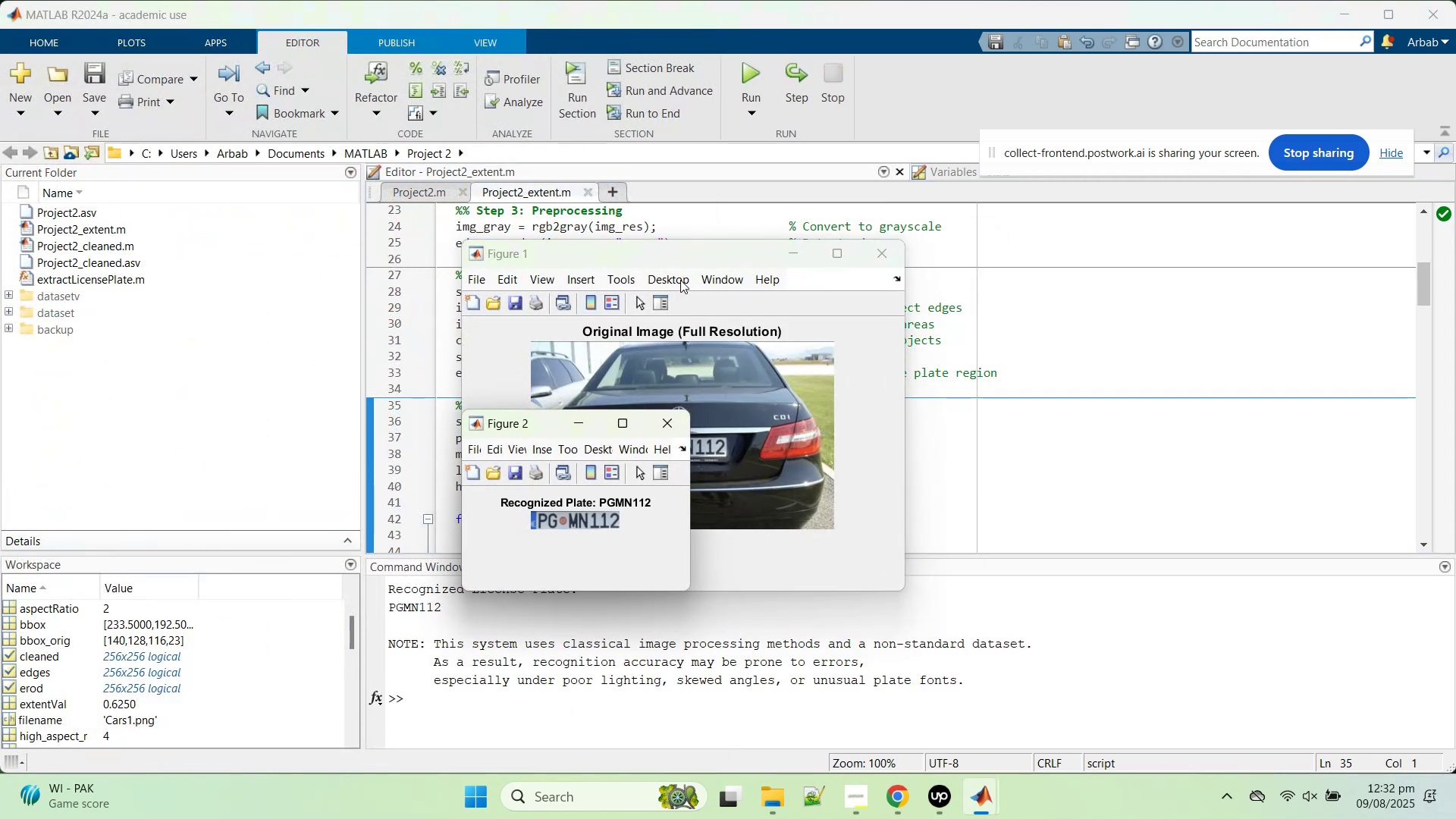 
left_click([741, 86])
 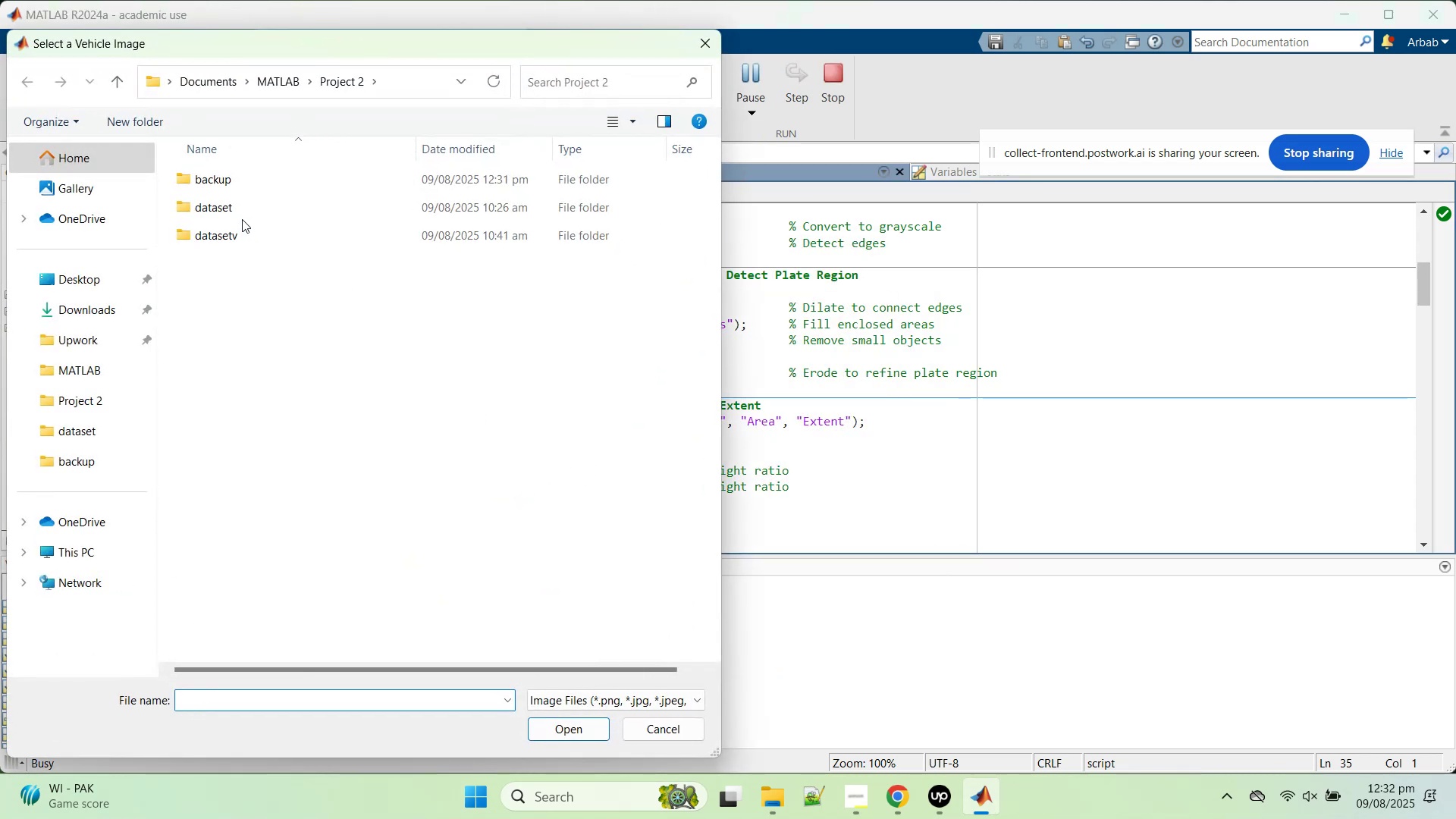 
double_click([237, 212])
 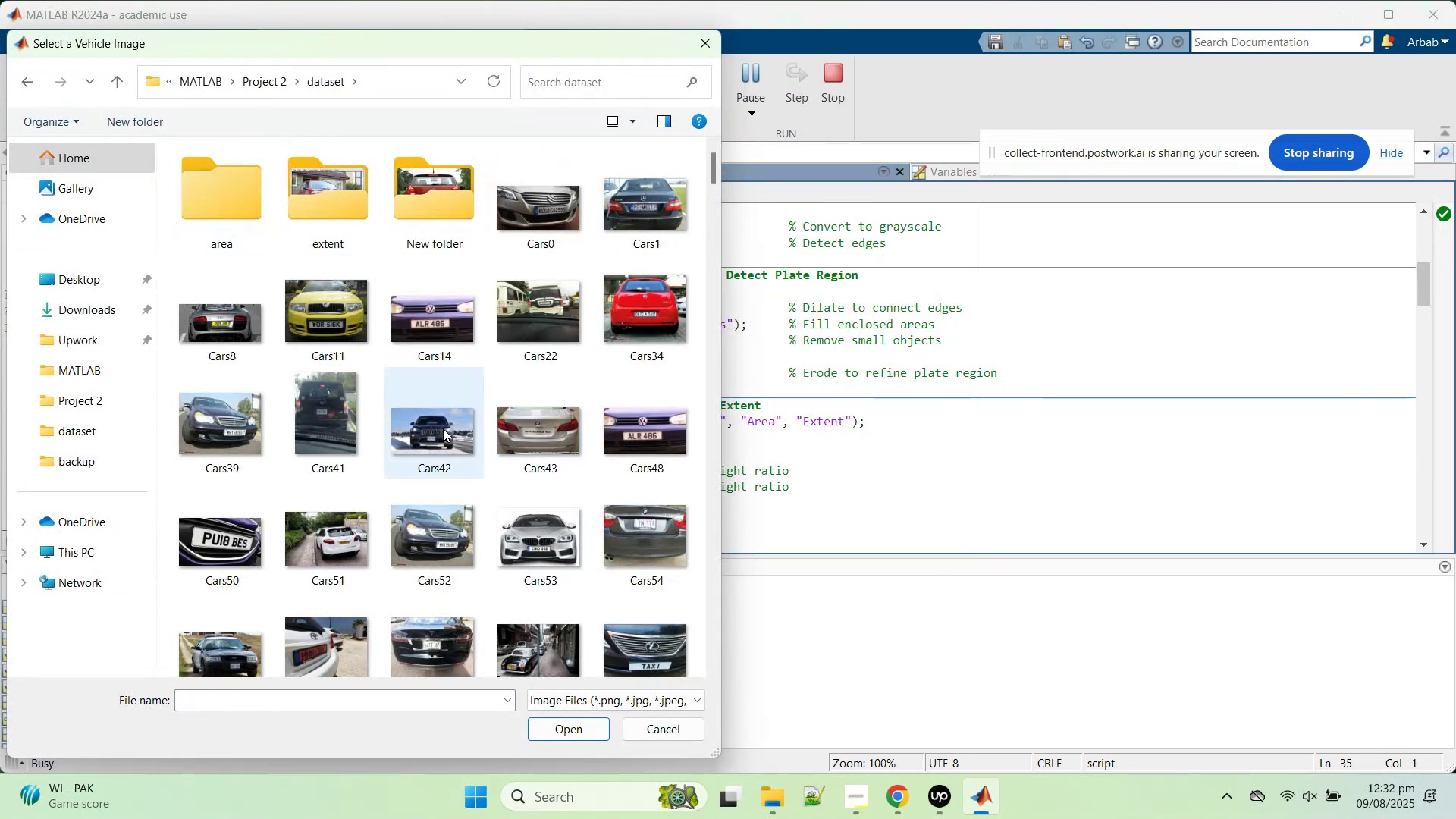 
double_click([443, 428])
 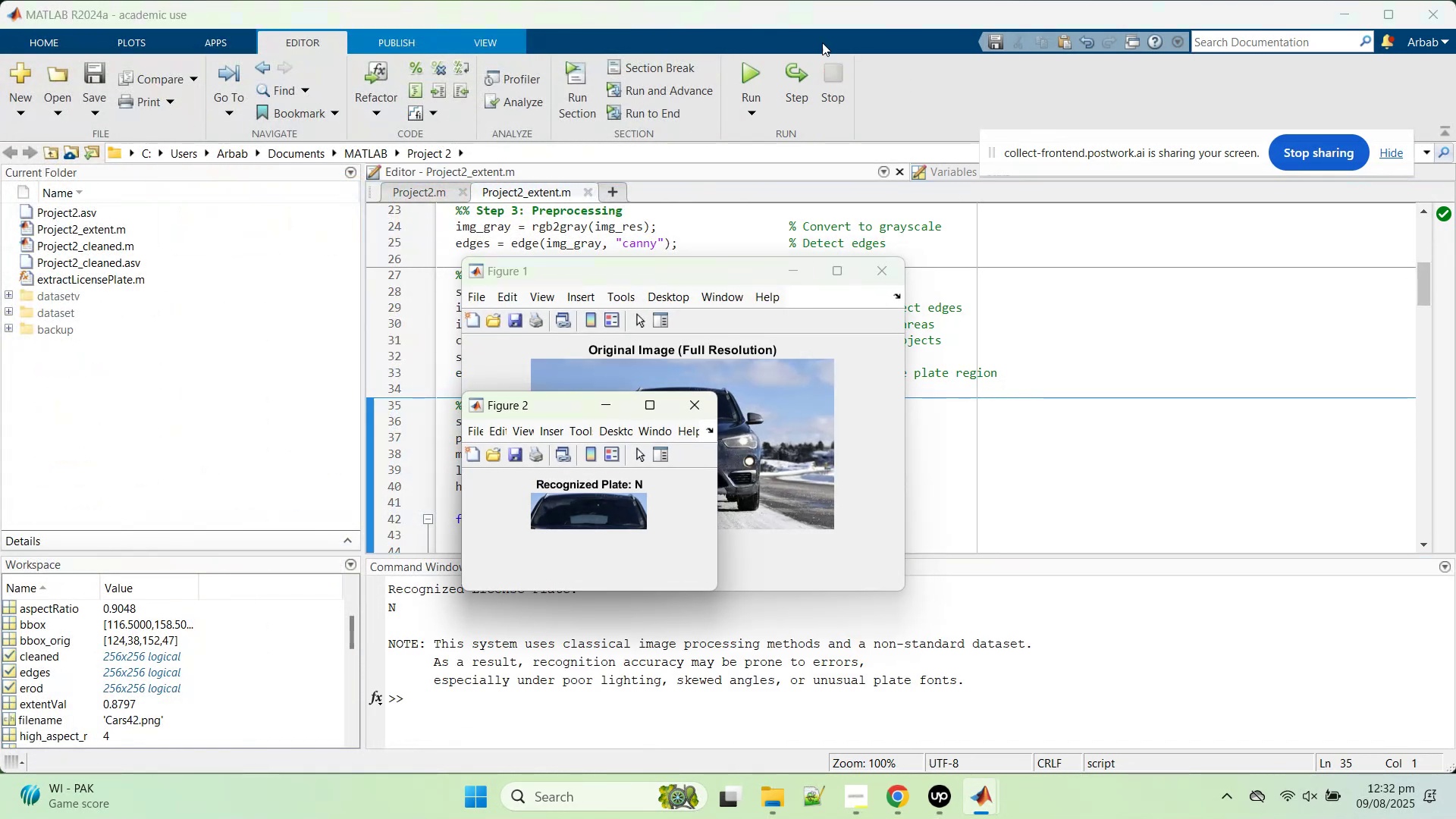 
left_click([742, 82])
 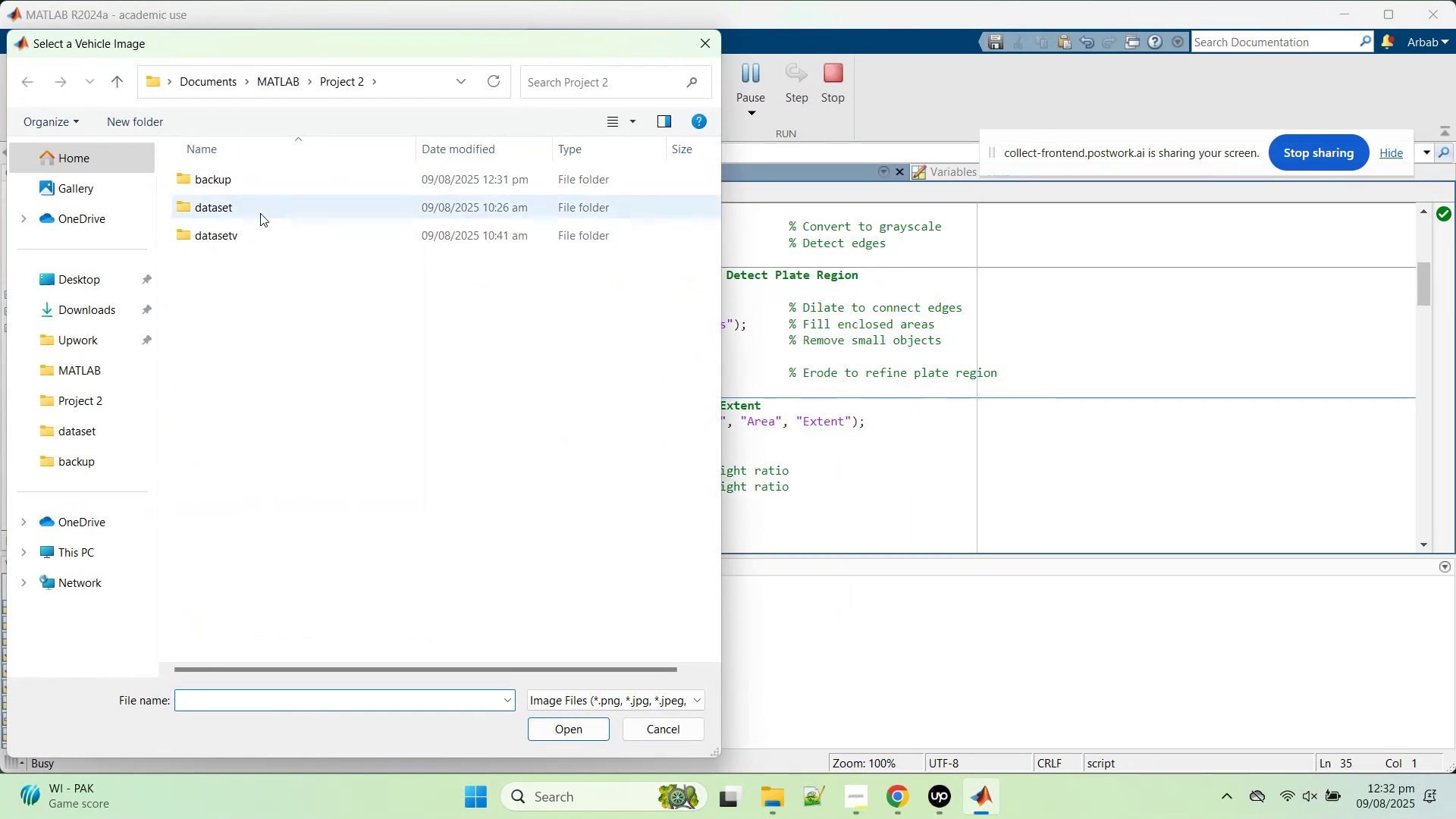 
double_click([260, 212])
 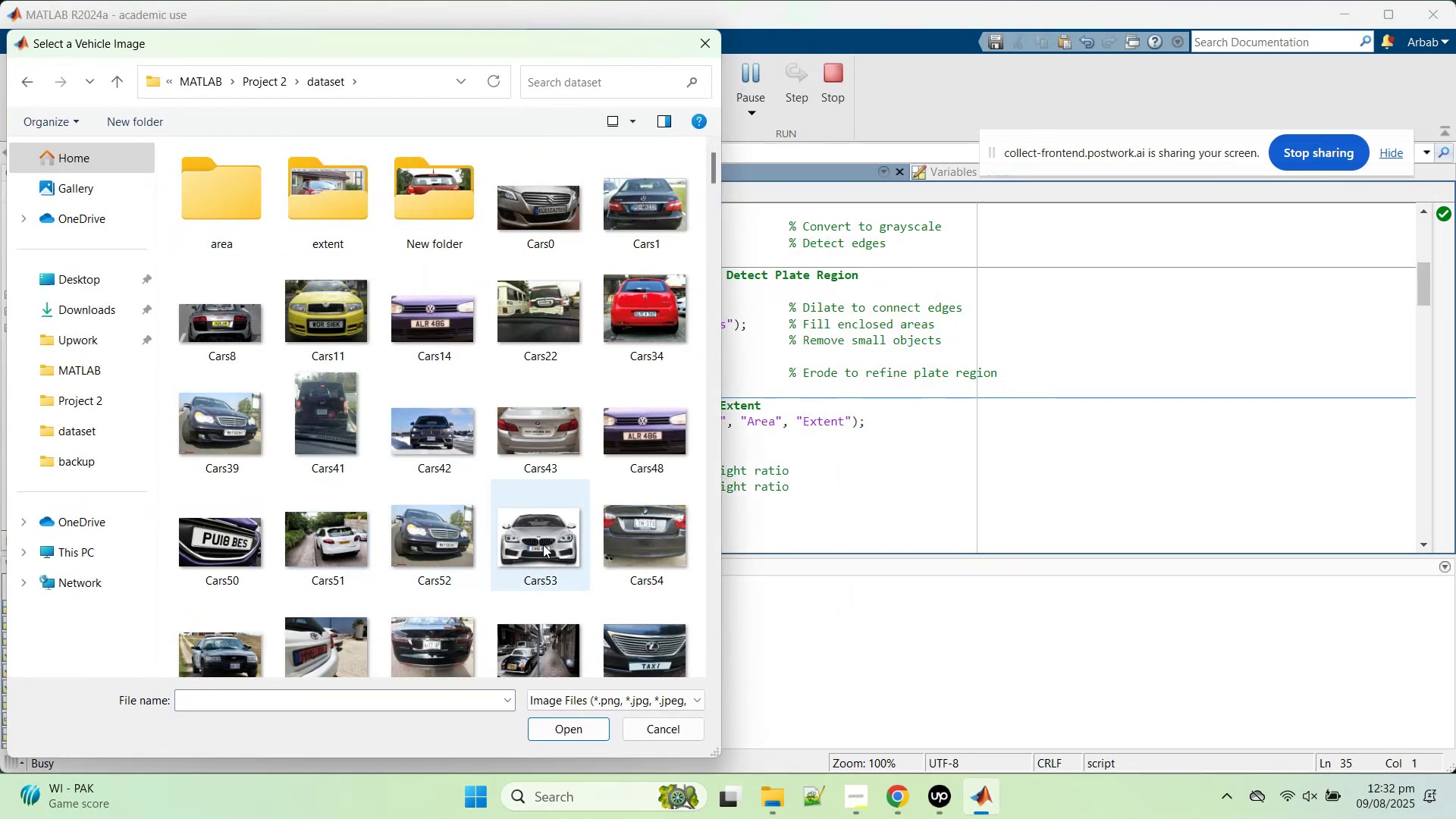 
left_click([543, 544])
 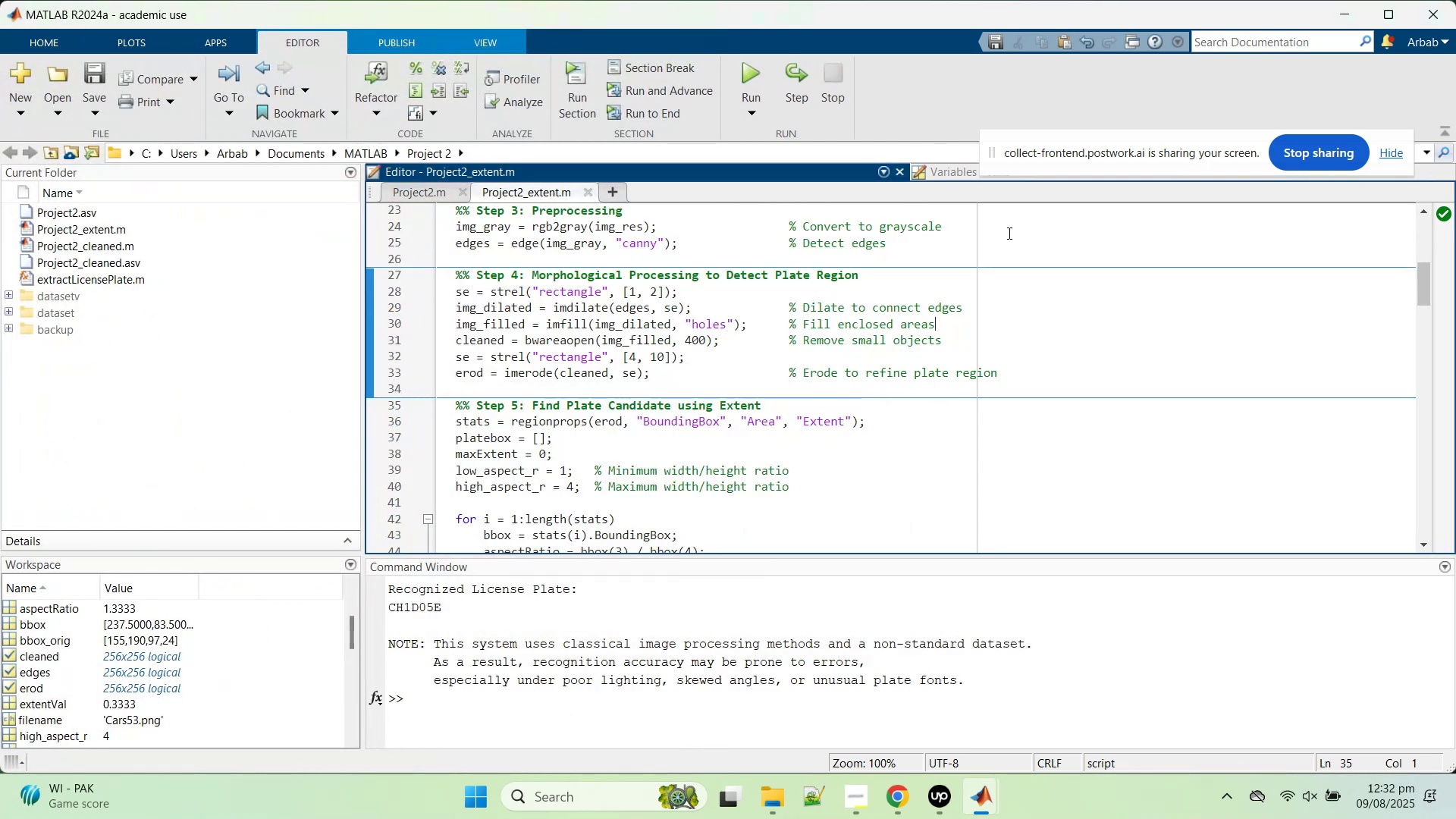 
left_click([744, 71])
 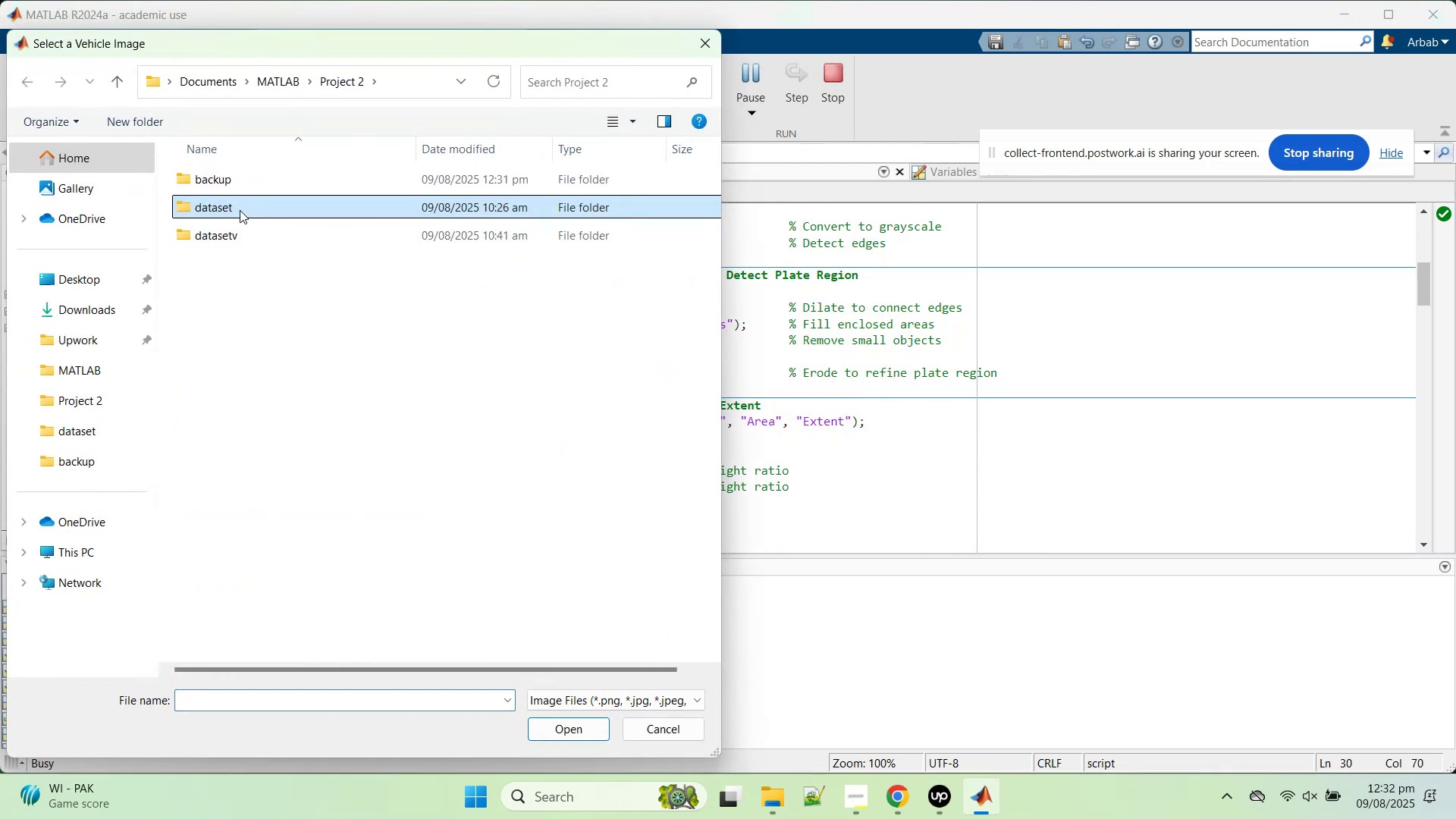 
scroll: coordinate [486, 447], scroll_direction: down, amount: 4.0
 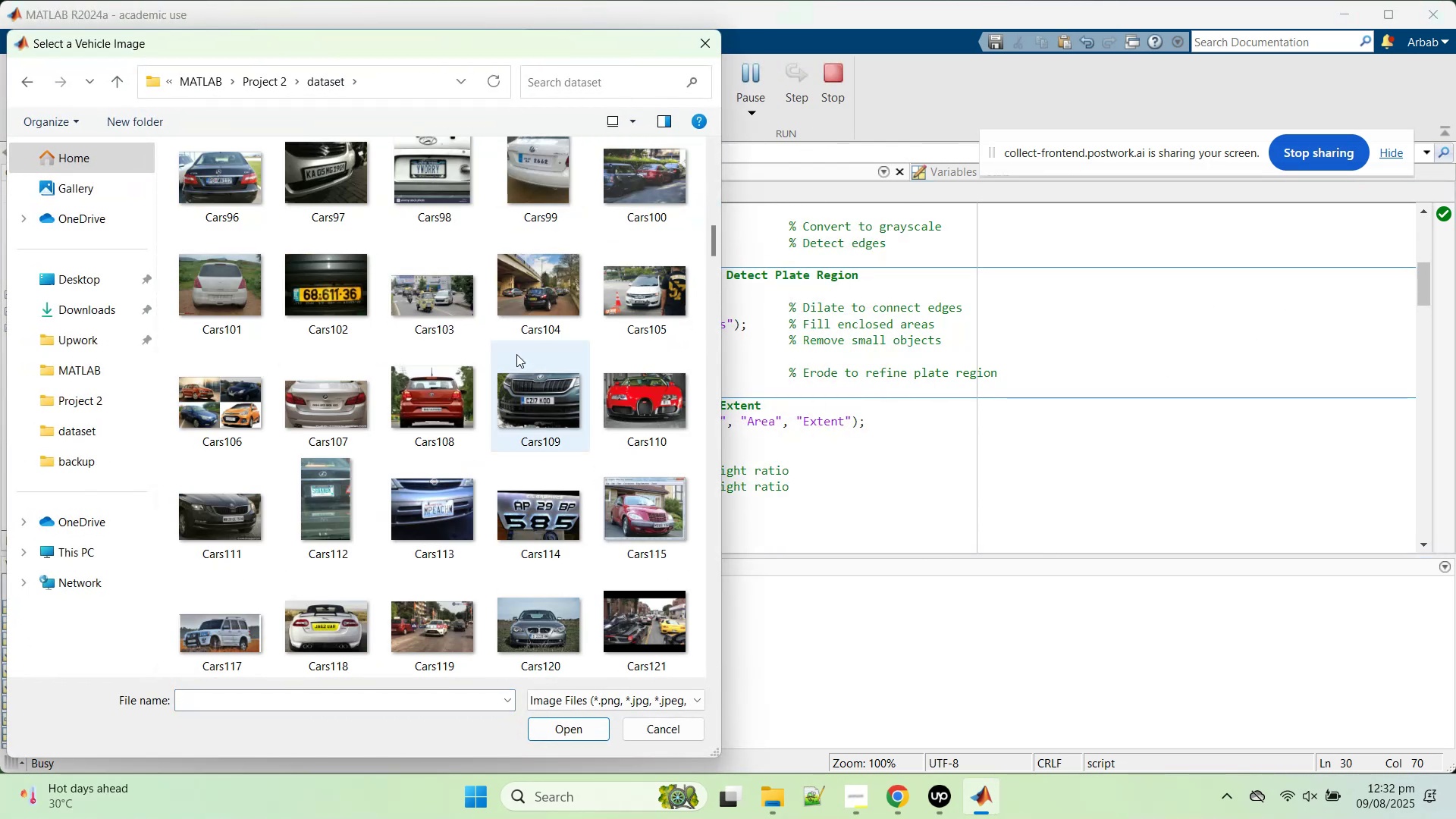 
mouse_move([466, 413])
 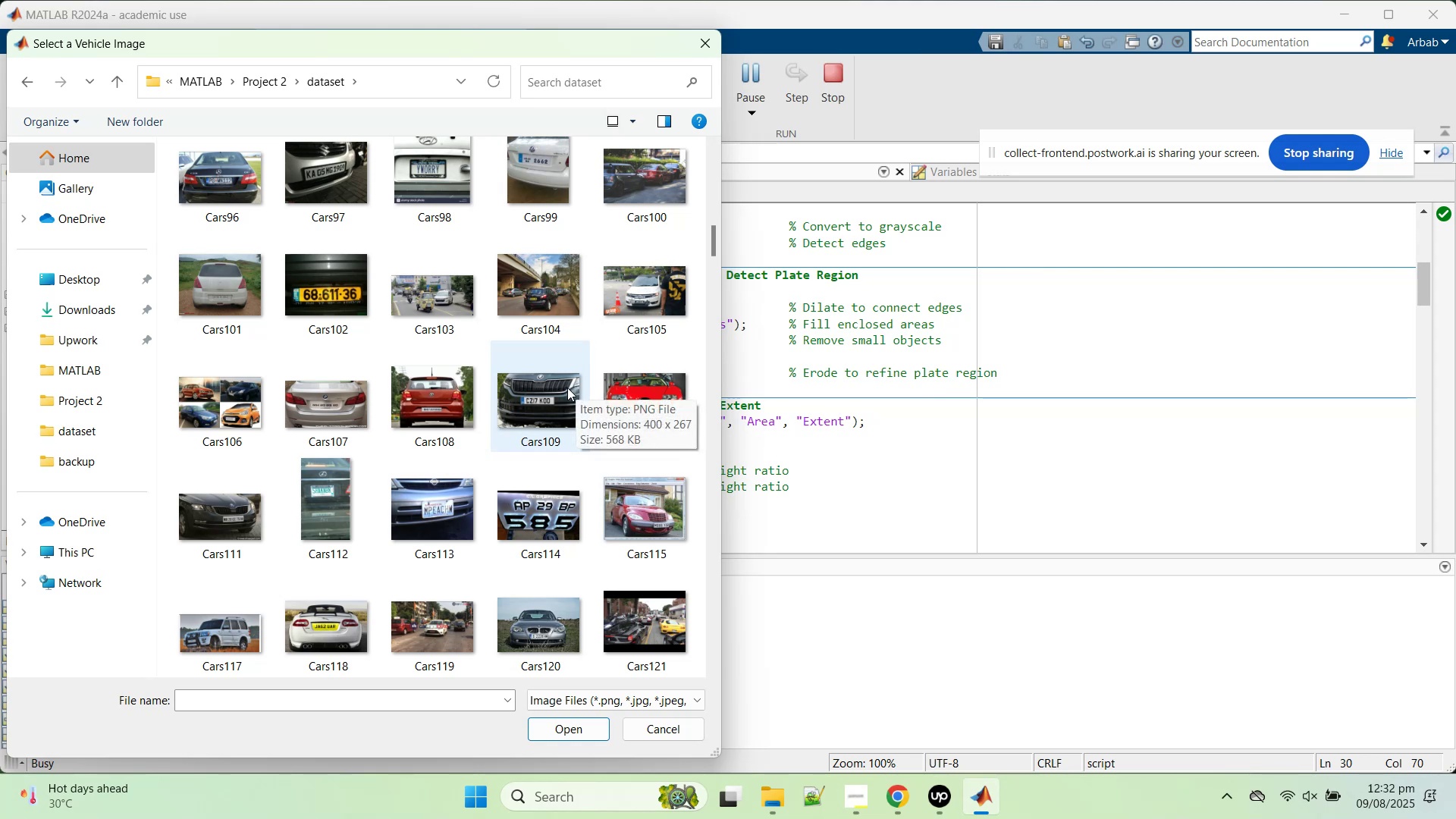 
double_click([567, 388])
 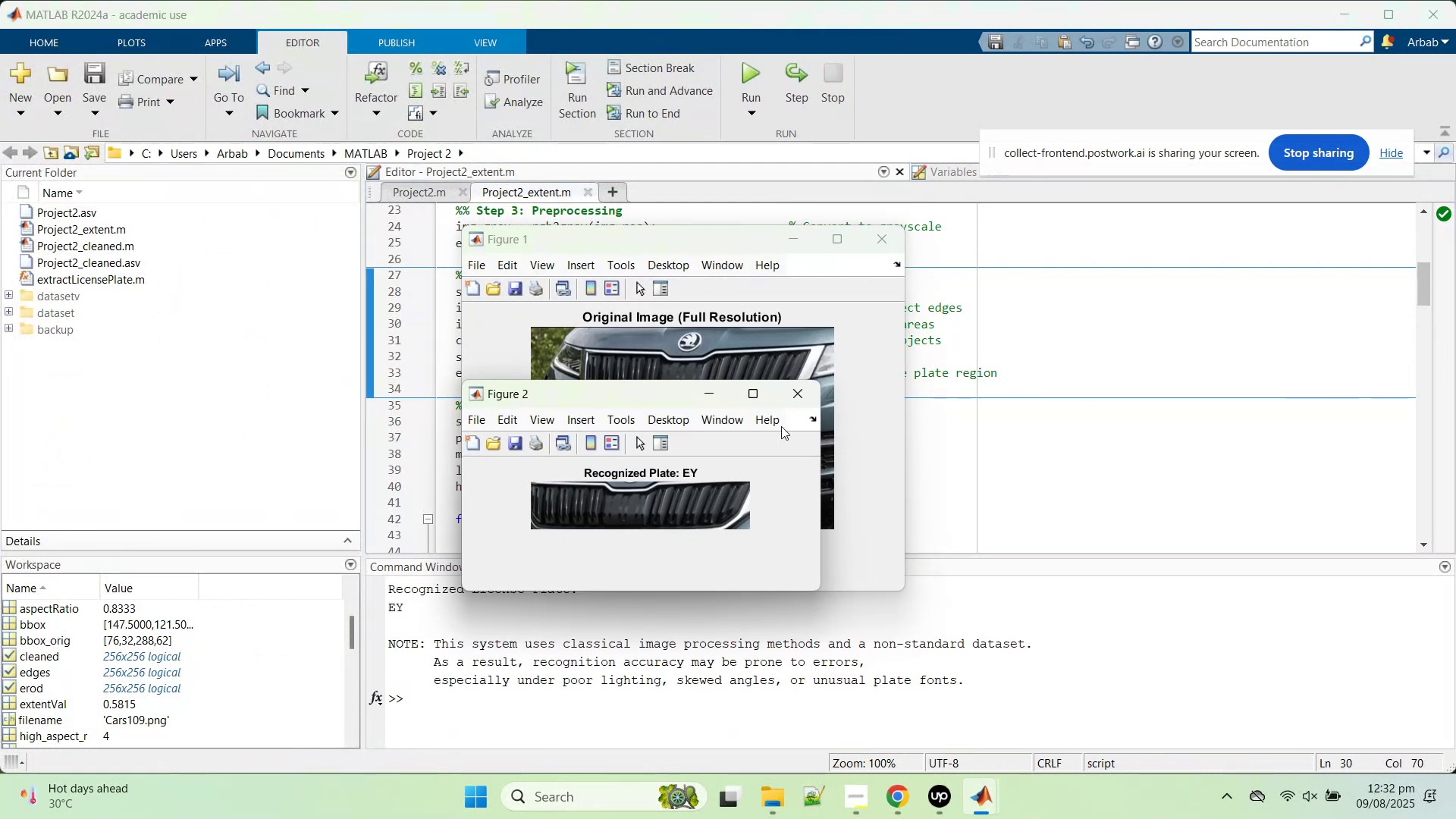 
left_click([1046, 438])
 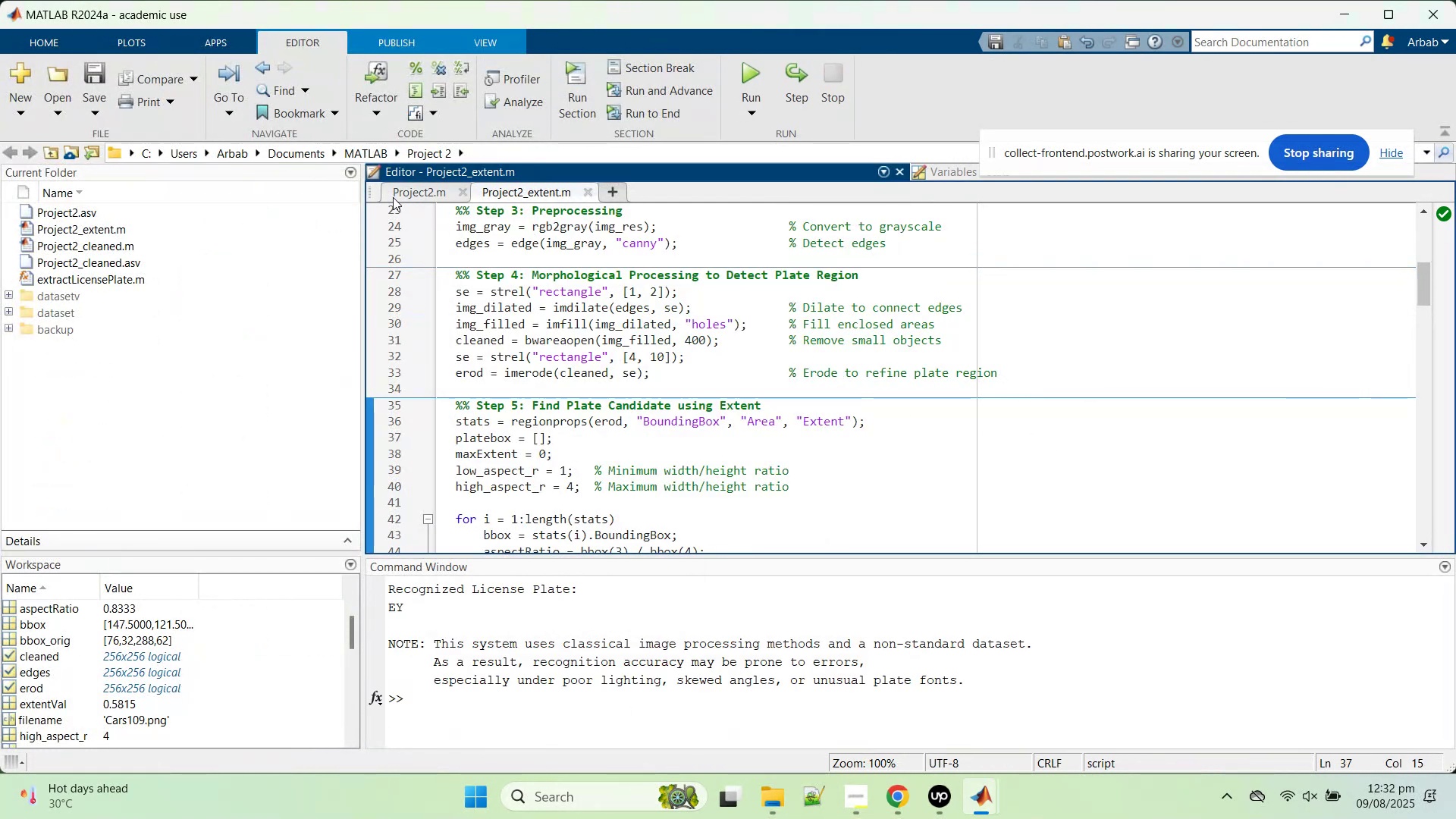 
left_click([398, 193])
 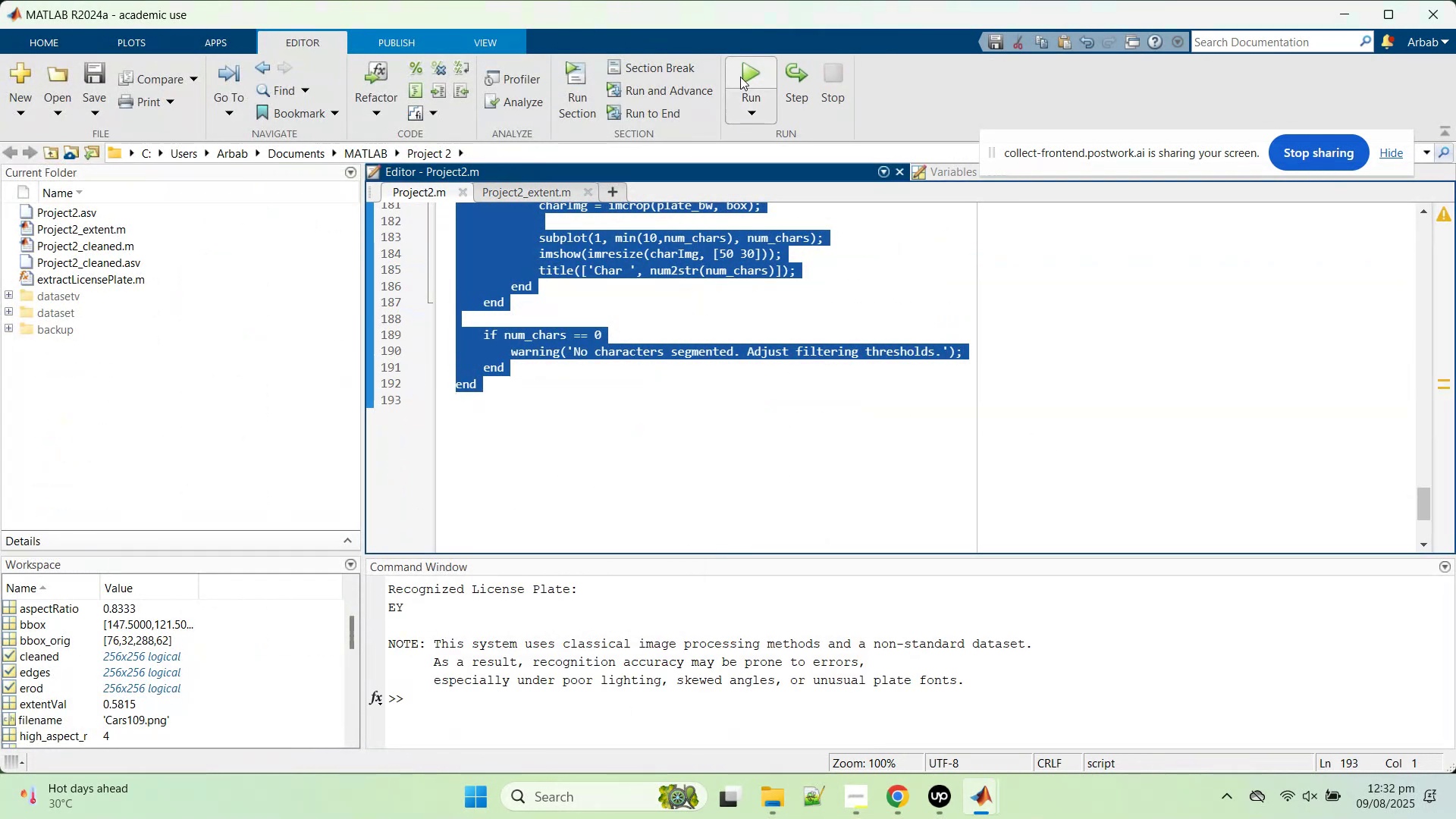 
left_click([747, 72])
 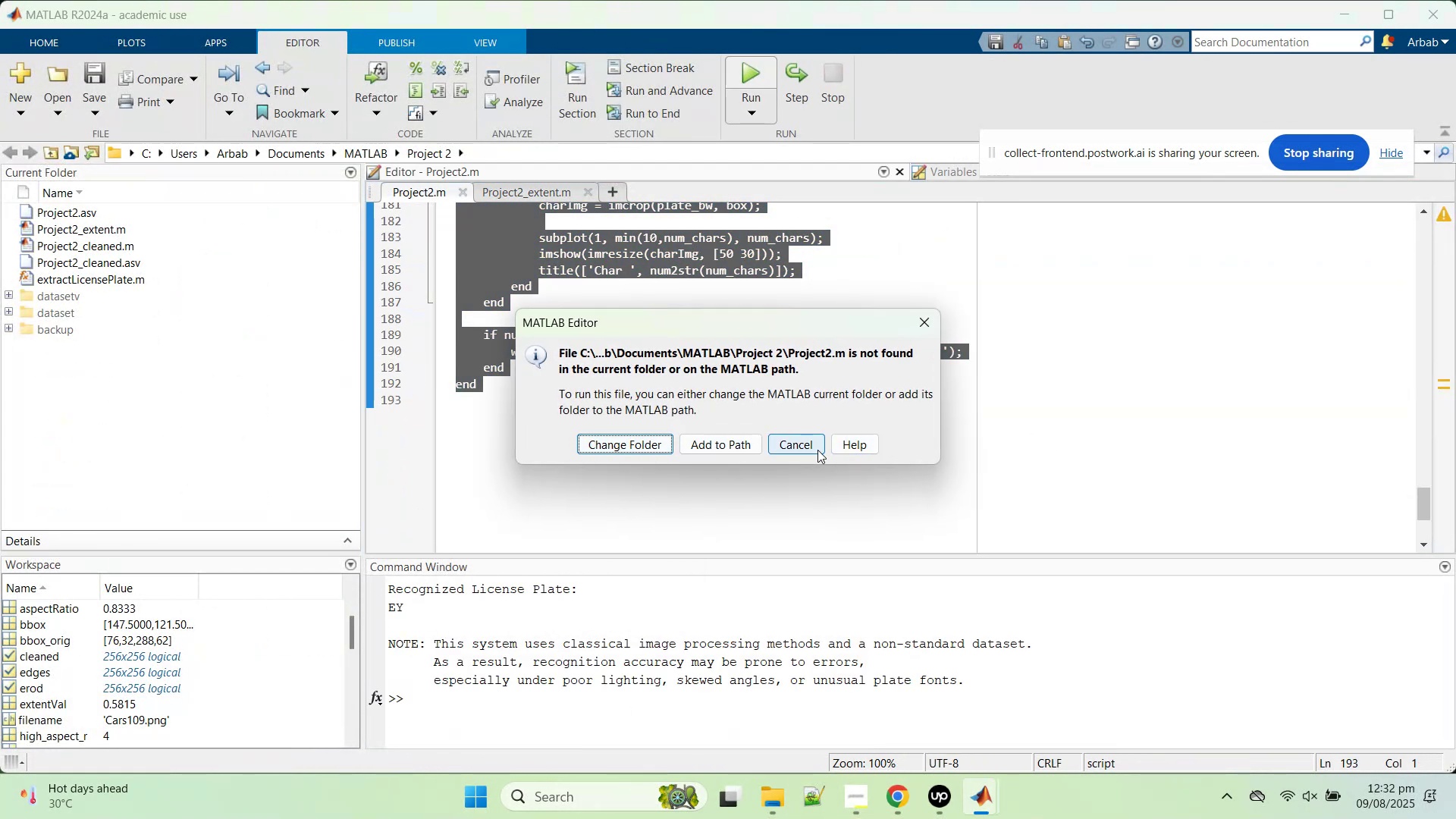 
left_click([805, 447])
 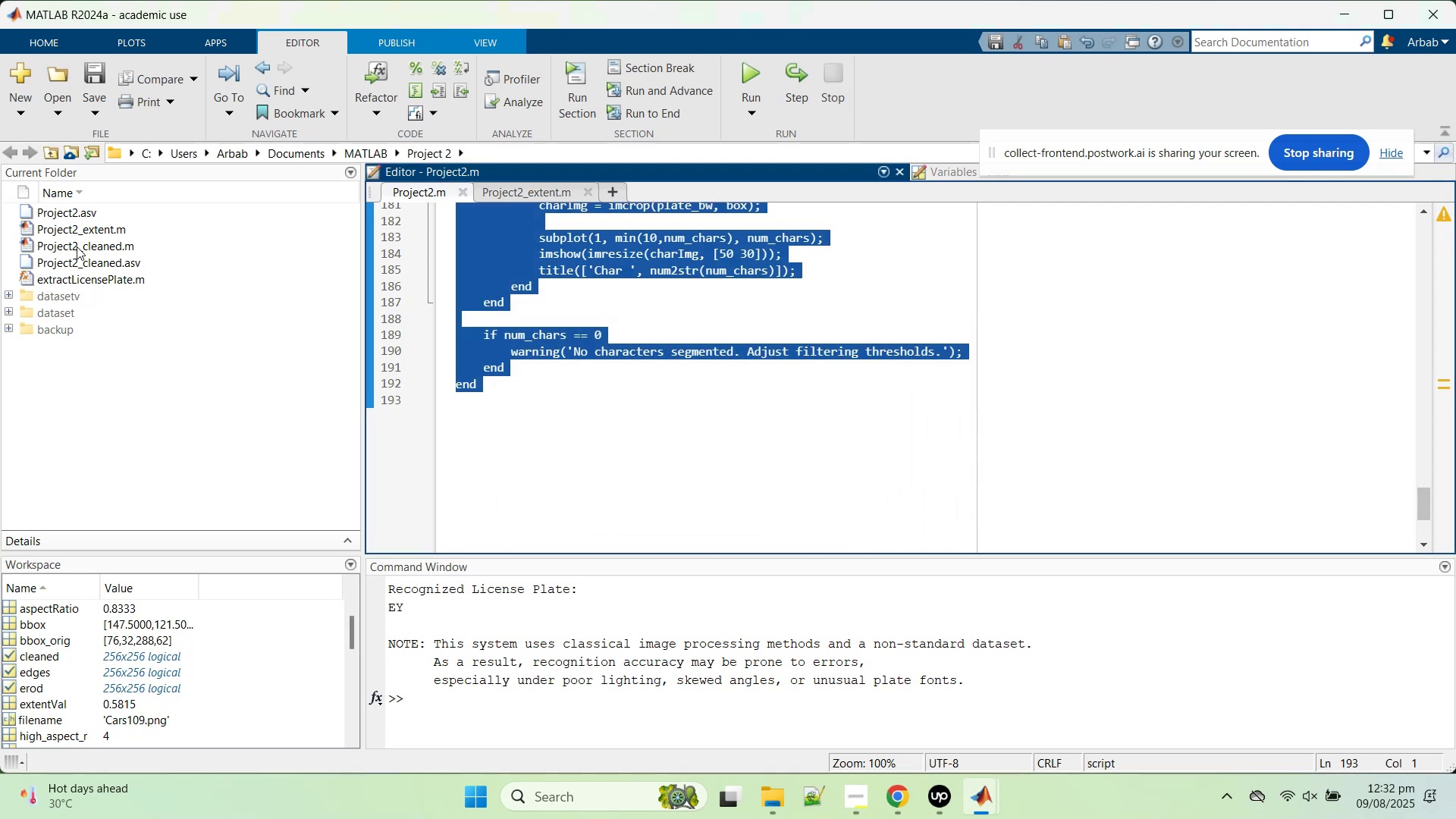 
double_click([77, 246])
 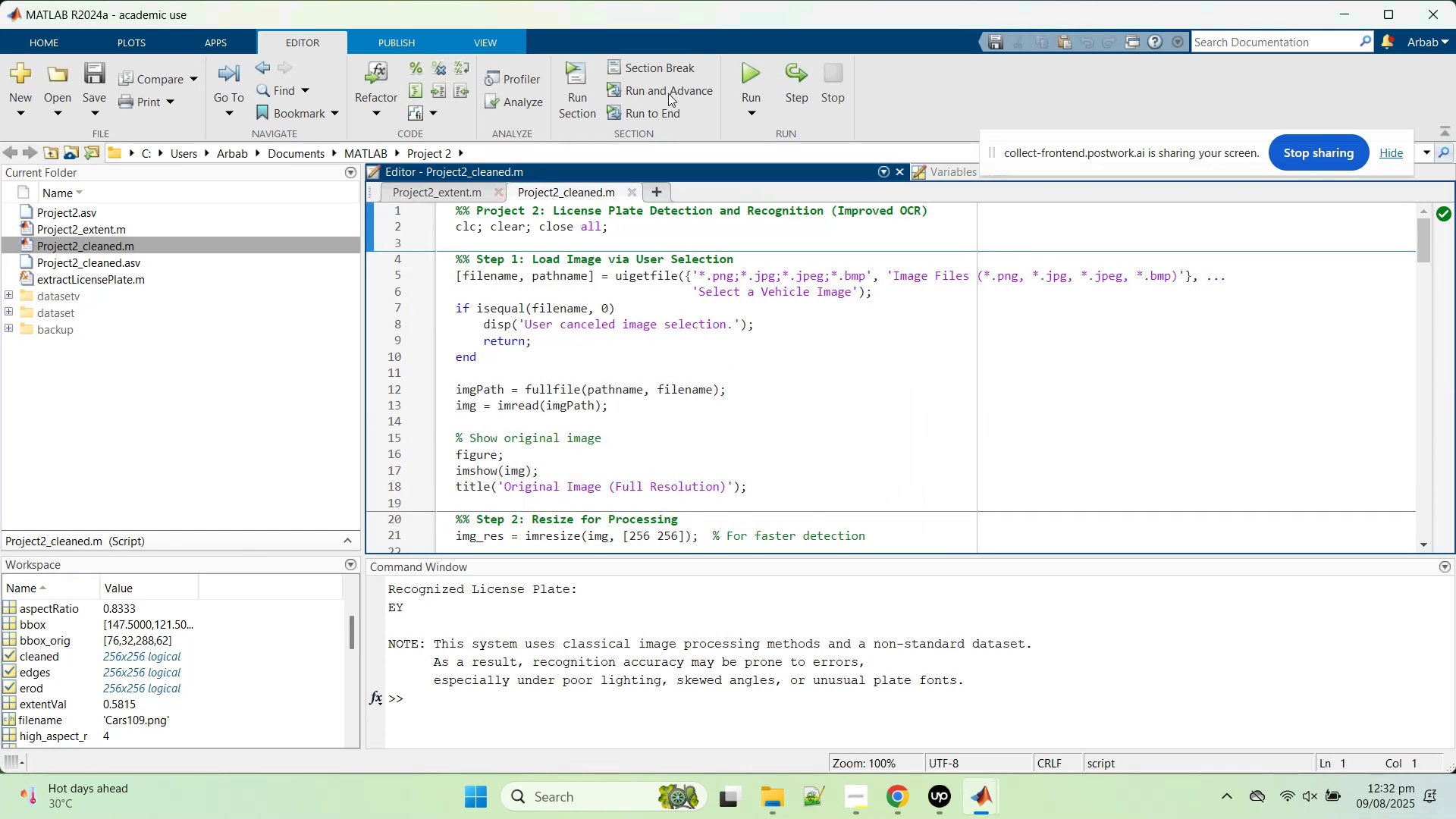 
left_click([744, 61])
 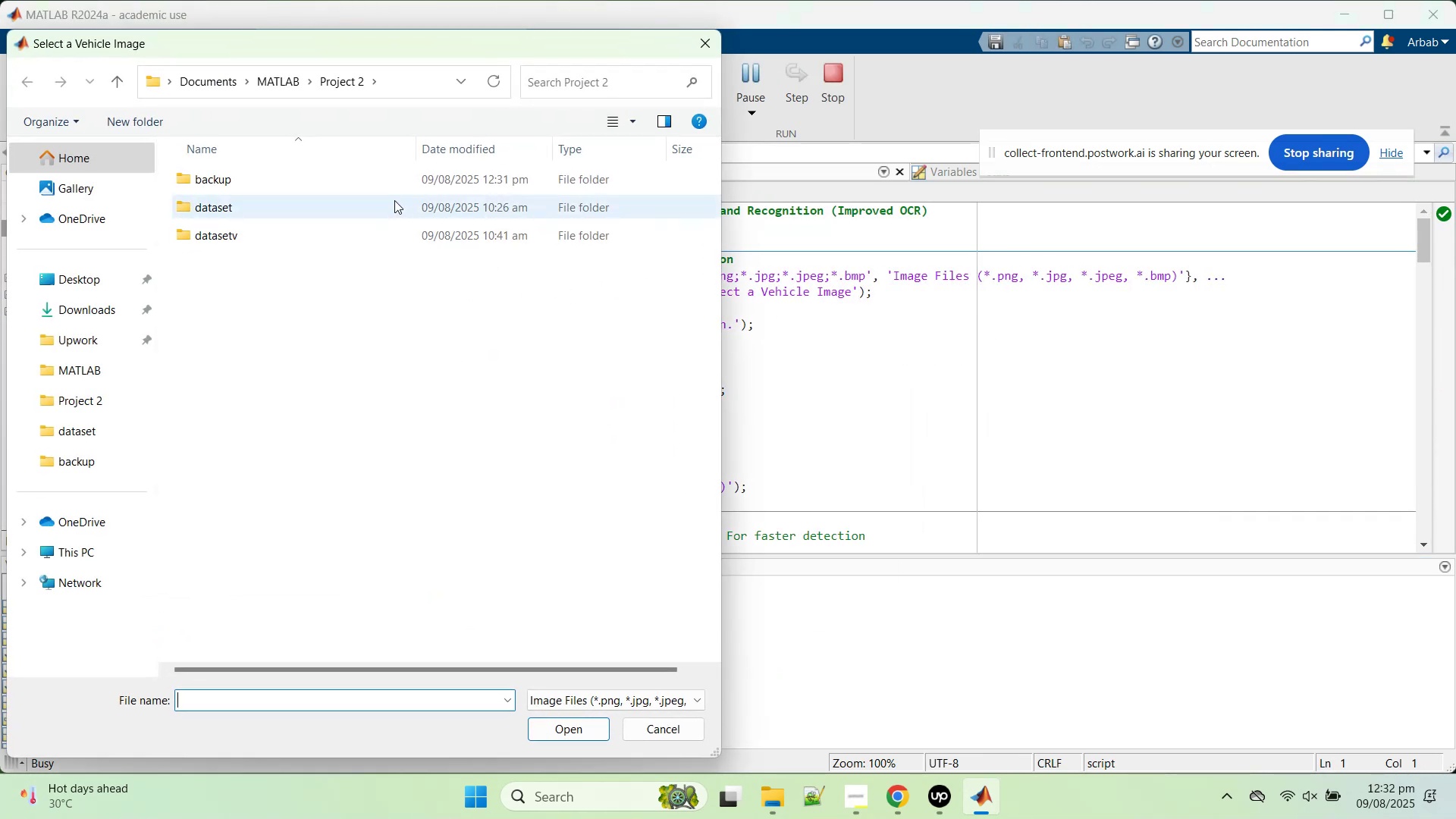 
double_click([394, 199])
 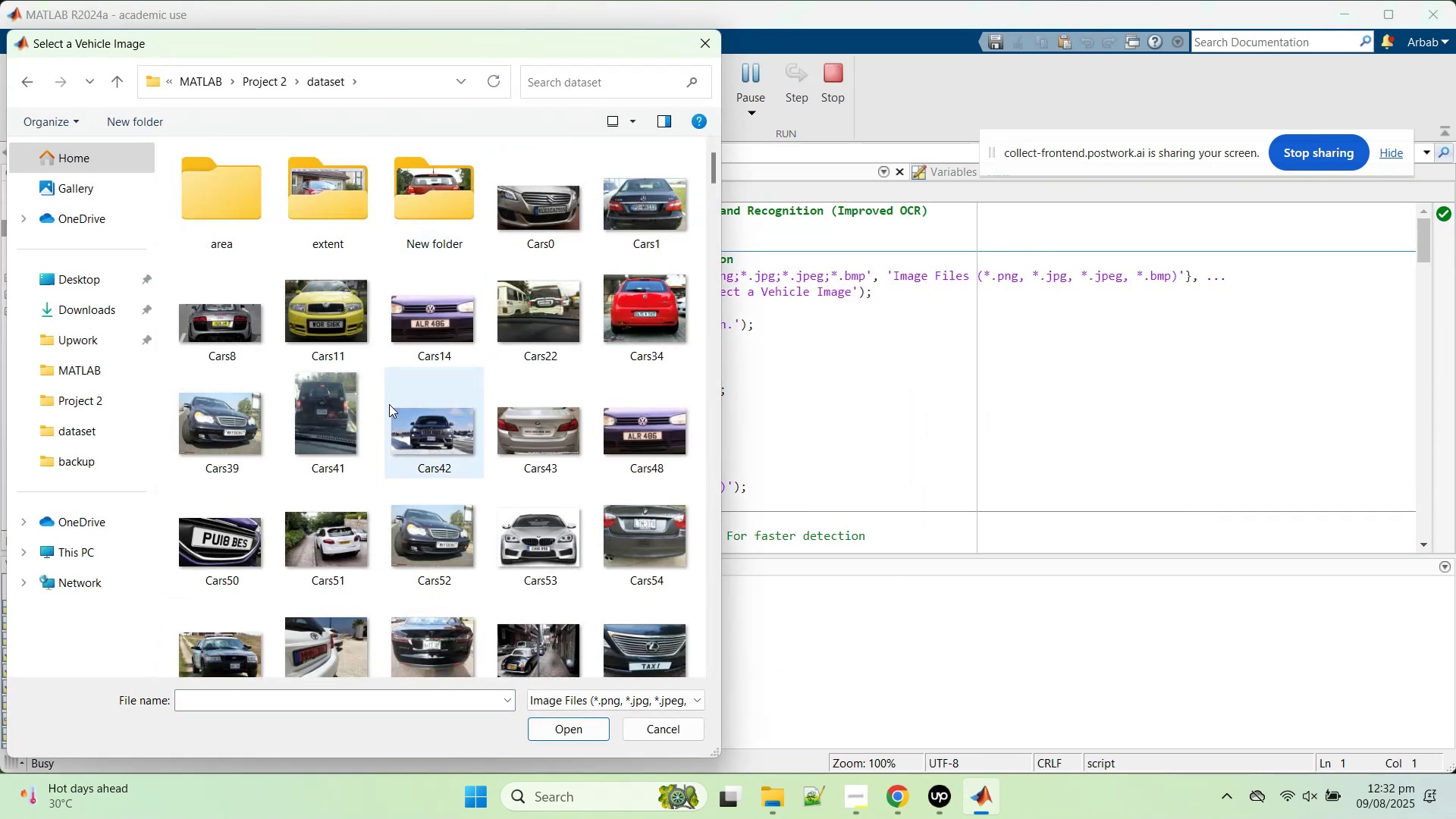 
scroll: coordinate [390, 458], scroll_direction: down, amount: 2.0
 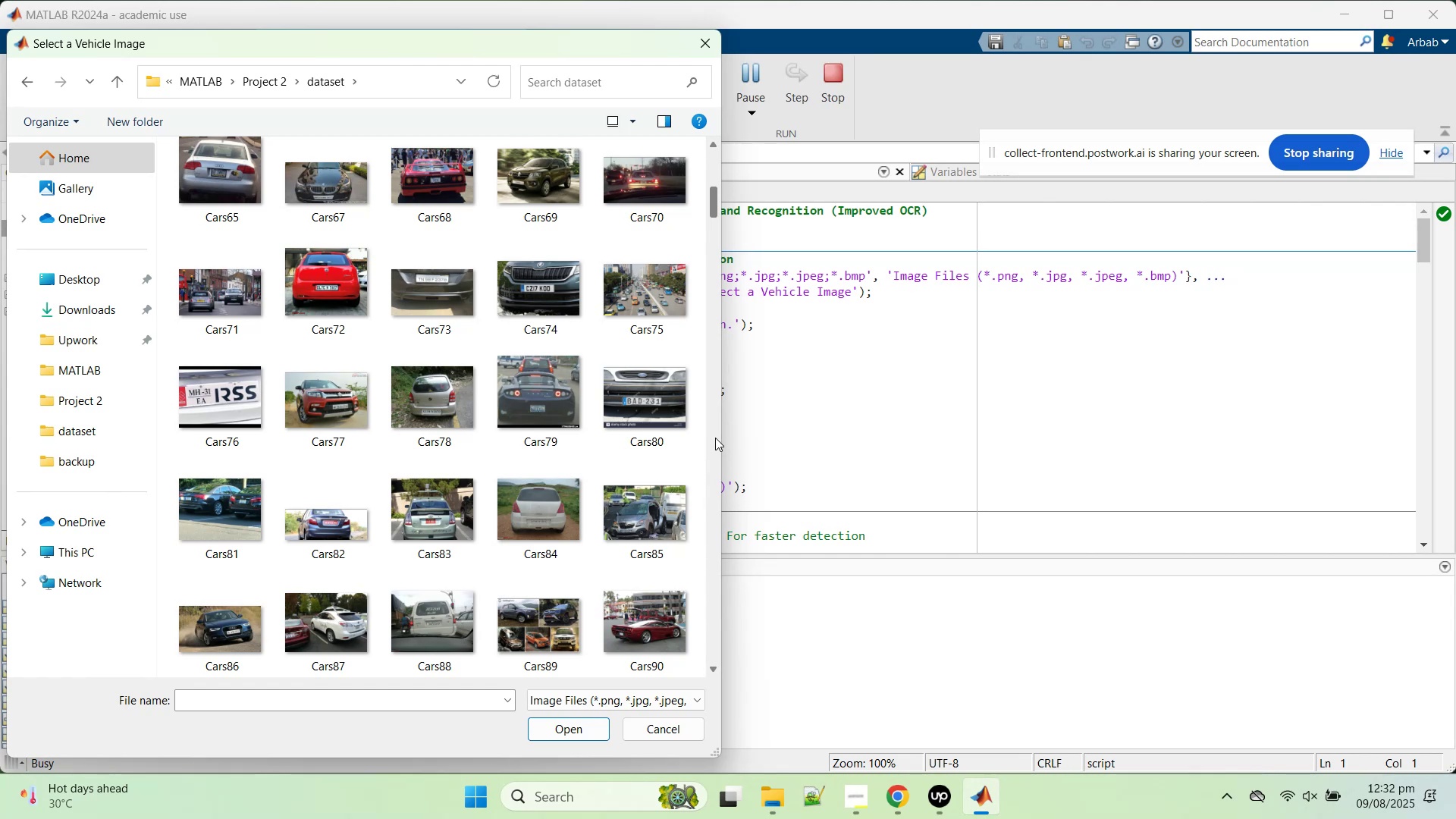 
left_click_drag(start_coordinate=[723, 434], to_coordinate=[1415, 493])
 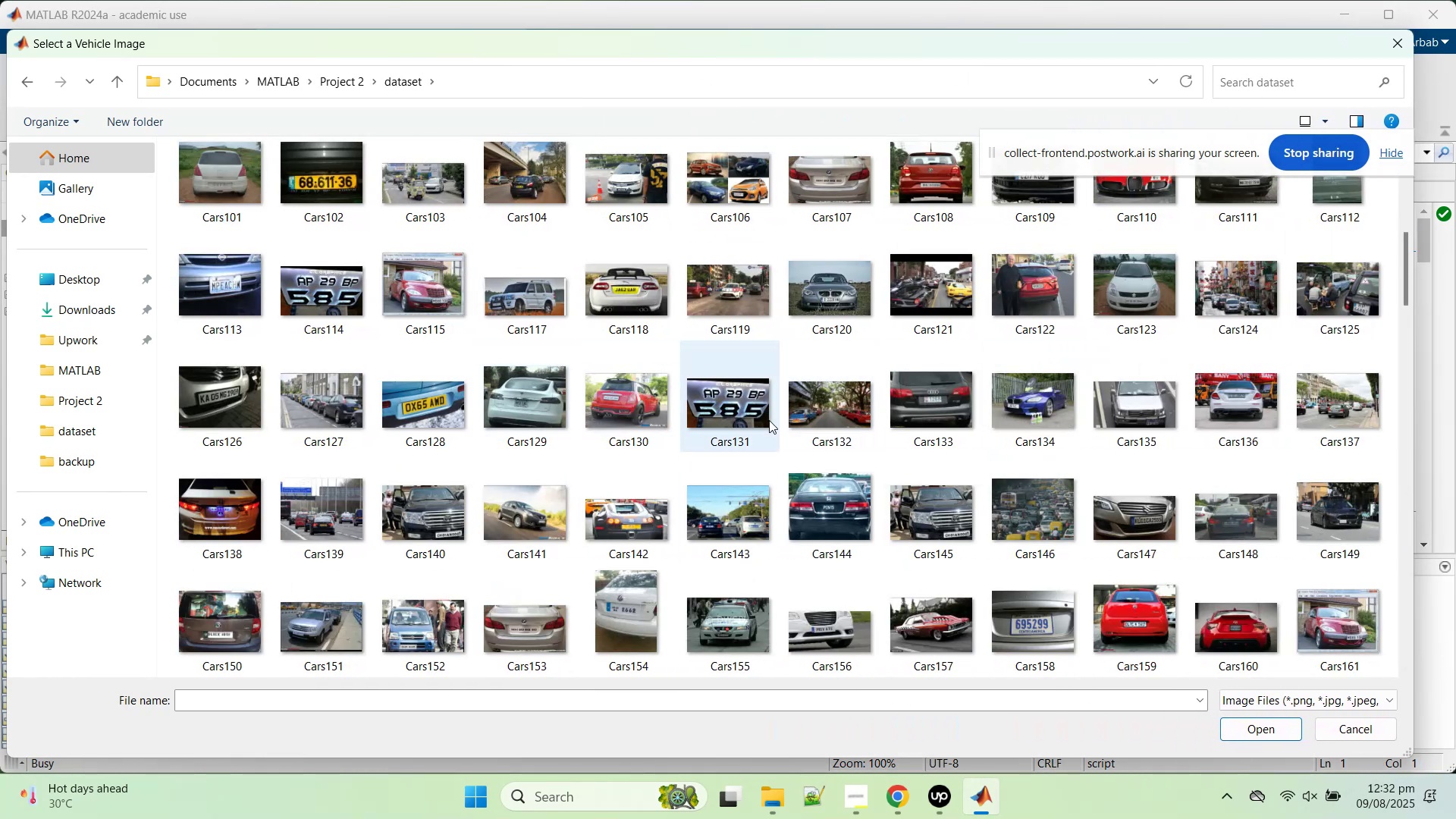 
hold_key(key=ControlLeft, duration=1.5)
scroll: coordinate [770, 422], scroll_direction: up, amount: 9.0
 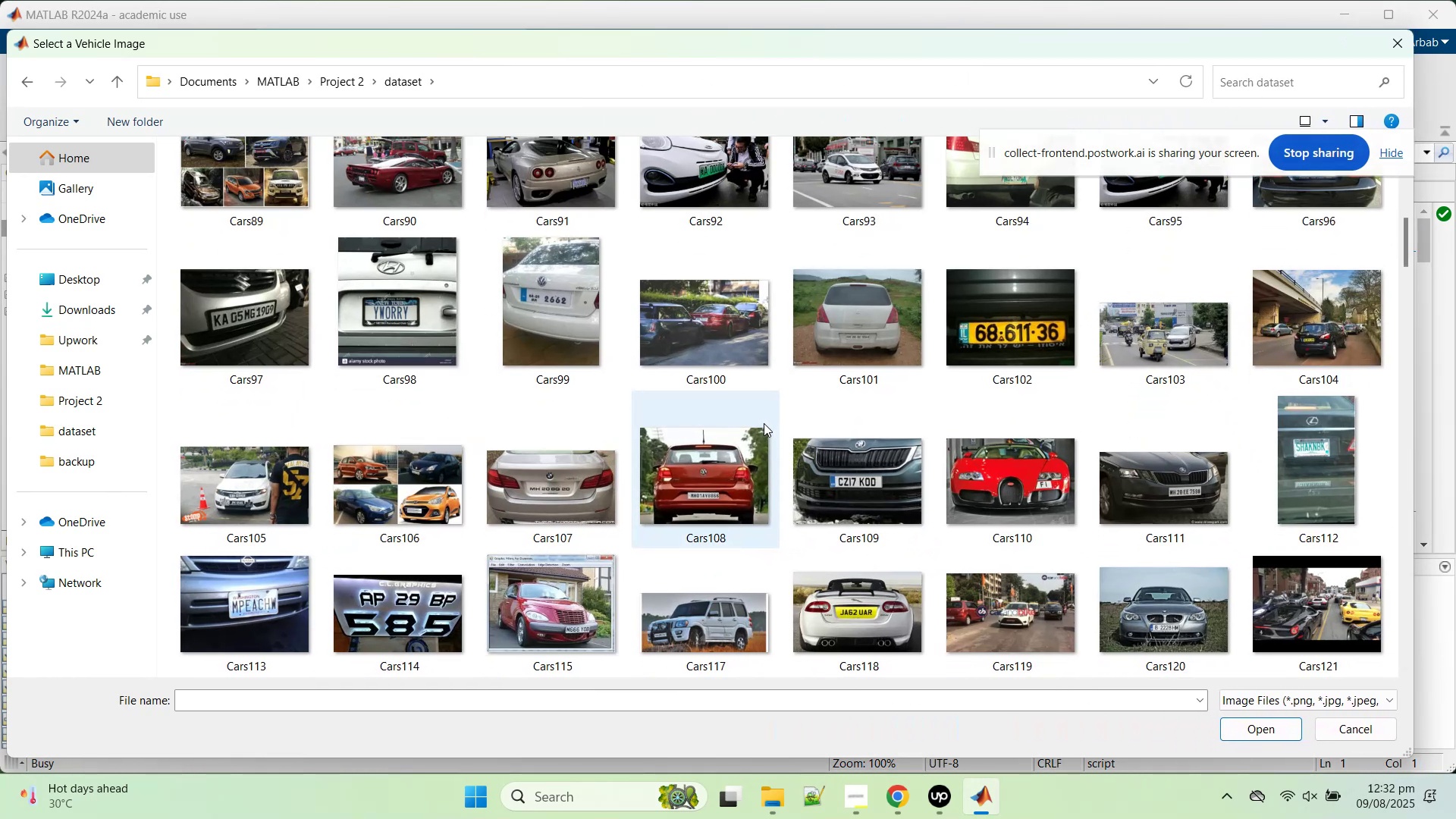 
hold_key(key=ControlLeft, duration=0.72)
 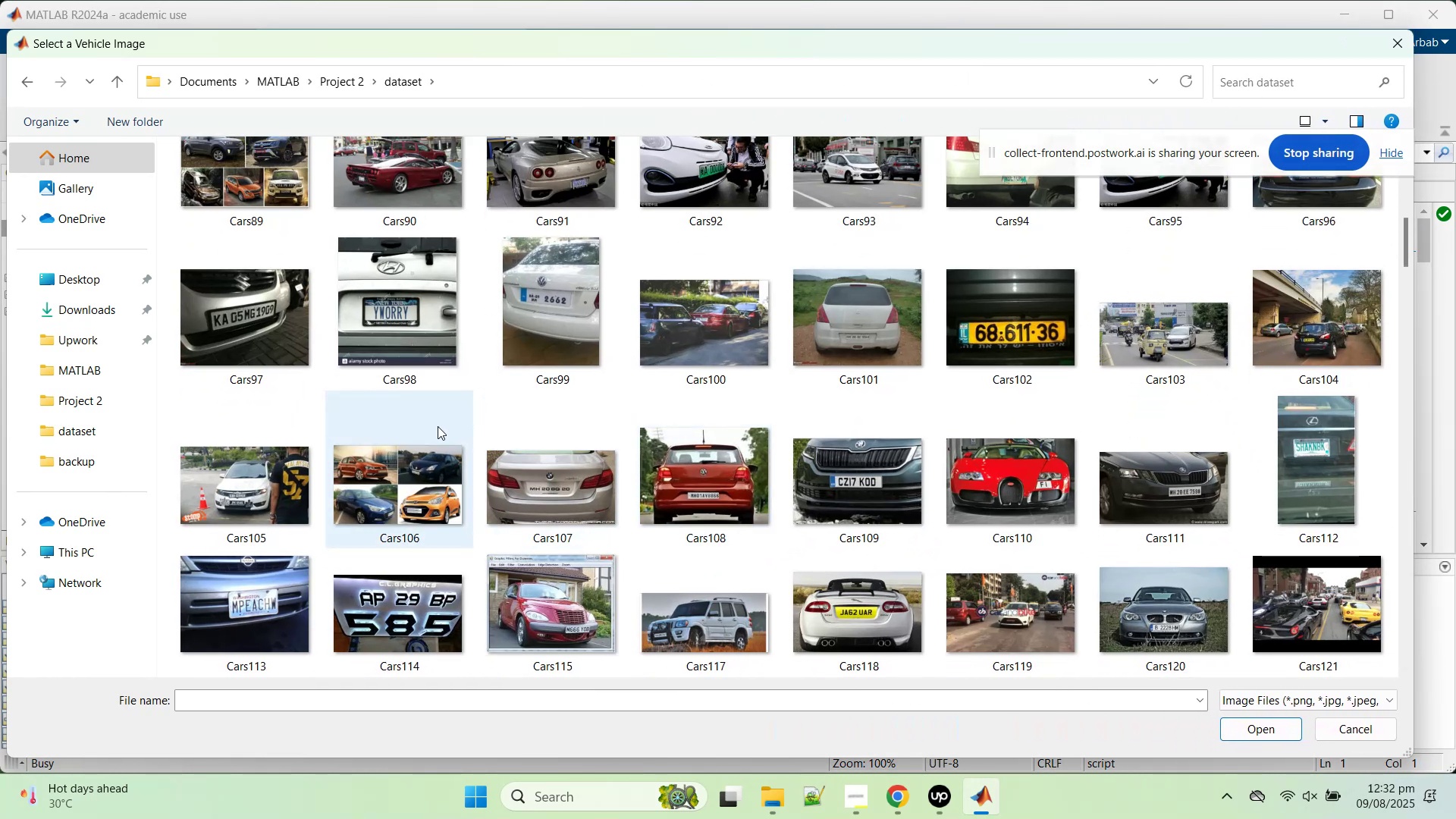 
scroll: coordinate [438, 426], scroll_direction: up, amount: 3.0
 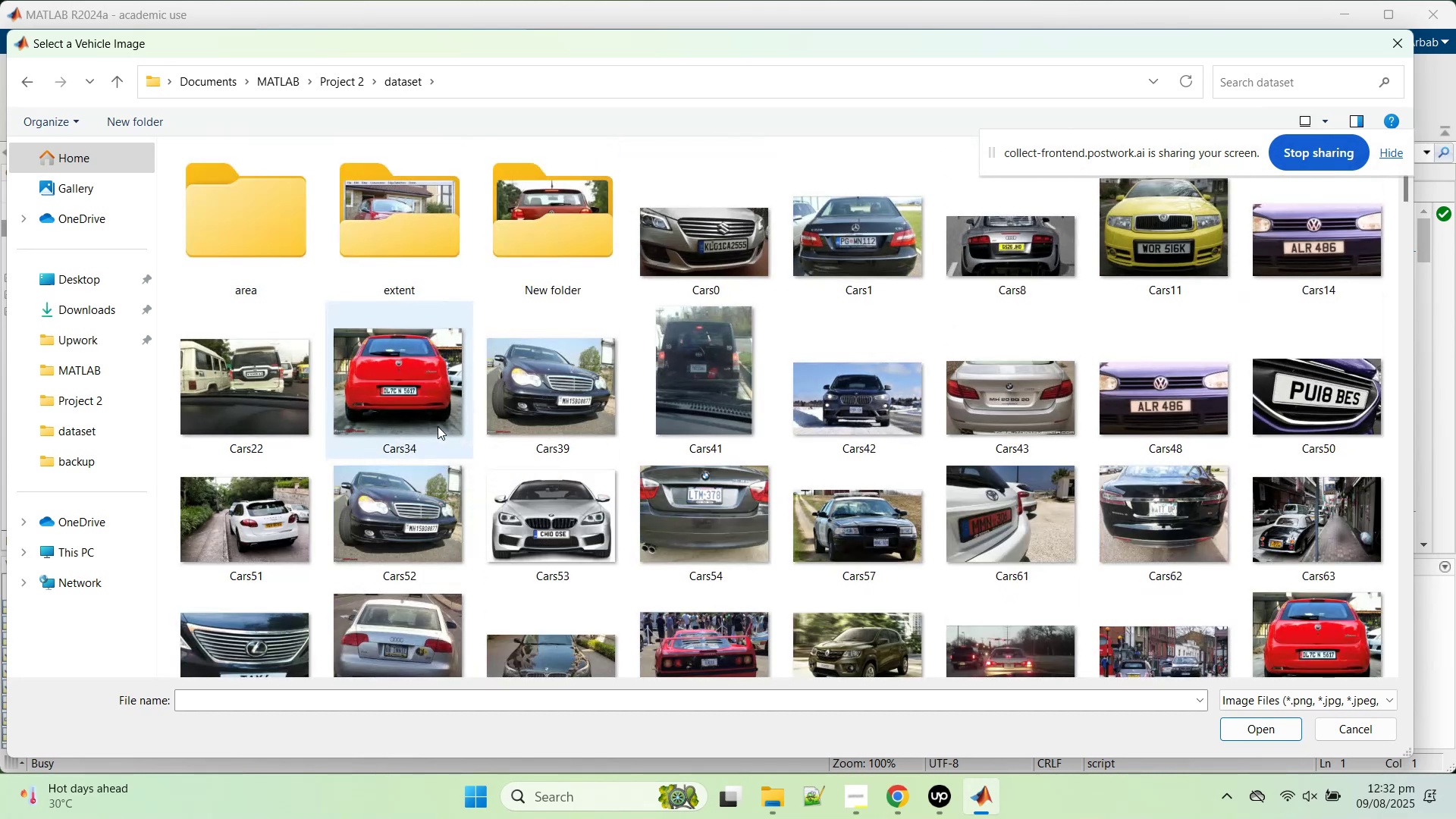 
scroll: coordinate [861, 445], scroll_direction: down, amount: 7.0
 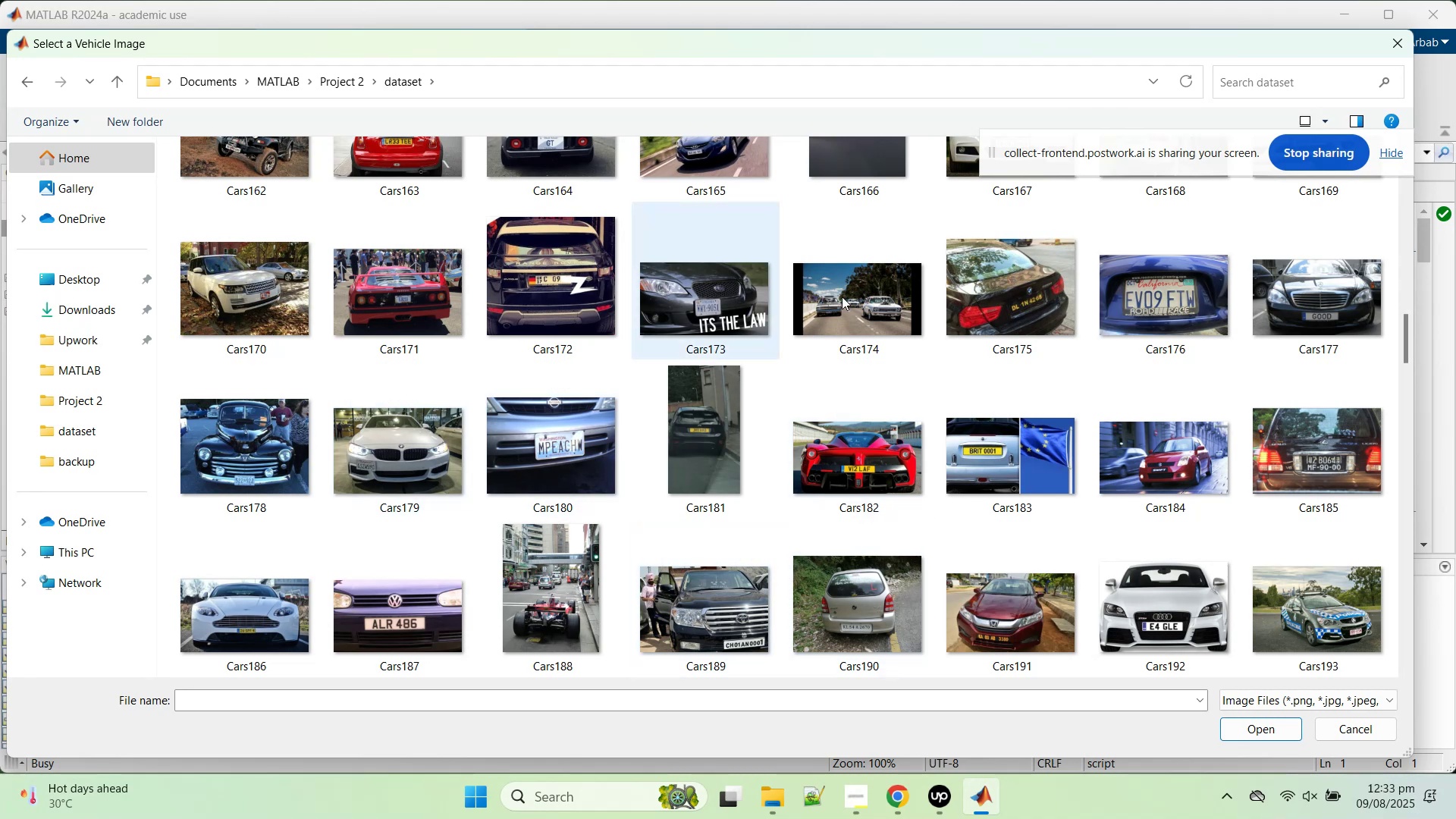 
wait(5.04)
 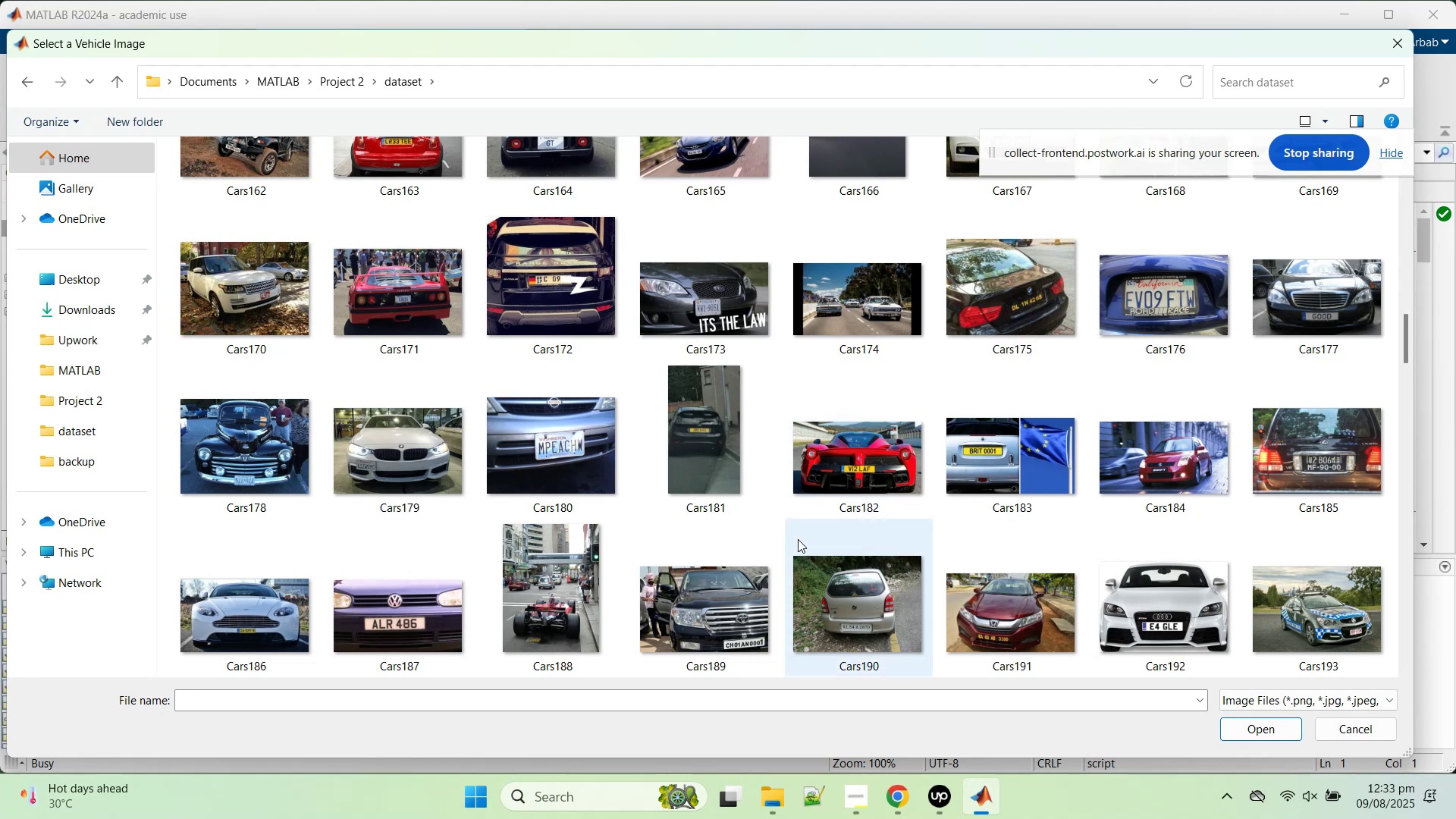 
scroll: coordinate [1151, 424], scroll_direction: down, amount: 1.0
 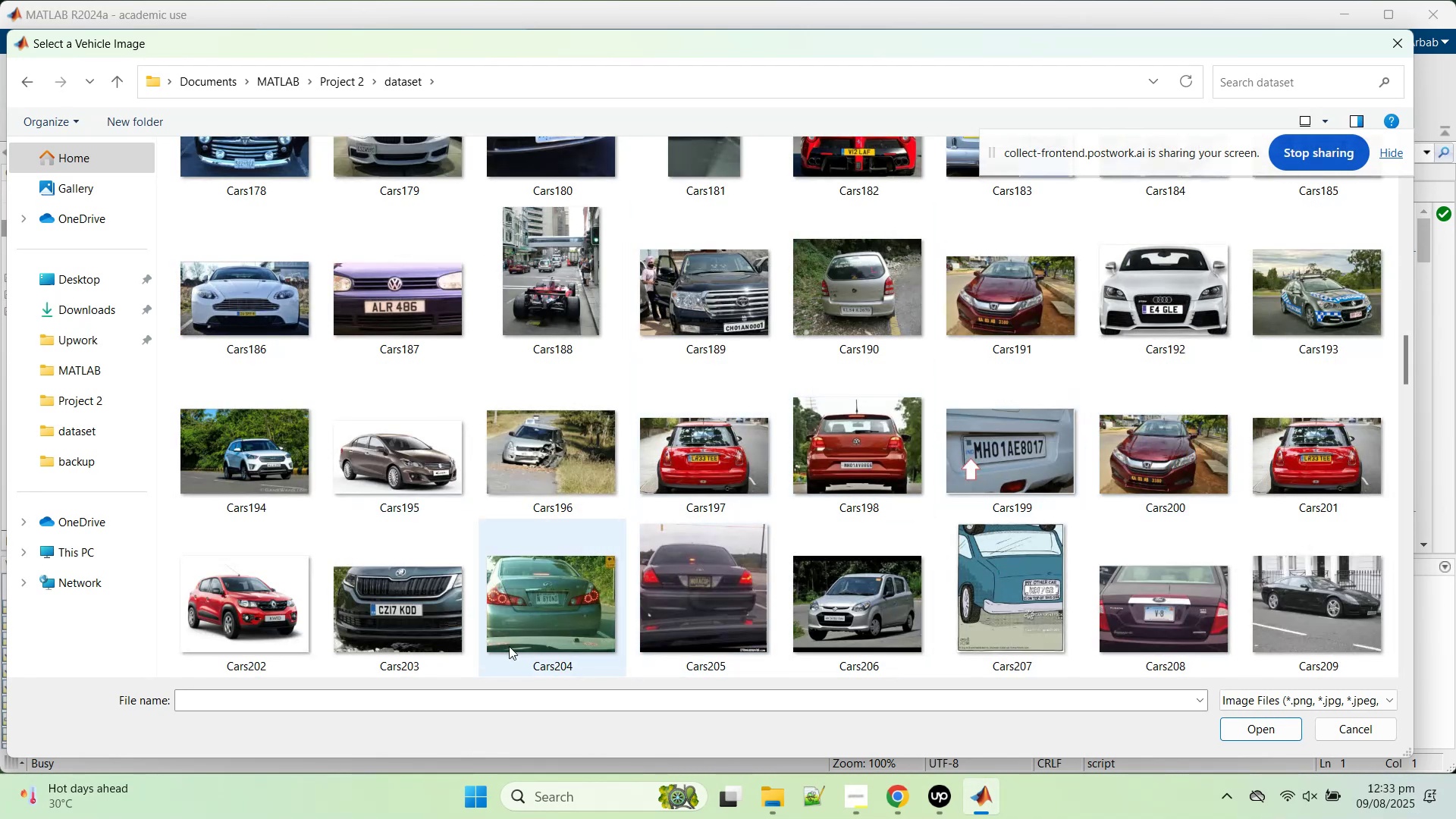 
double_click([412, 617])
 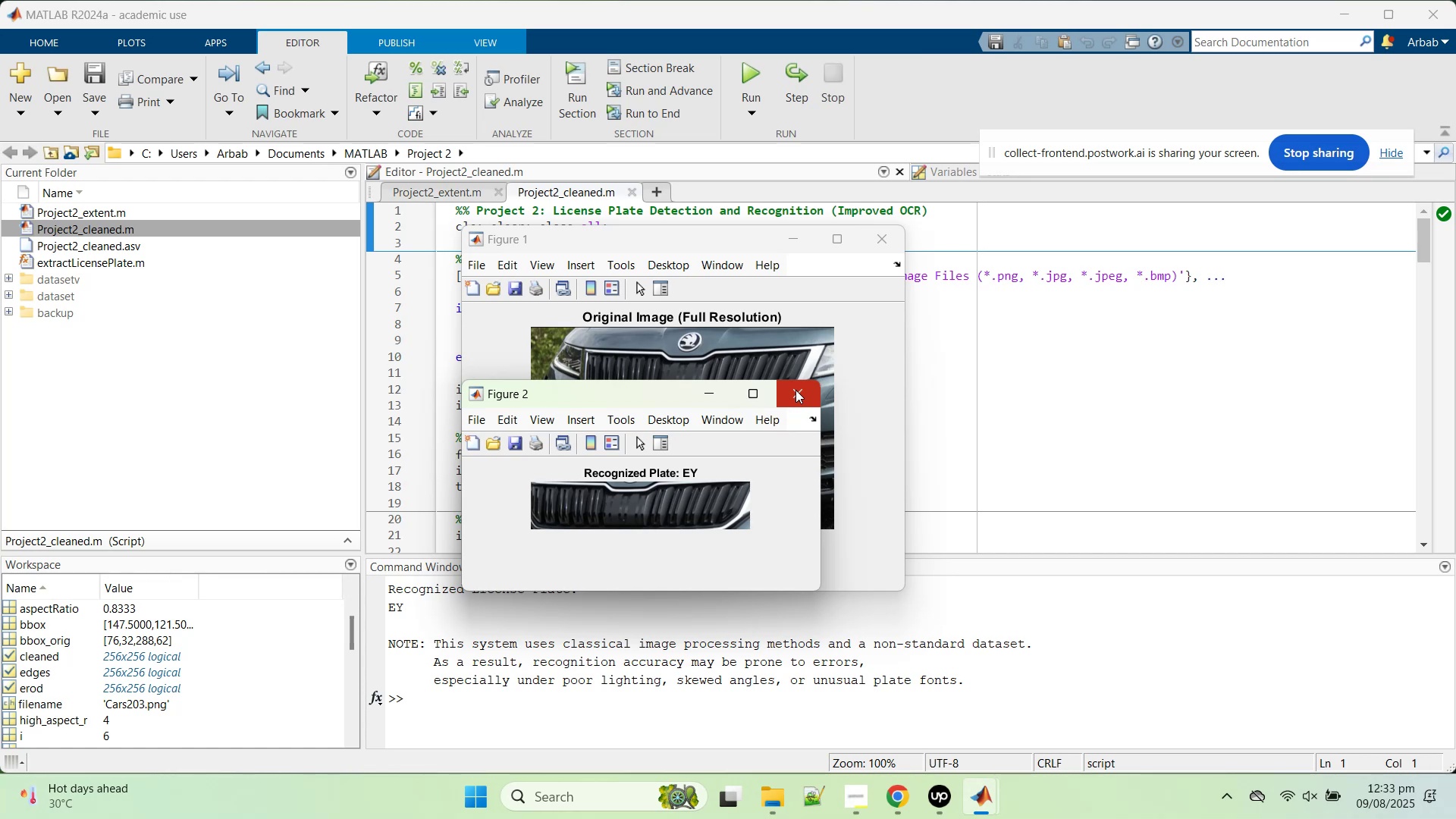 
left_click([795, 389])
 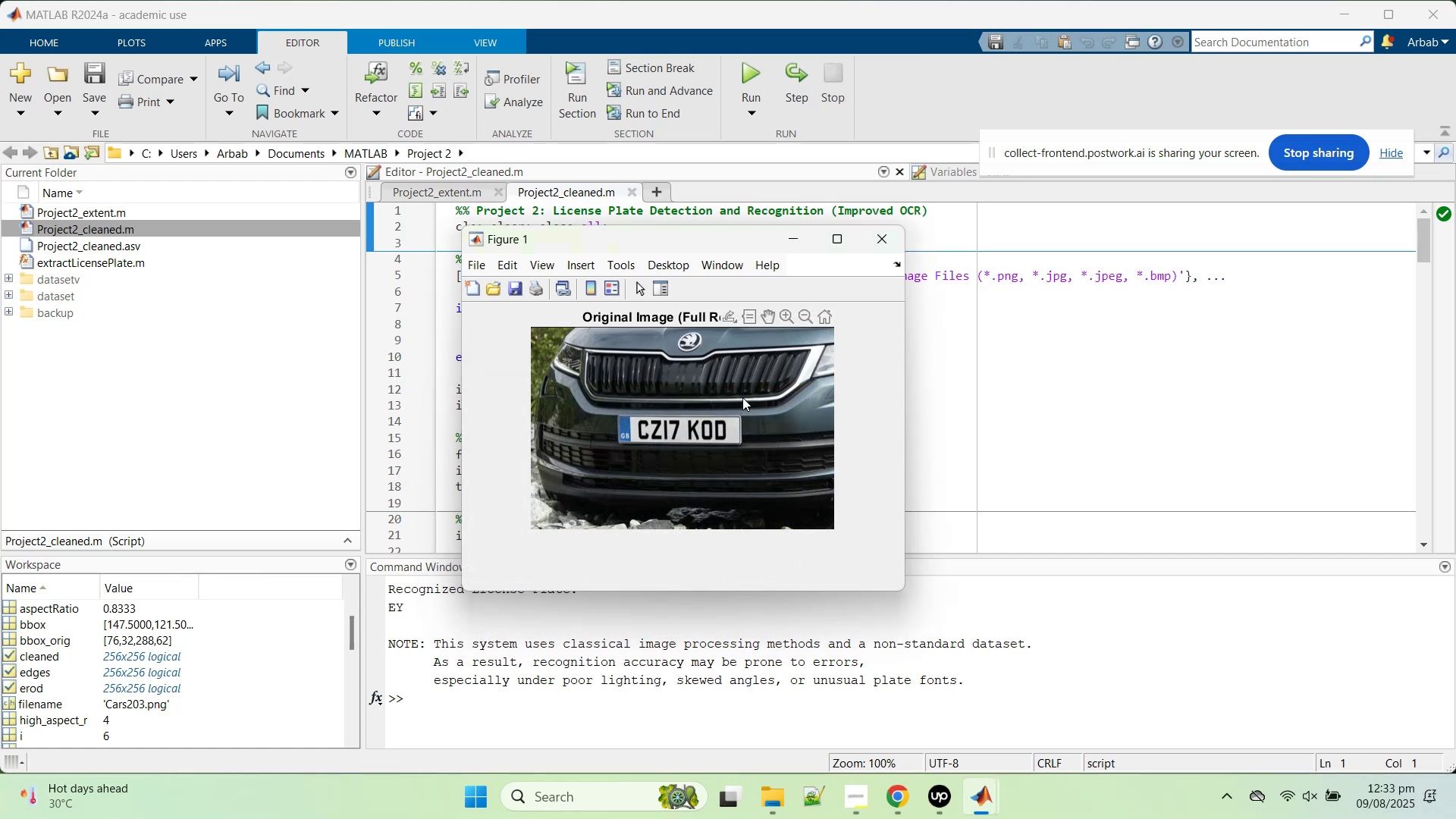 
left_click_drag(start_coordinate=[742, 396], to_coordinate=[566, 382])
 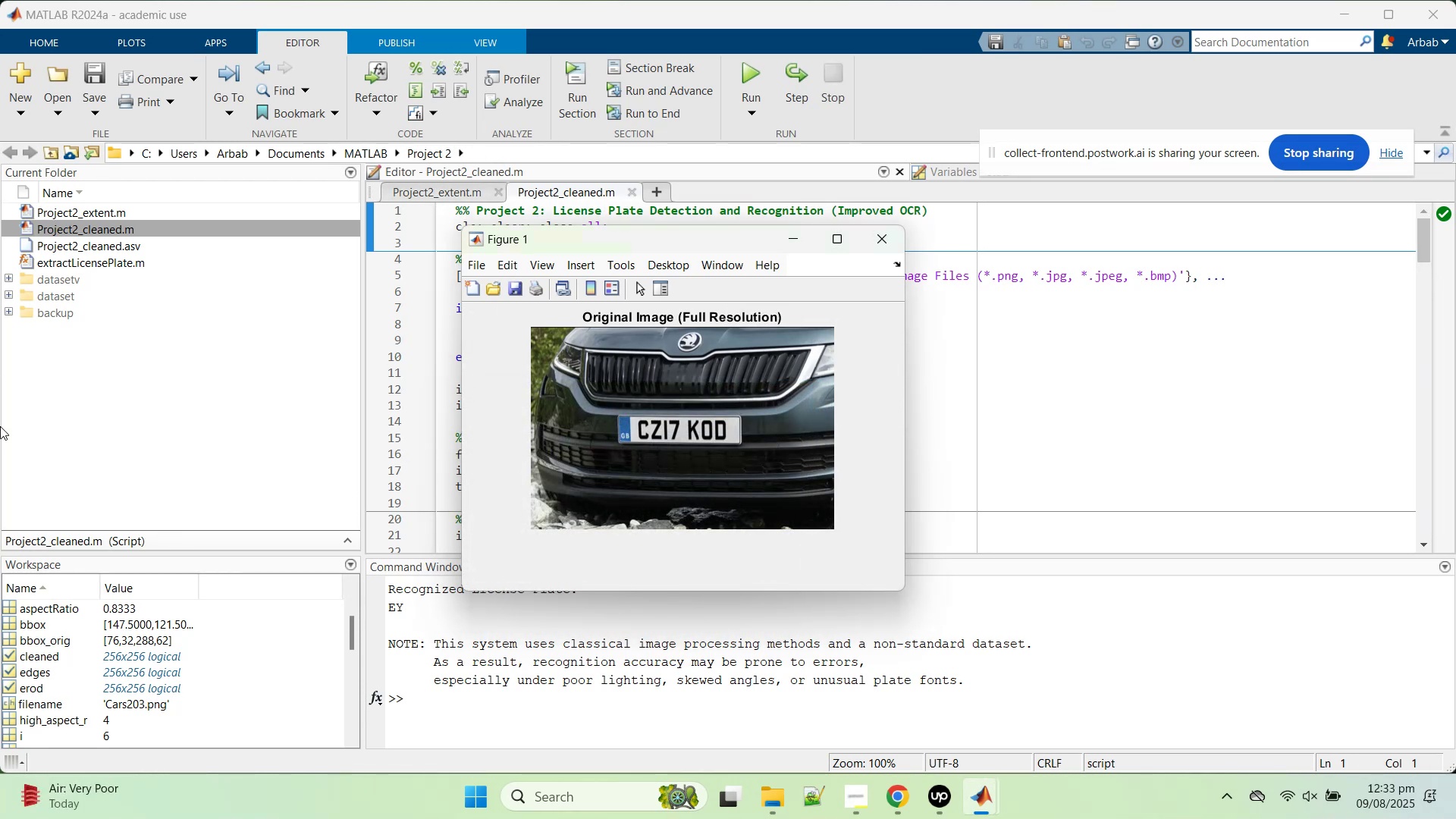 
wait(5.85)
 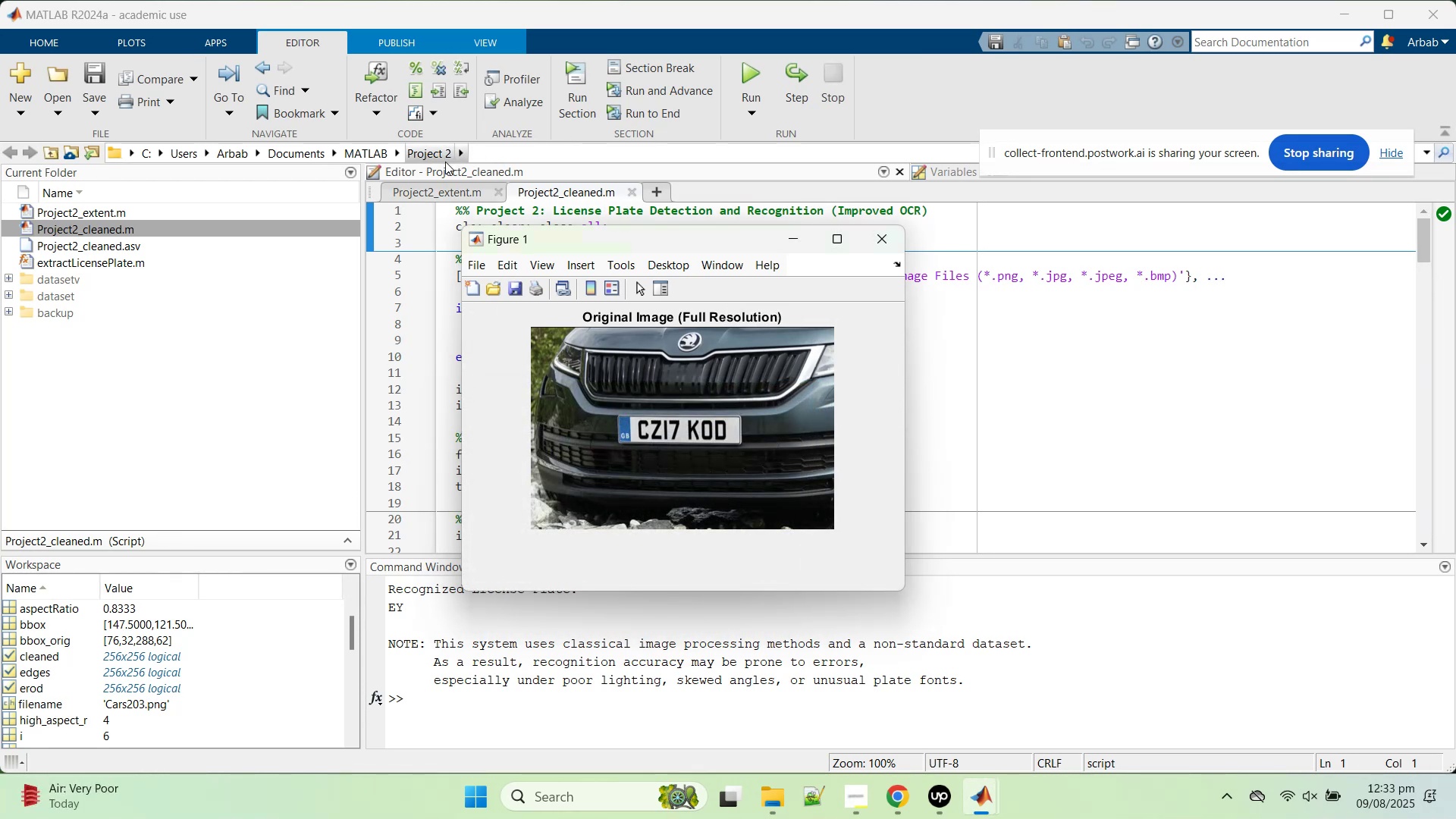 
left_click([1025, 510])
 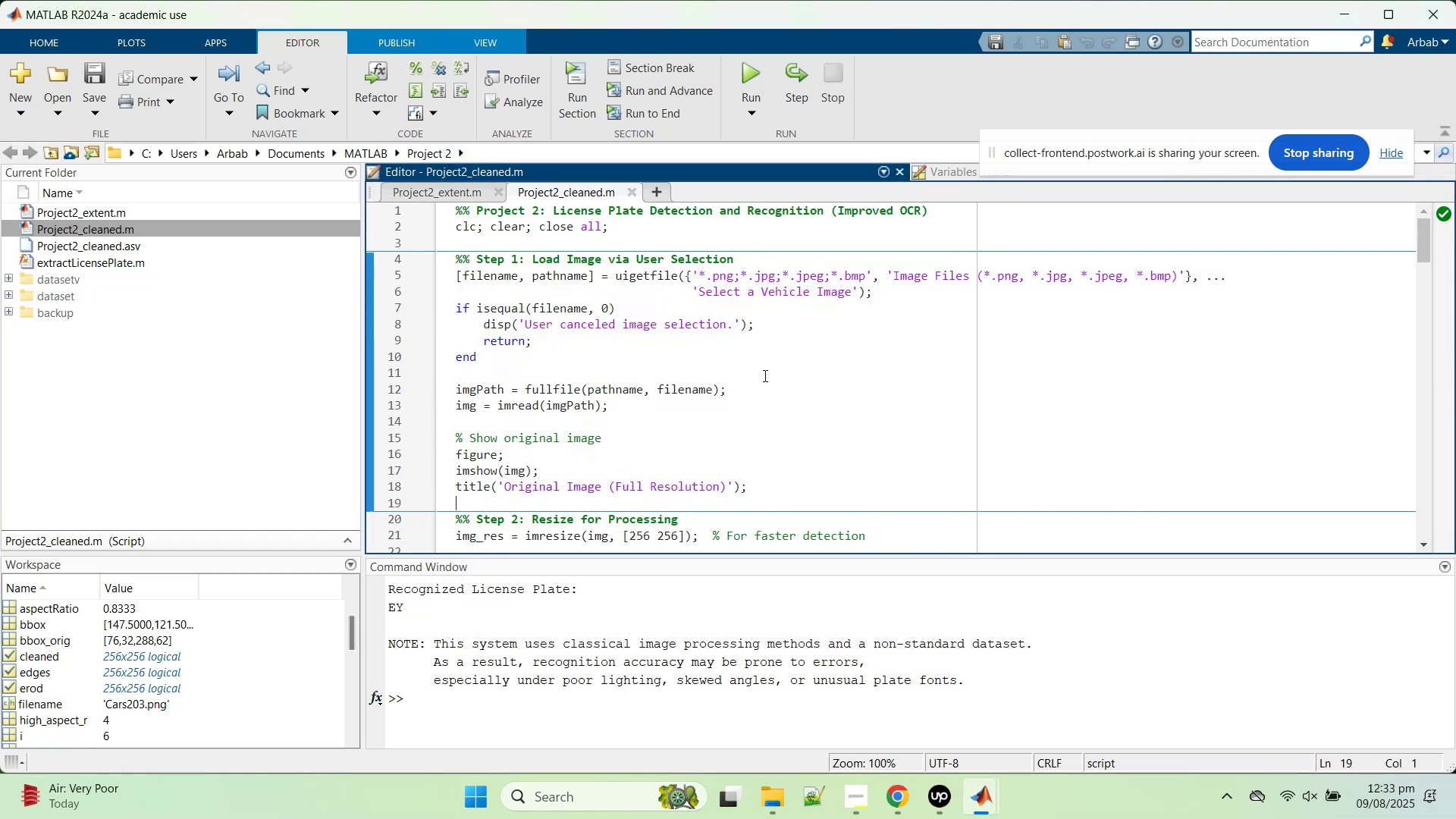 
scroll: coordinate [764, 375], scroll_direction: up, amount: 3.0
 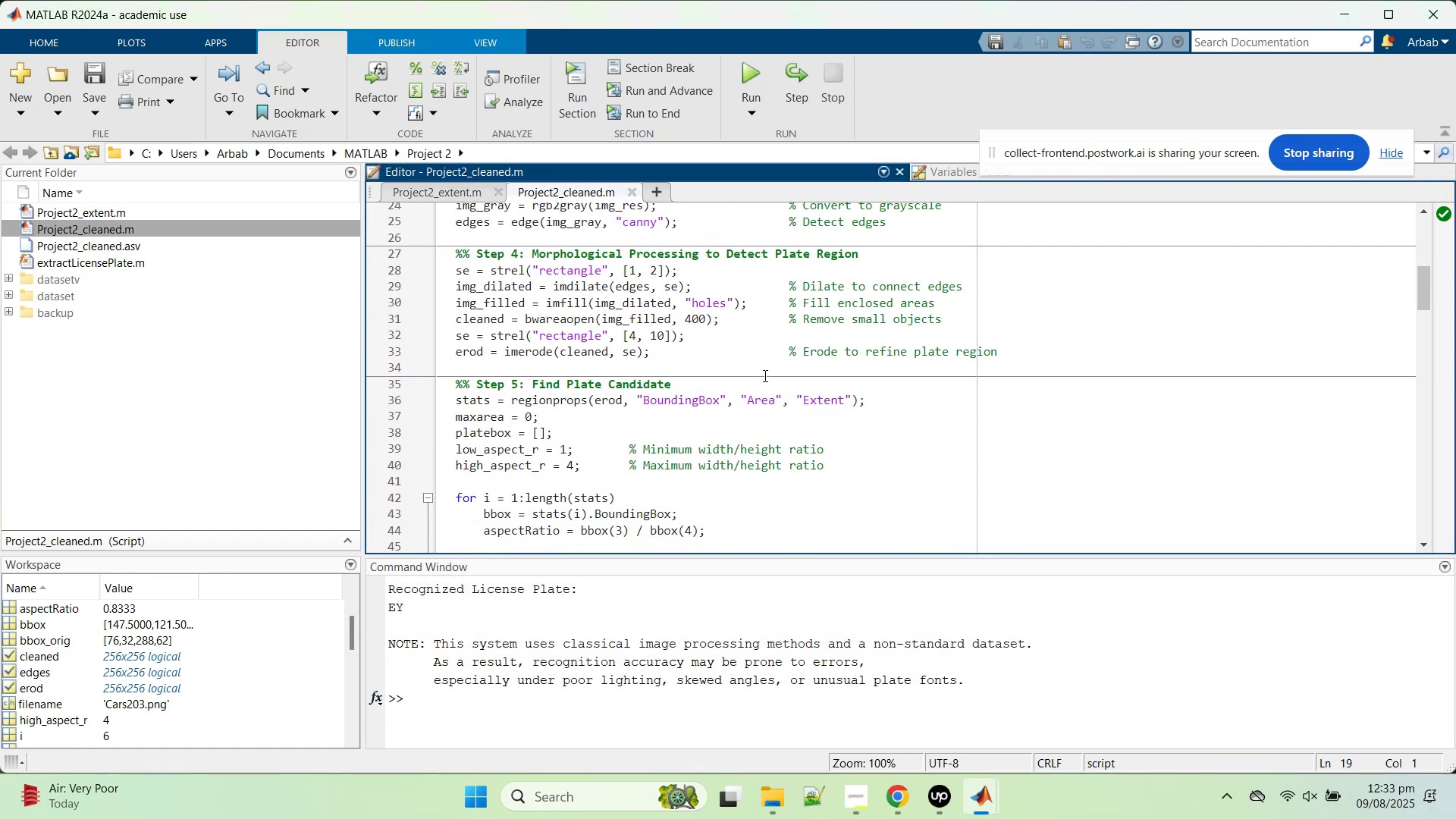 
scroll: coordinate [758, 361], scroll_direction: down, amount: 4.0
 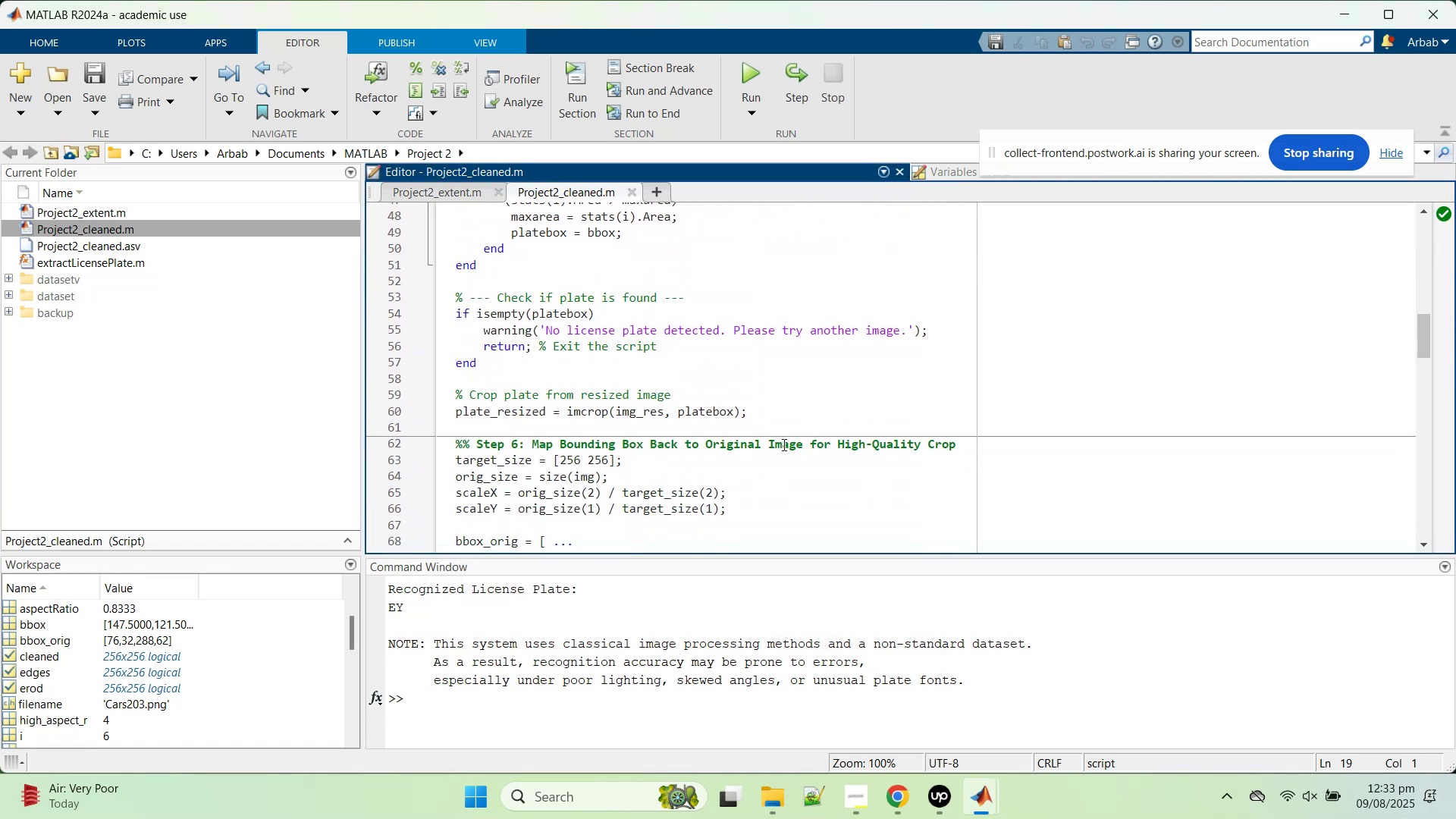 
left_click([608, 450])
 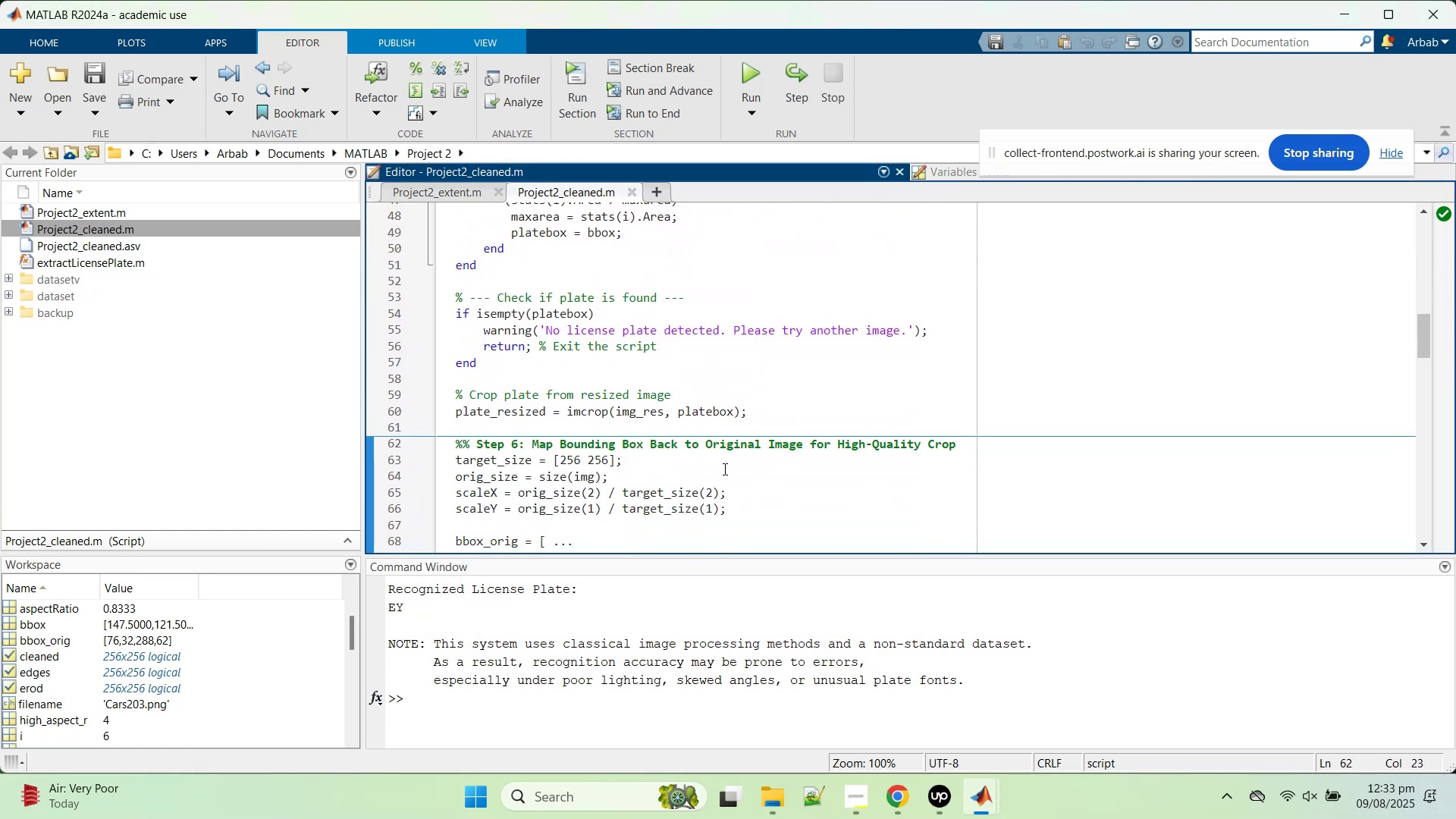 
mouse_move([868, 772])
 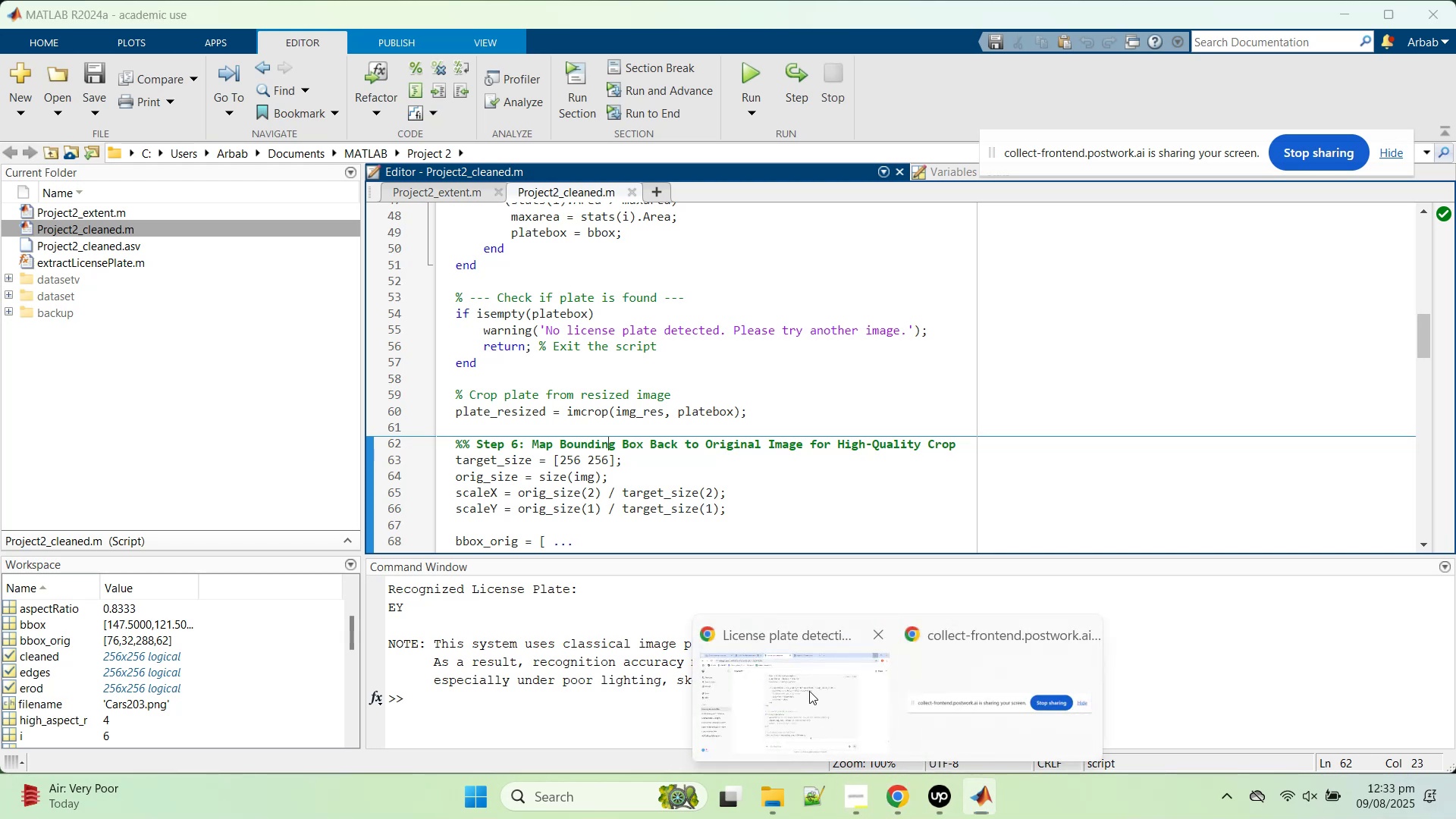 
left_click([809, 691])
 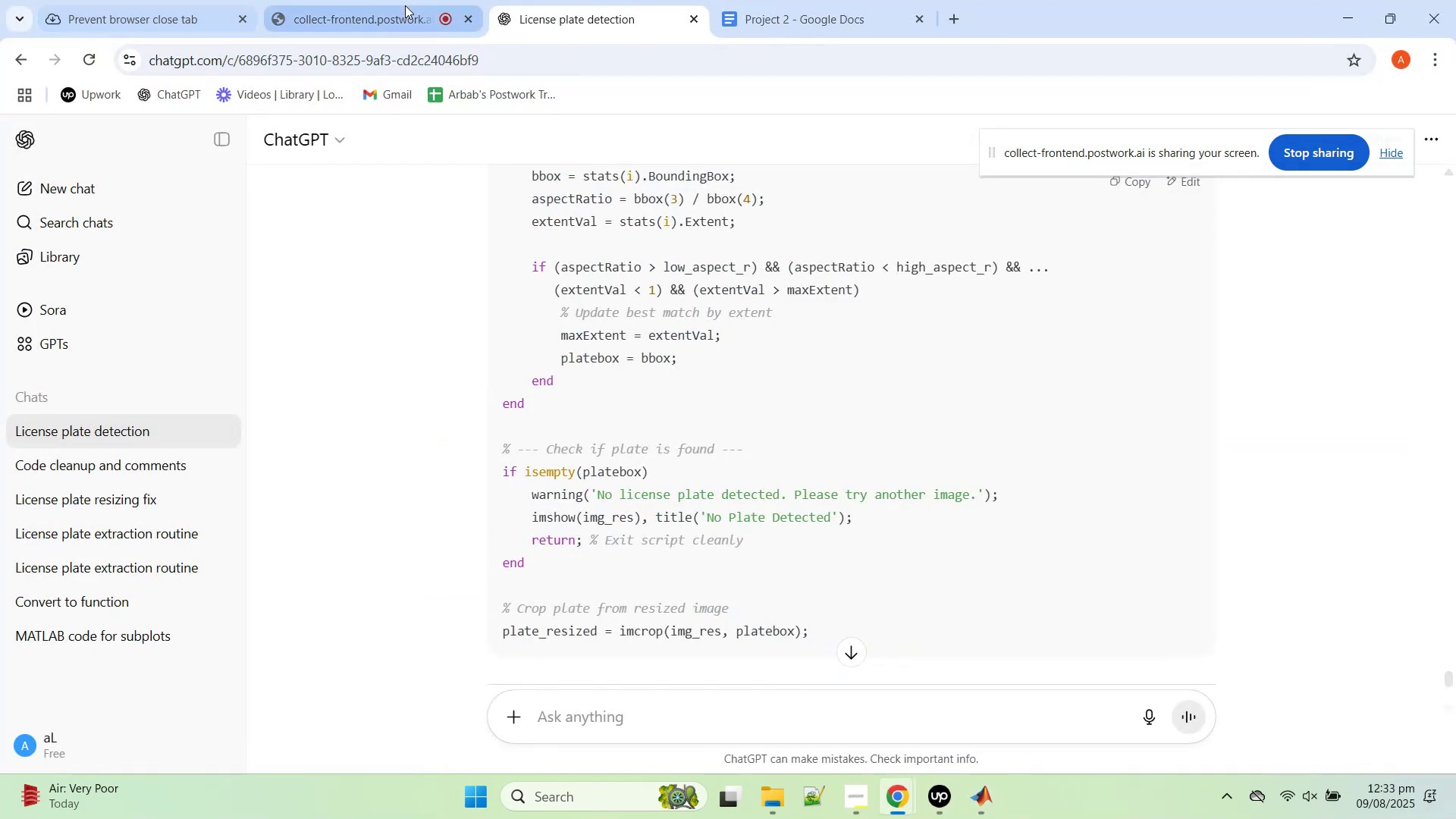 
left_click([402, 5])
 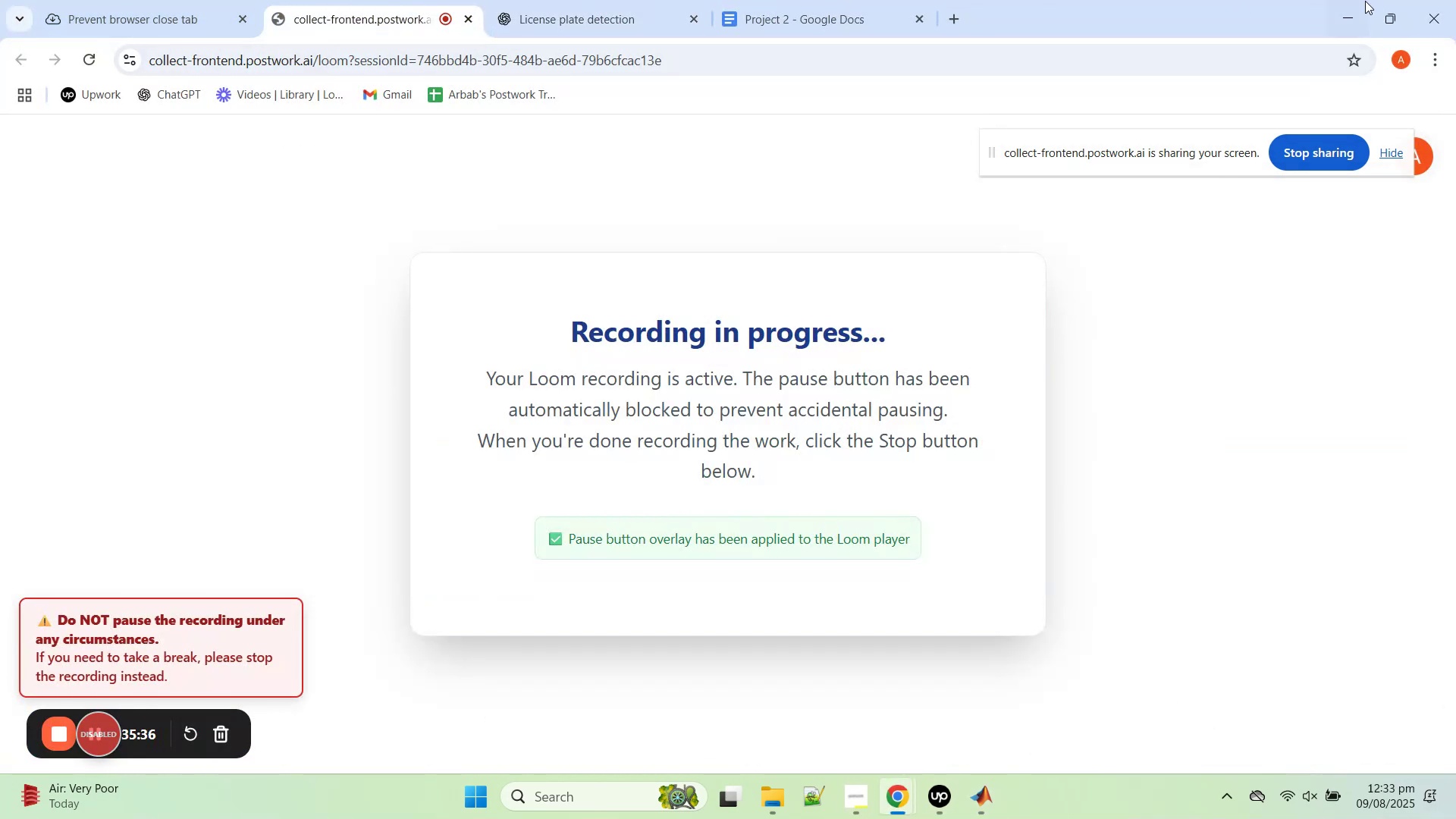 
left_click([1345, 7])
 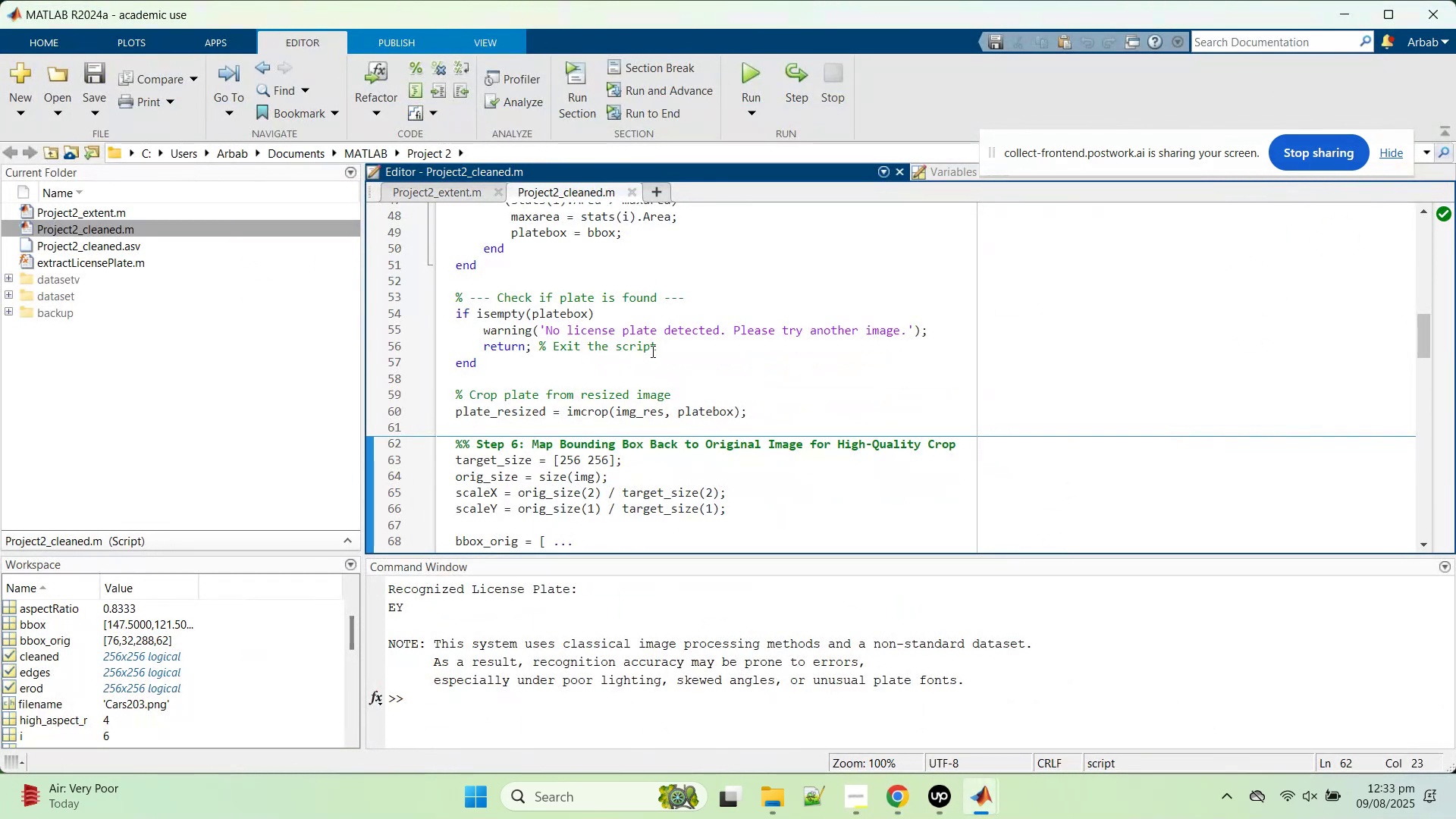 
left_click([651, 351])
 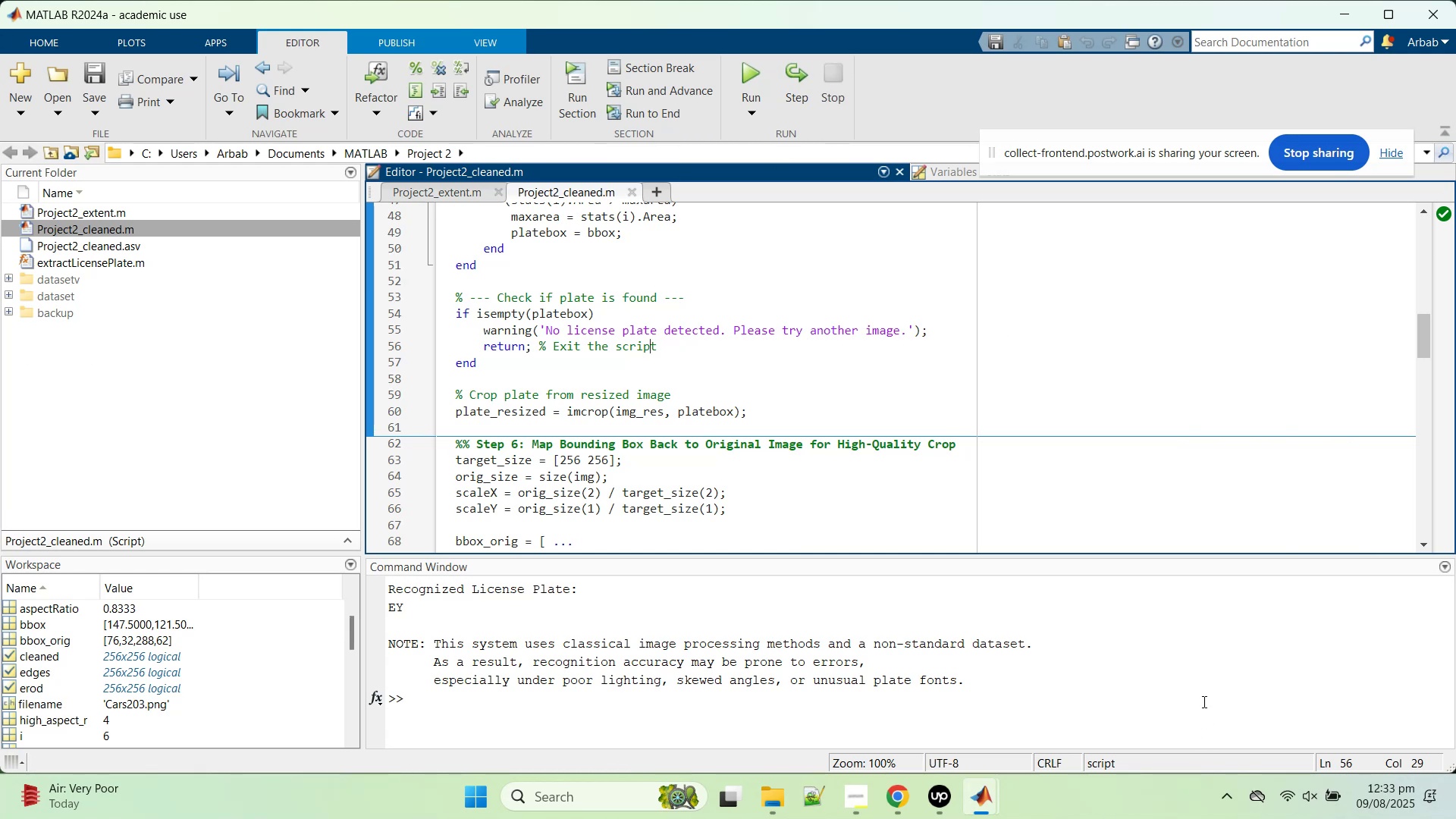 
scroll: coordinate [906, 496], scroll_direction: down, amount: 6.0
 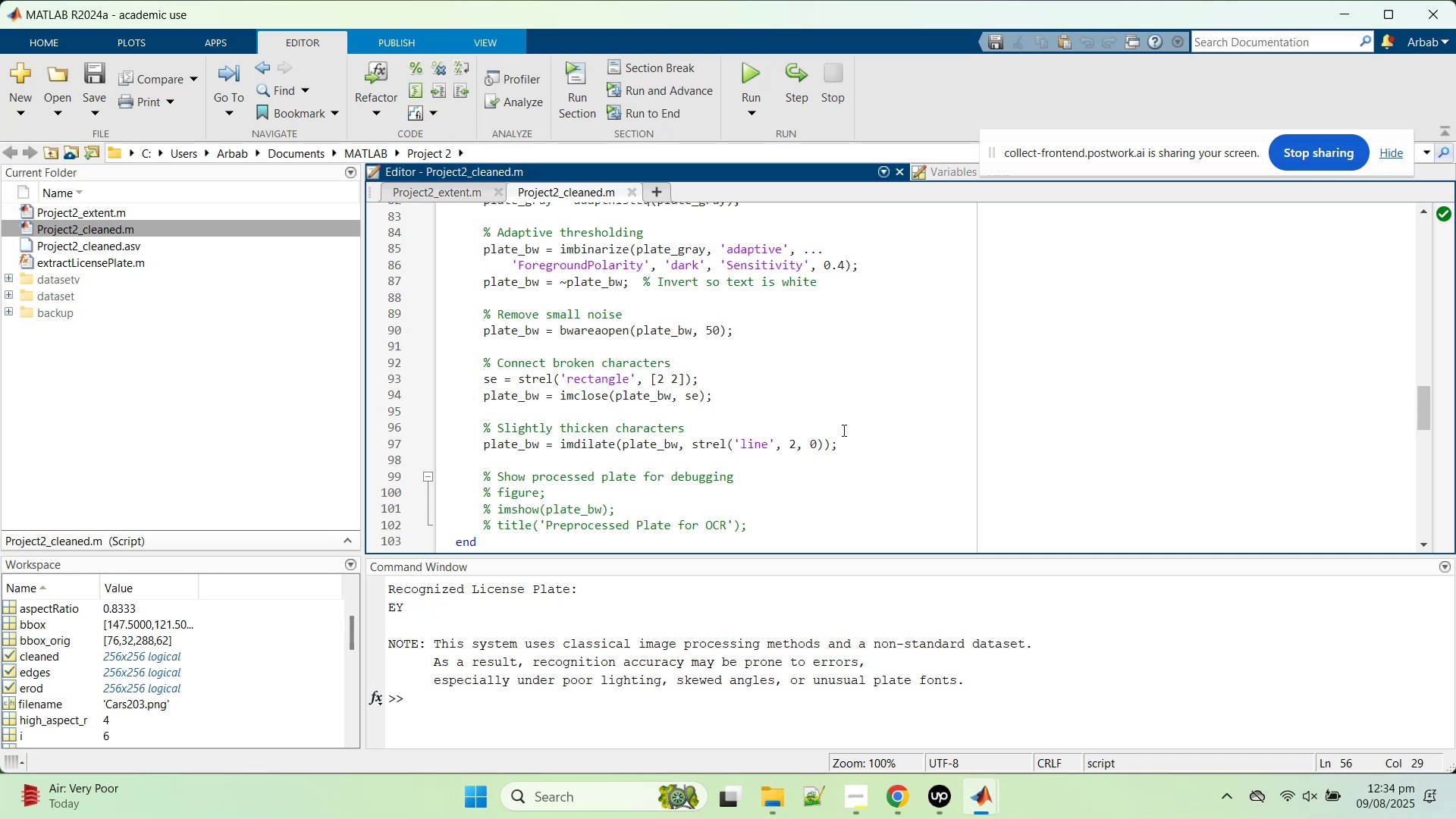 
wait(14.89)
 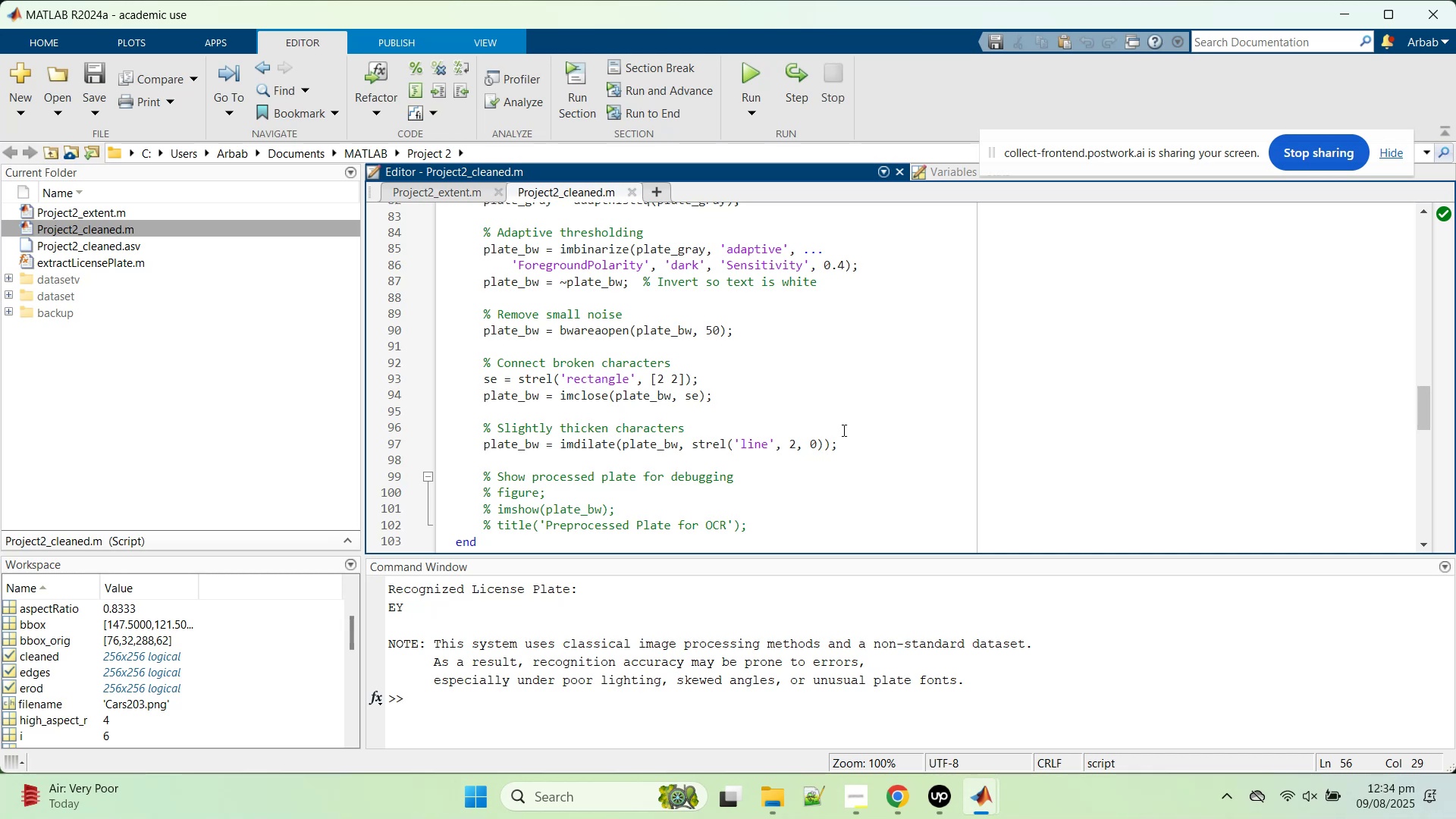 
left_click([630, 325])
 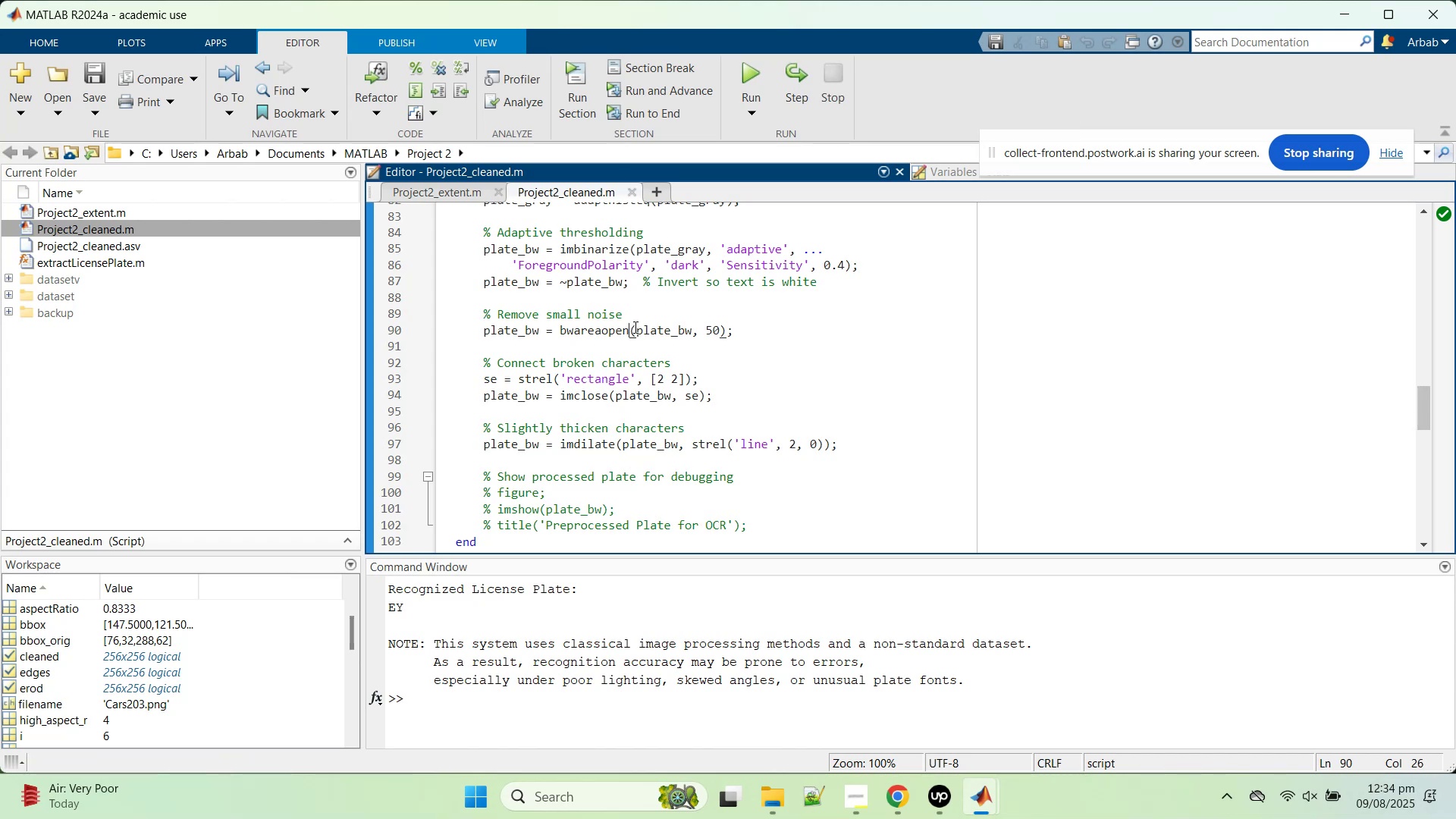 
scroll: coordinate [632, 325], scroll_direction: up, amount: 5.0
 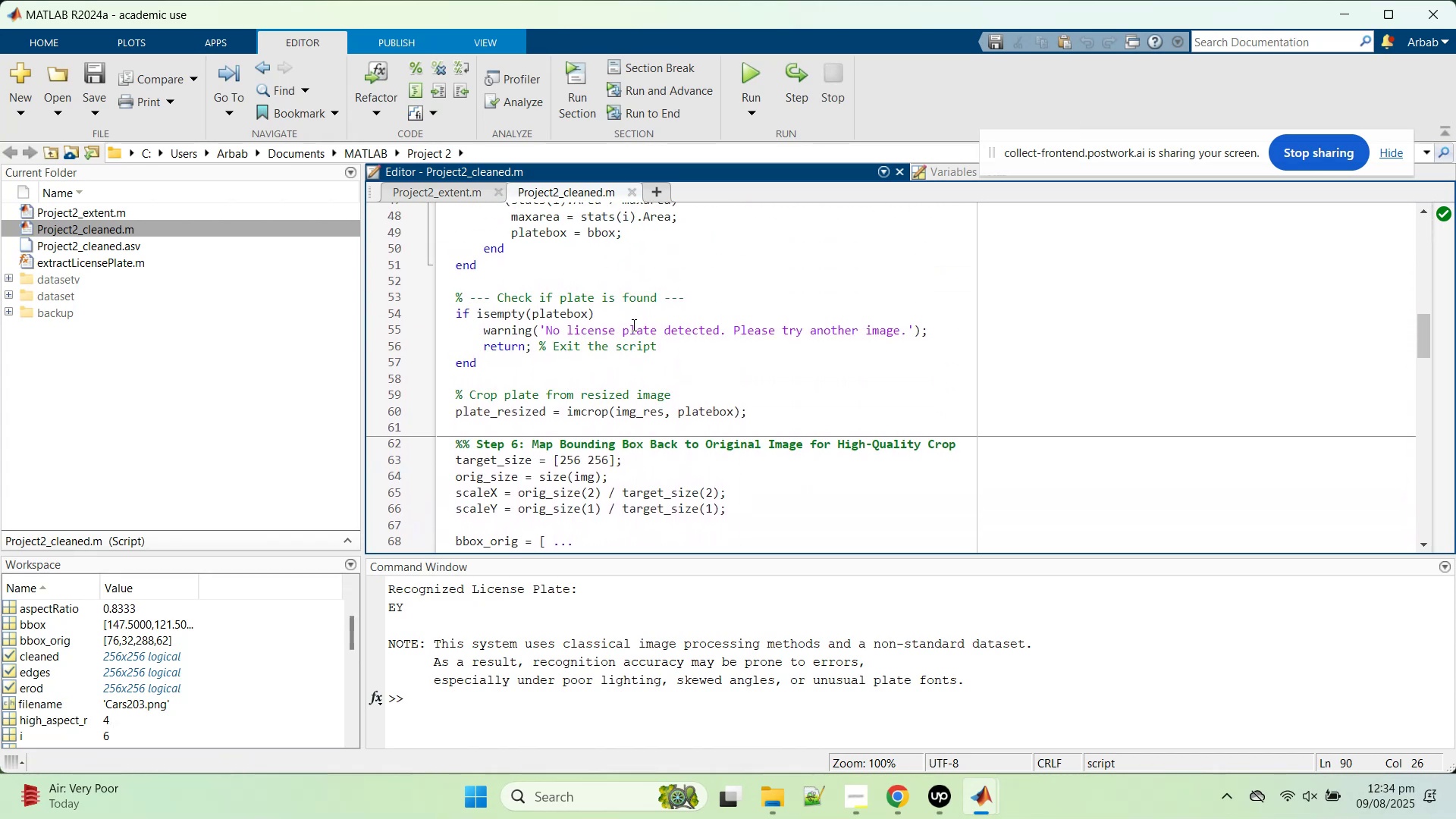 
left_click([632, 325])
 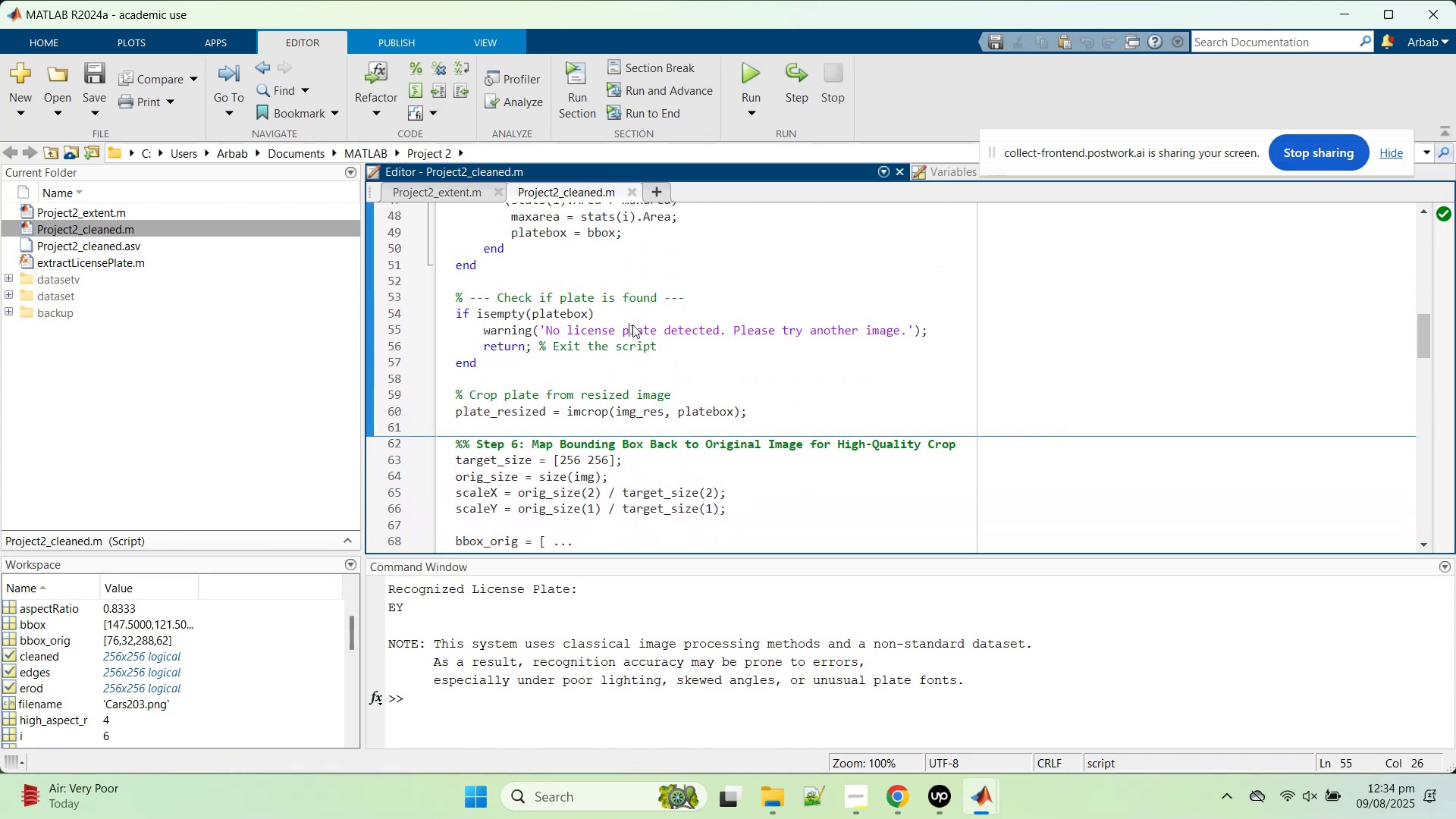 
scroll: coordinate [632, 325], scroll_direction: up, amount: 2.0
 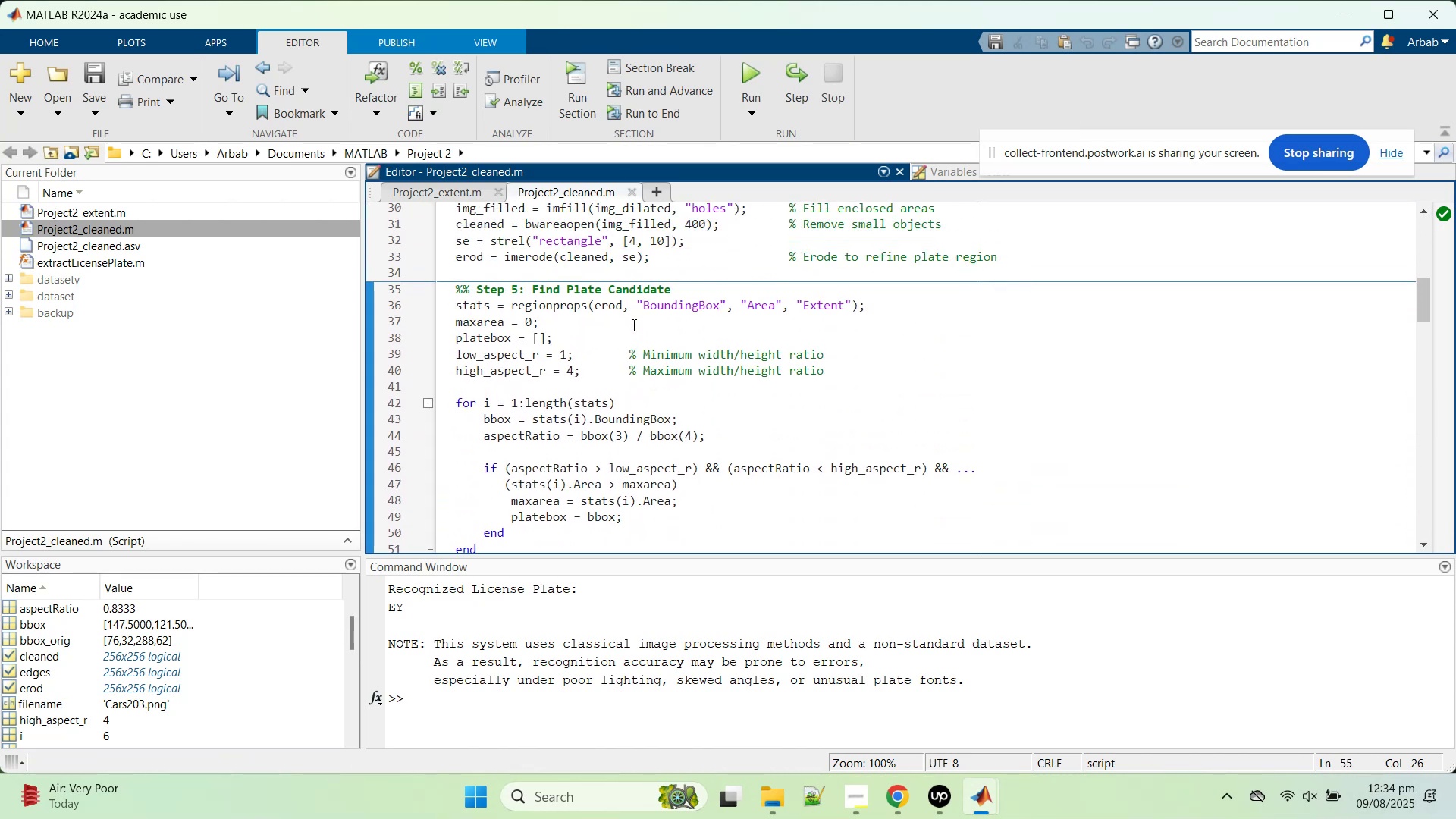 
scroll: coordinate [632, 325], scroll_direction: down, amount: 4.0
 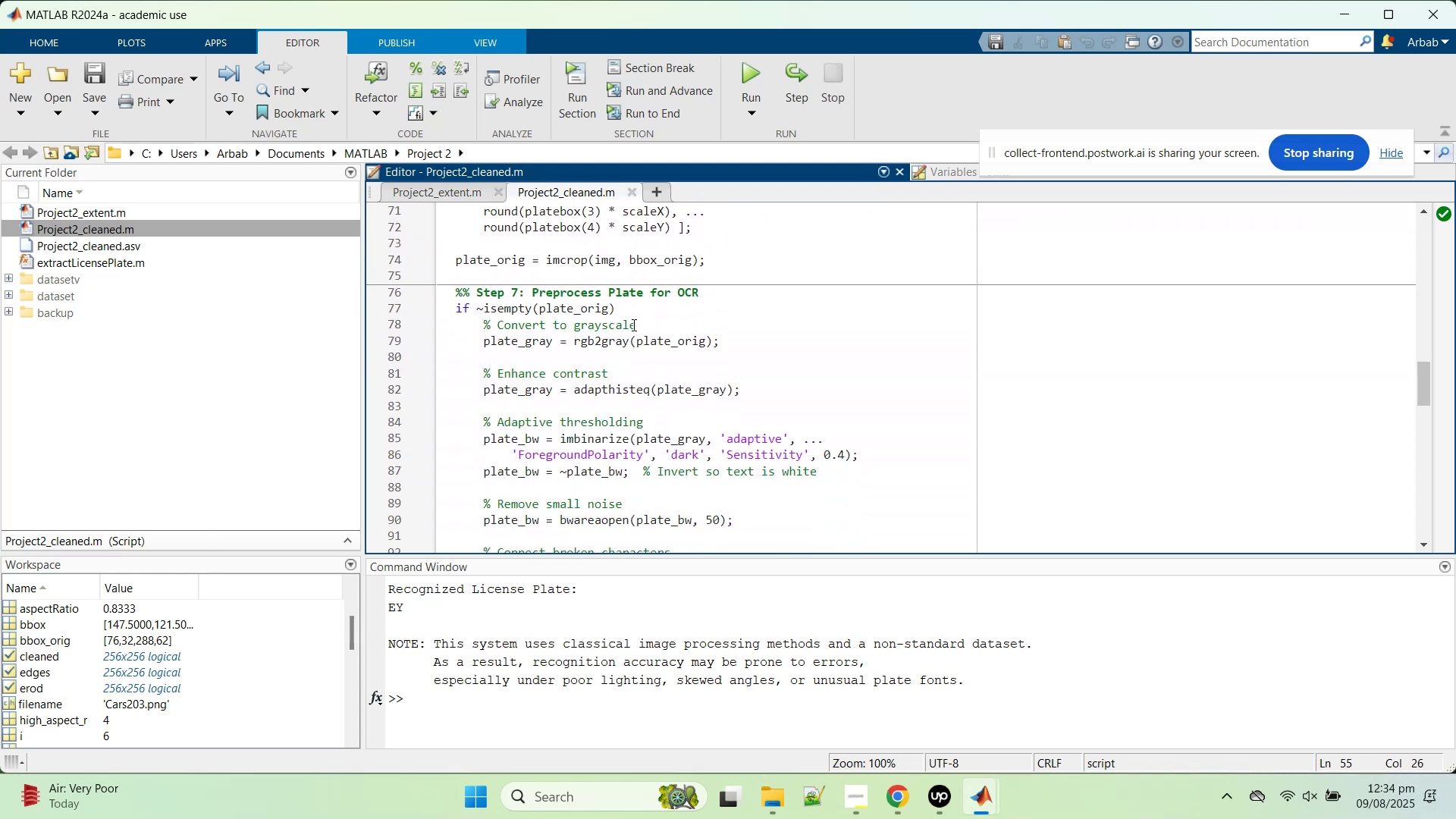 
scroll: coordinate [632, 325], scroll_direction: up, amount: 8.0
 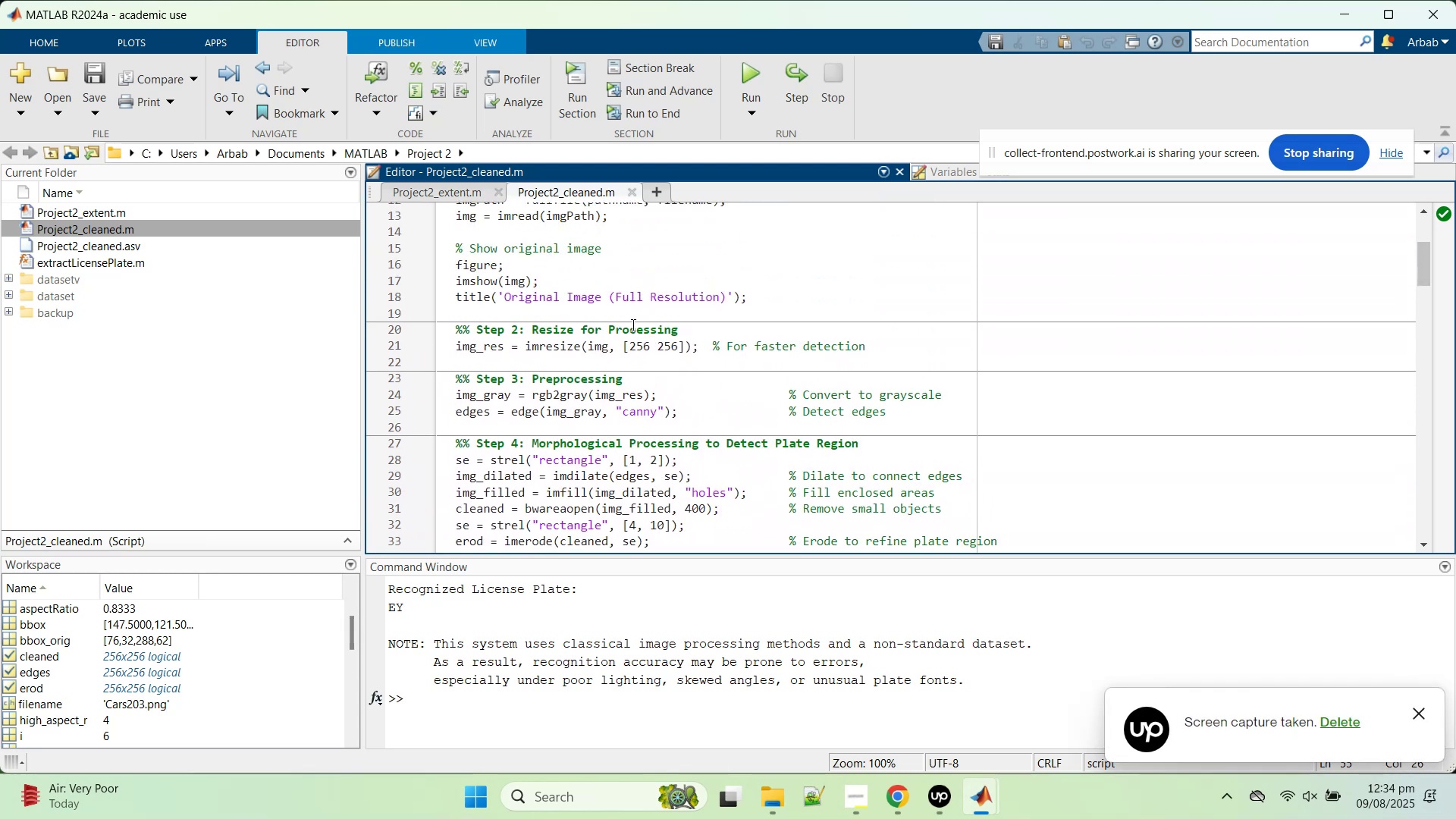 
scroll: coordinate [632, 325], scroll_direction: down, amount: 2.0
 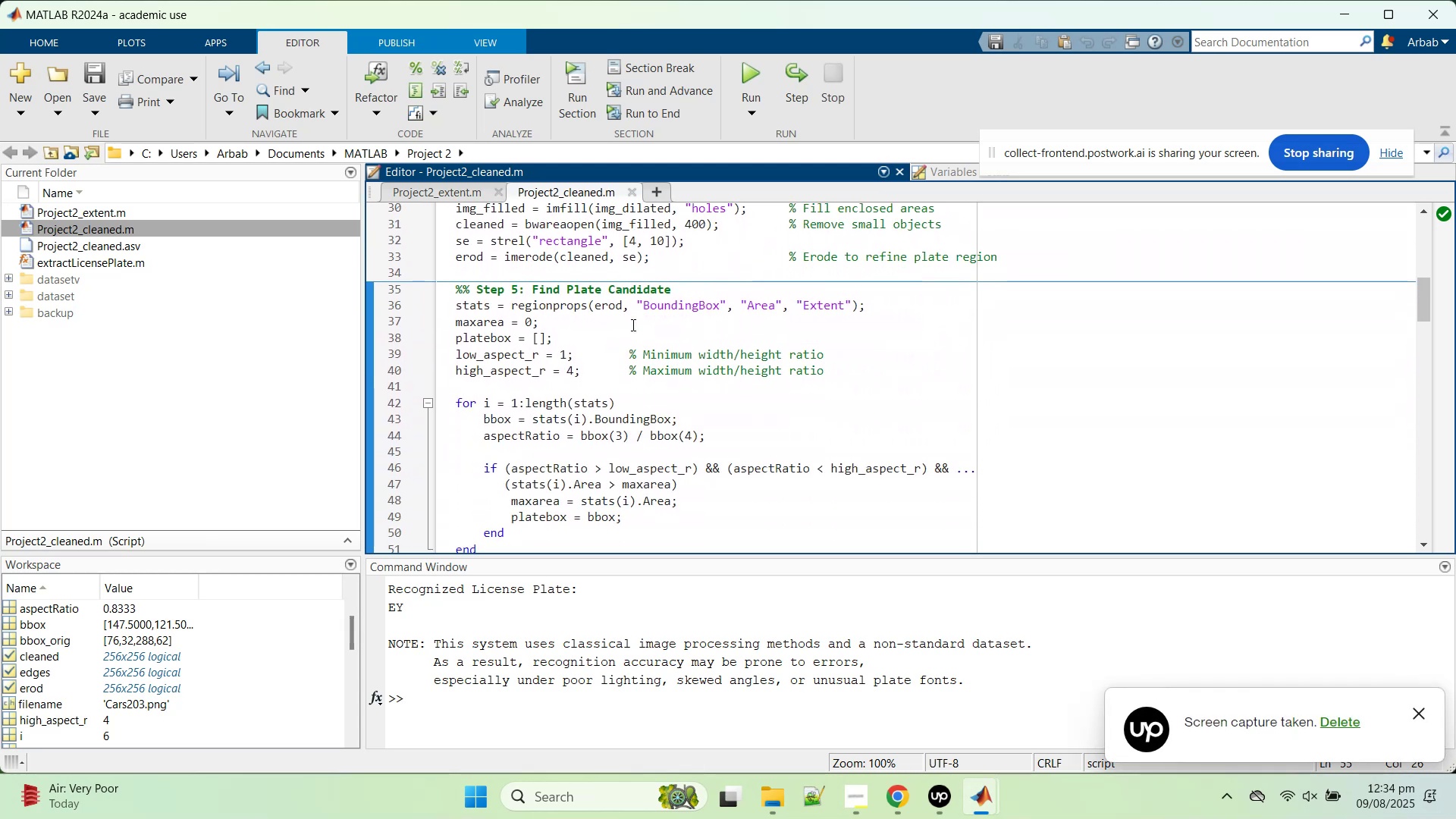 
left_click([632, 325])
 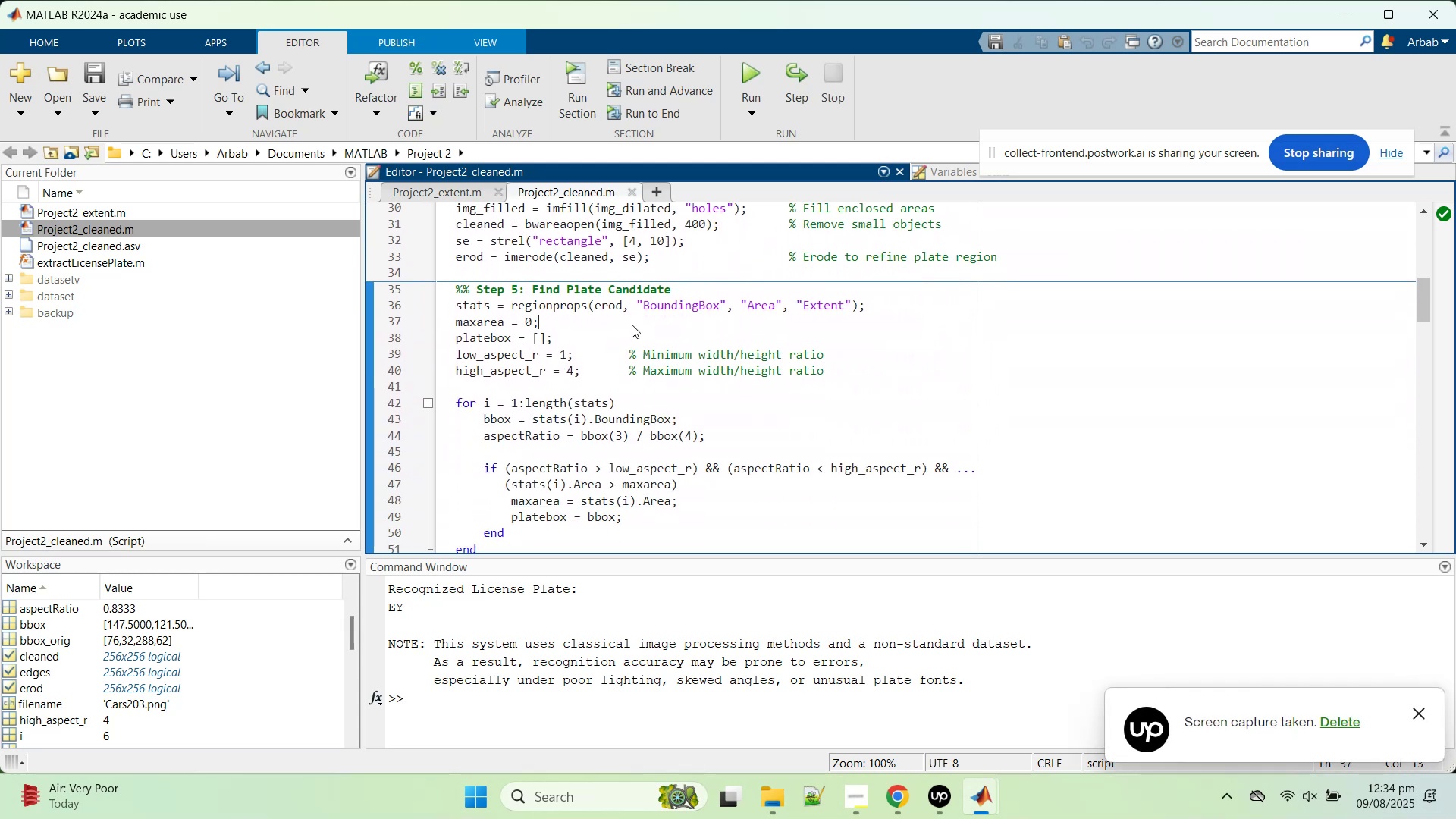 
scroll: coordinate [632, 325], scroll_direction: down, amount: 2.0
 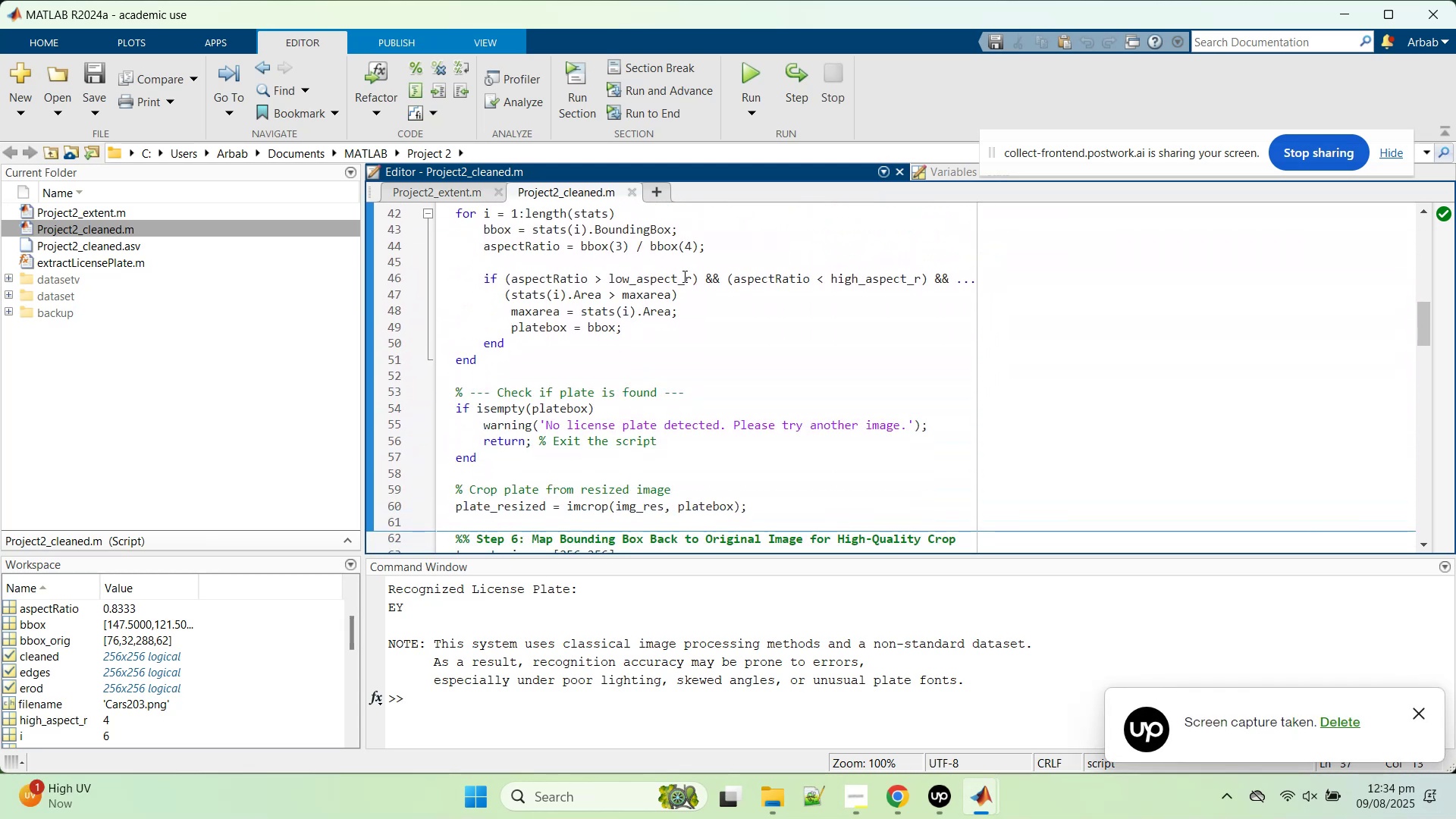 
left_click([682, 273])
 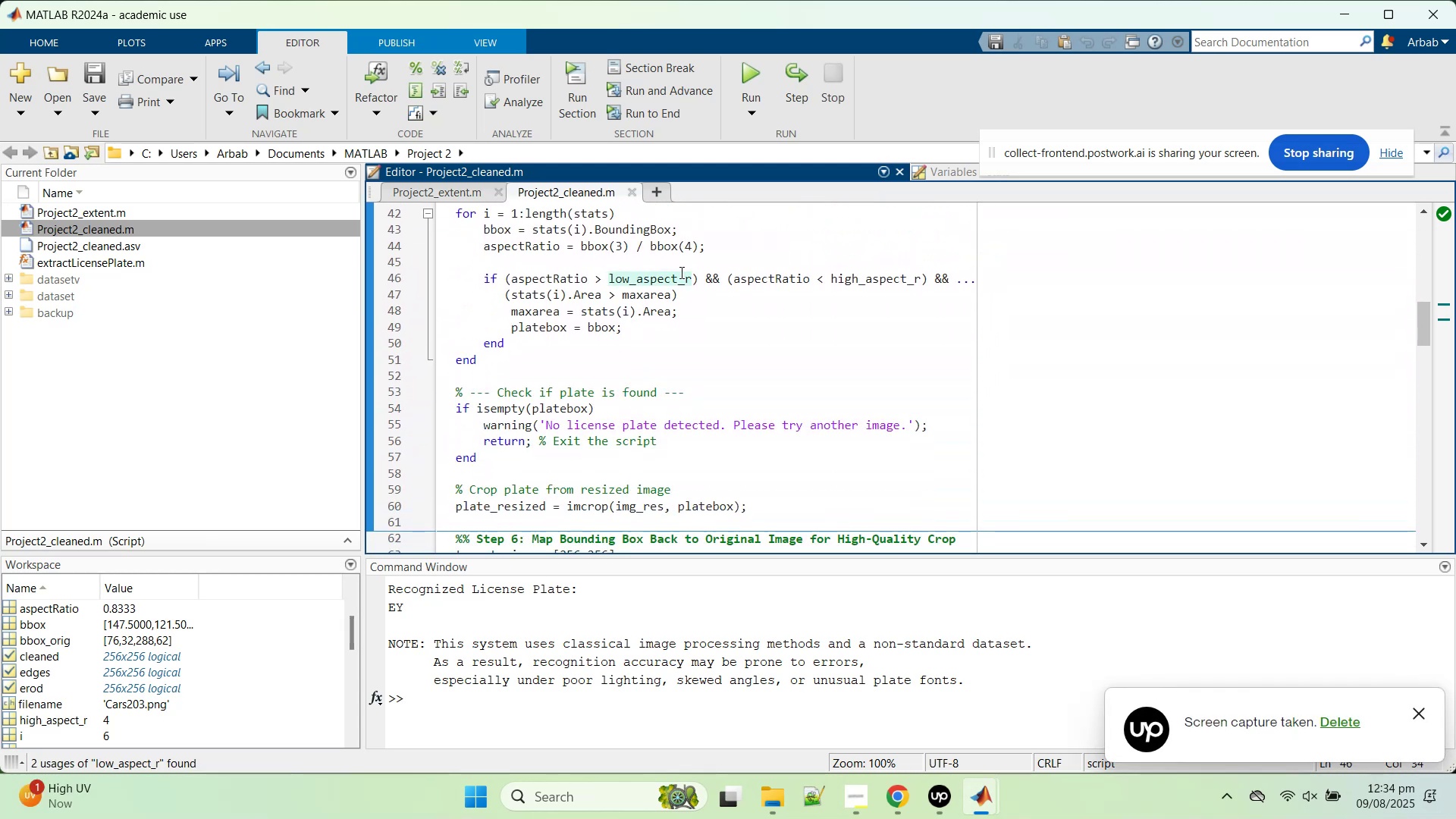 
left_click([679, 271])
 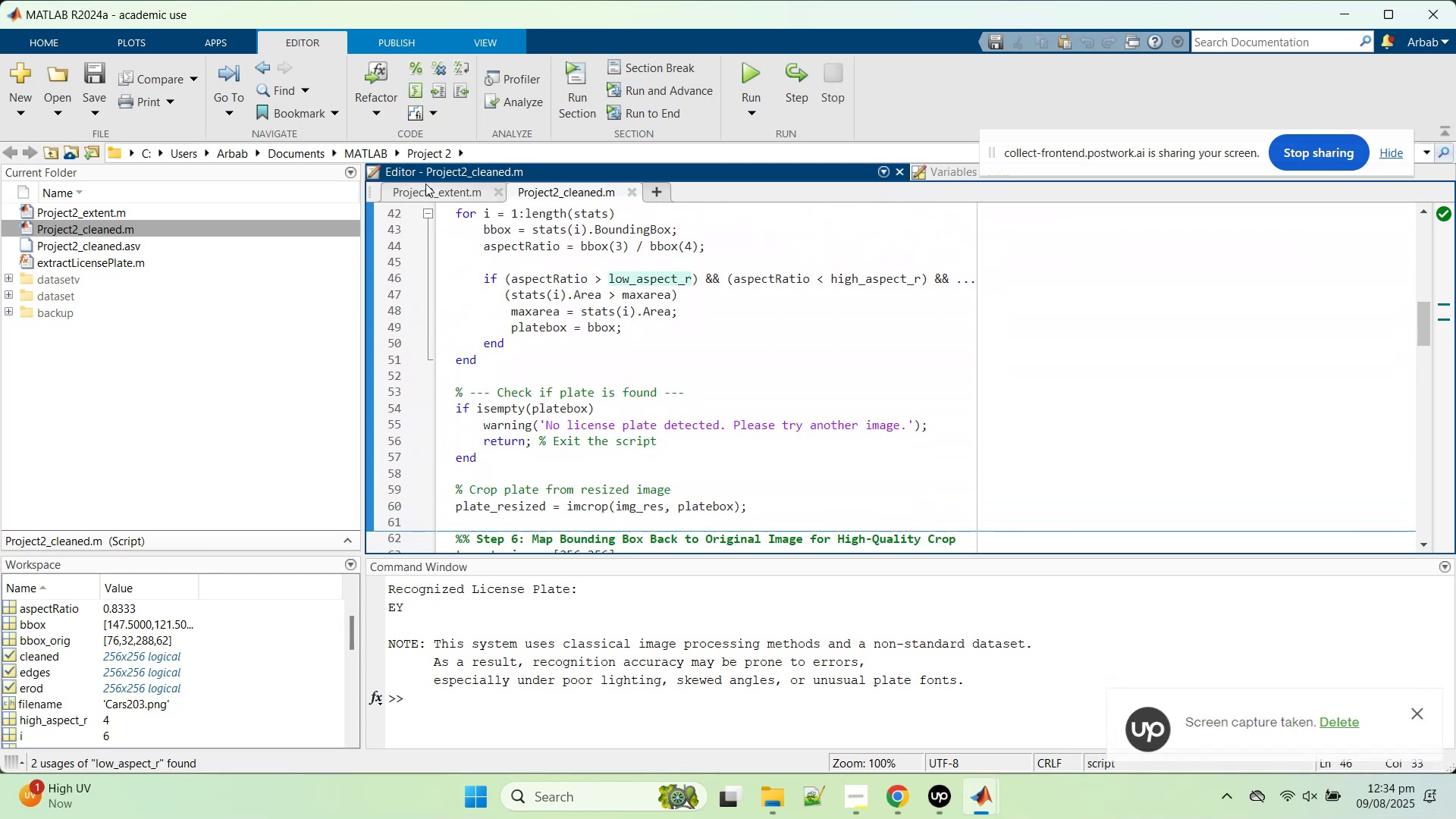 
left_click([425, 184])
 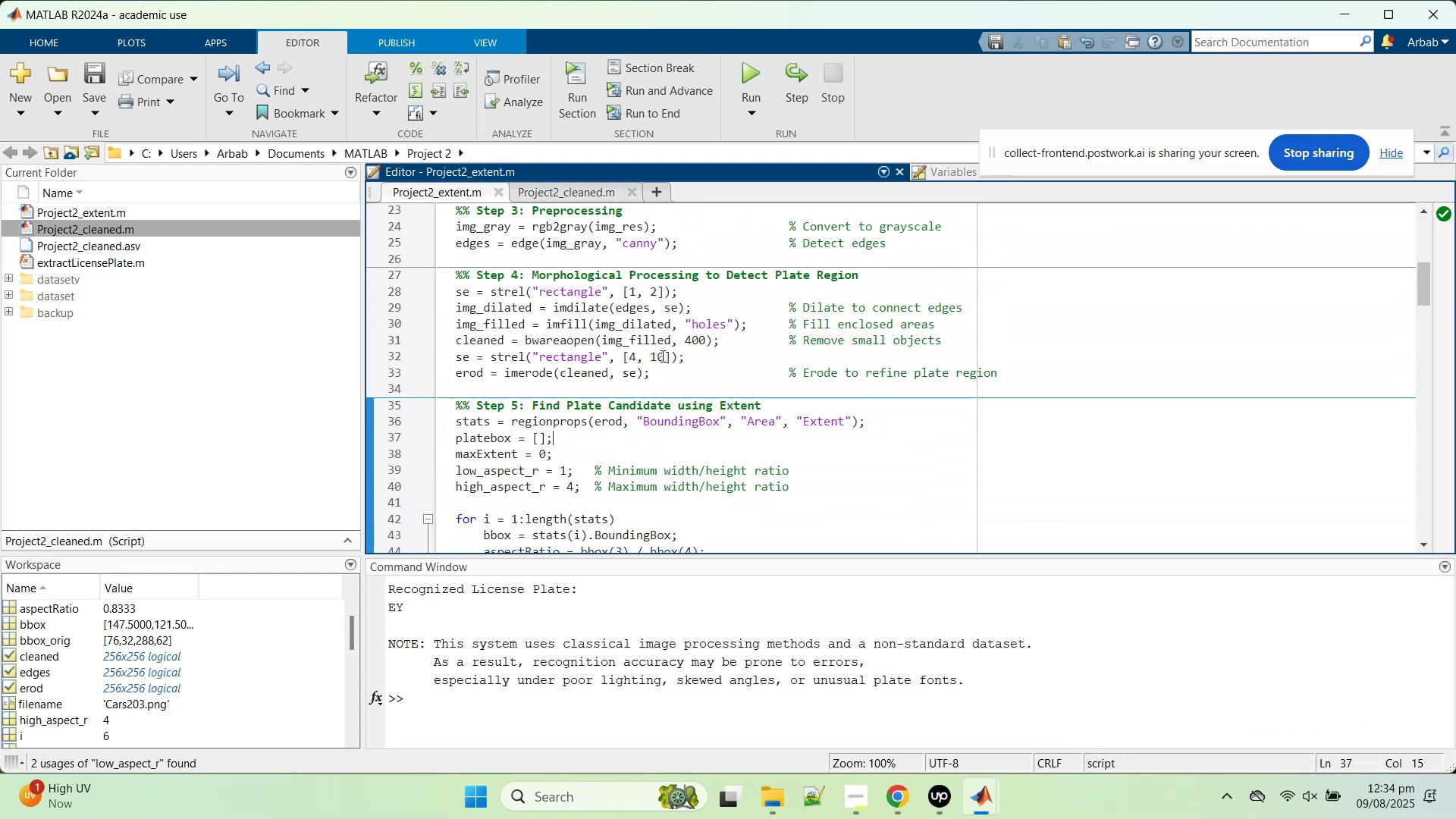 
scroll: coordinate [661, 354], scroll_direction: down, amount: 7.0
 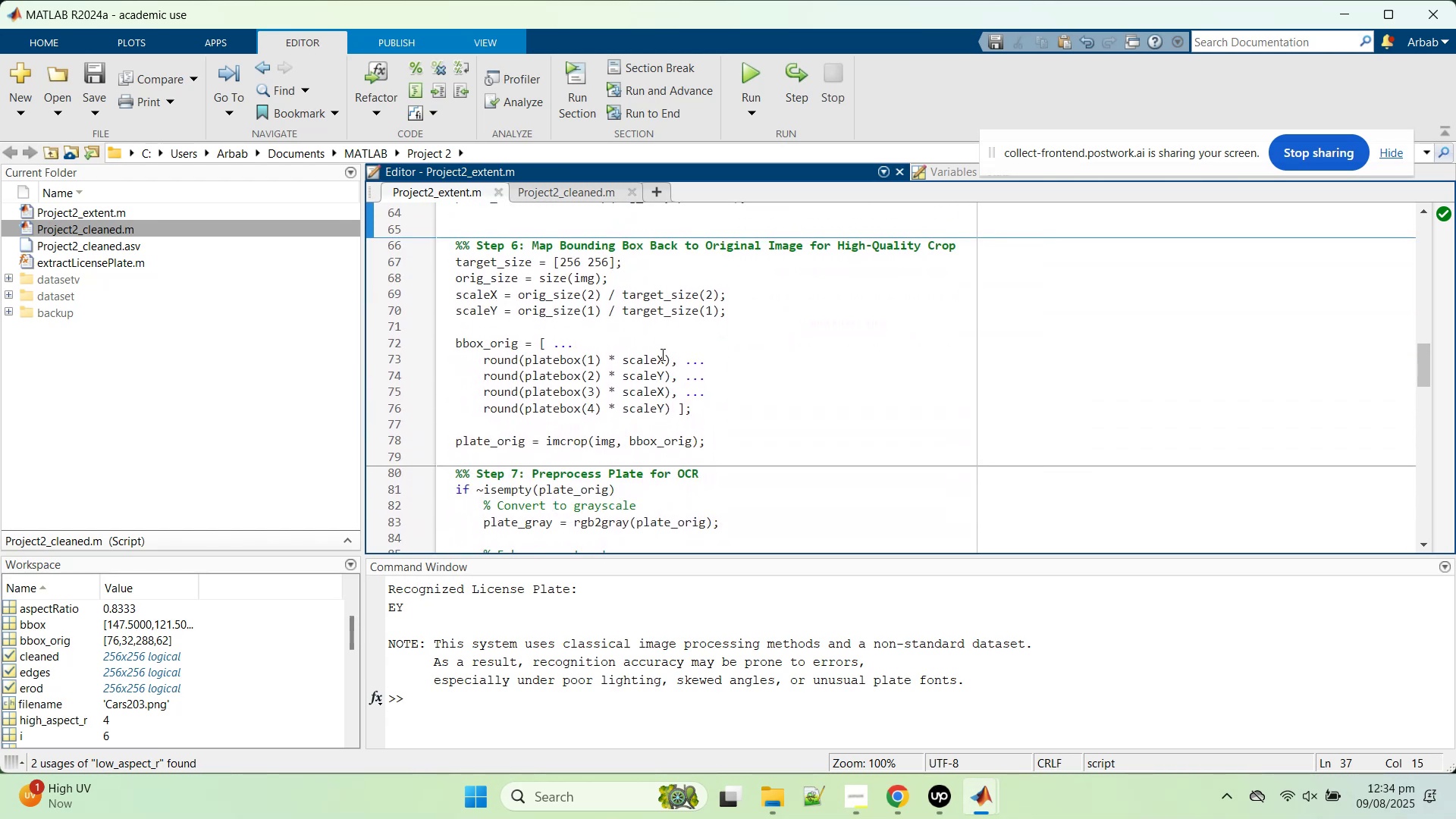 
scroll: coordinate [661, 354], scroll_direction: up, amount: 5.0
 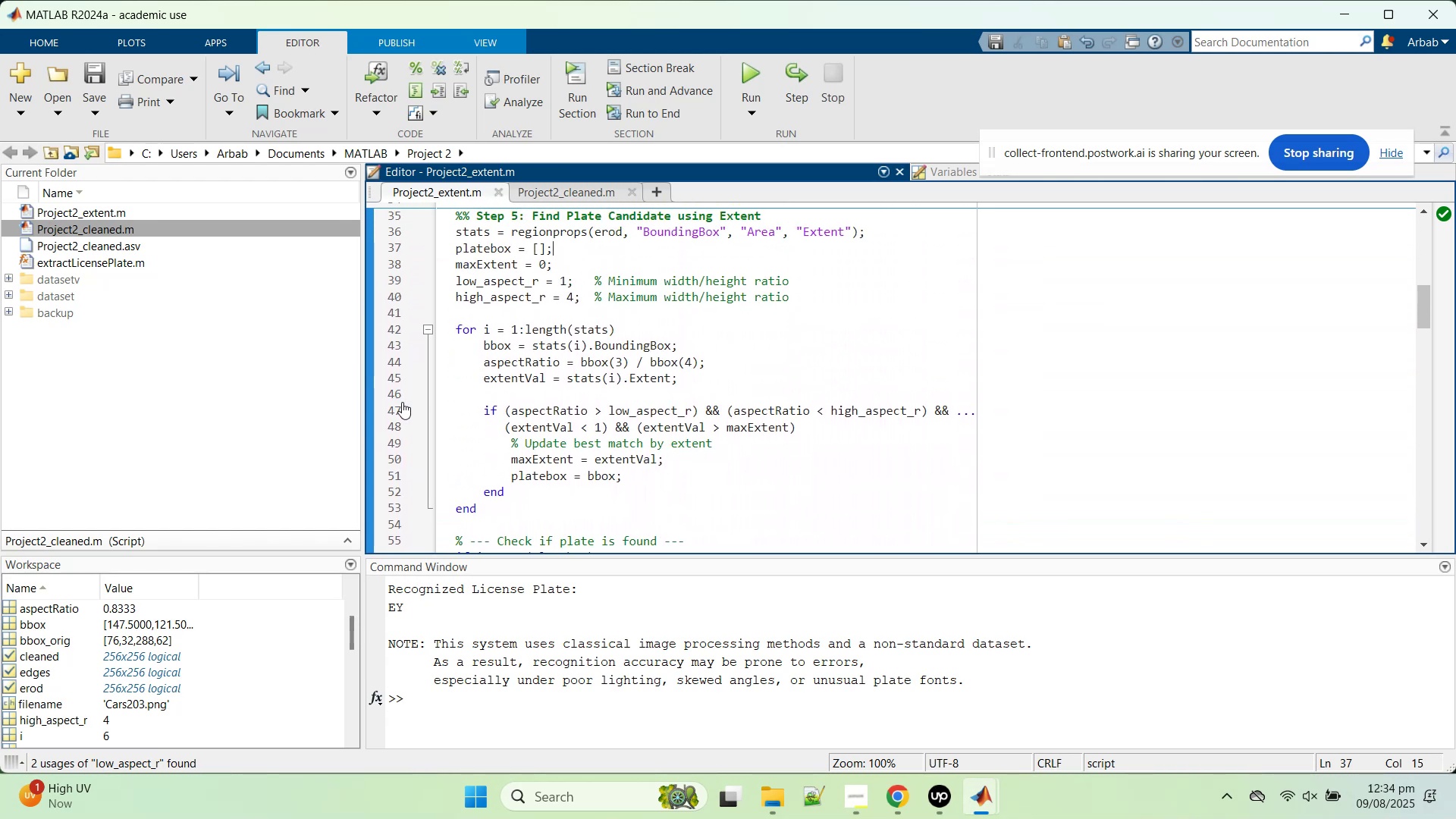 
left_click([396, 405])
 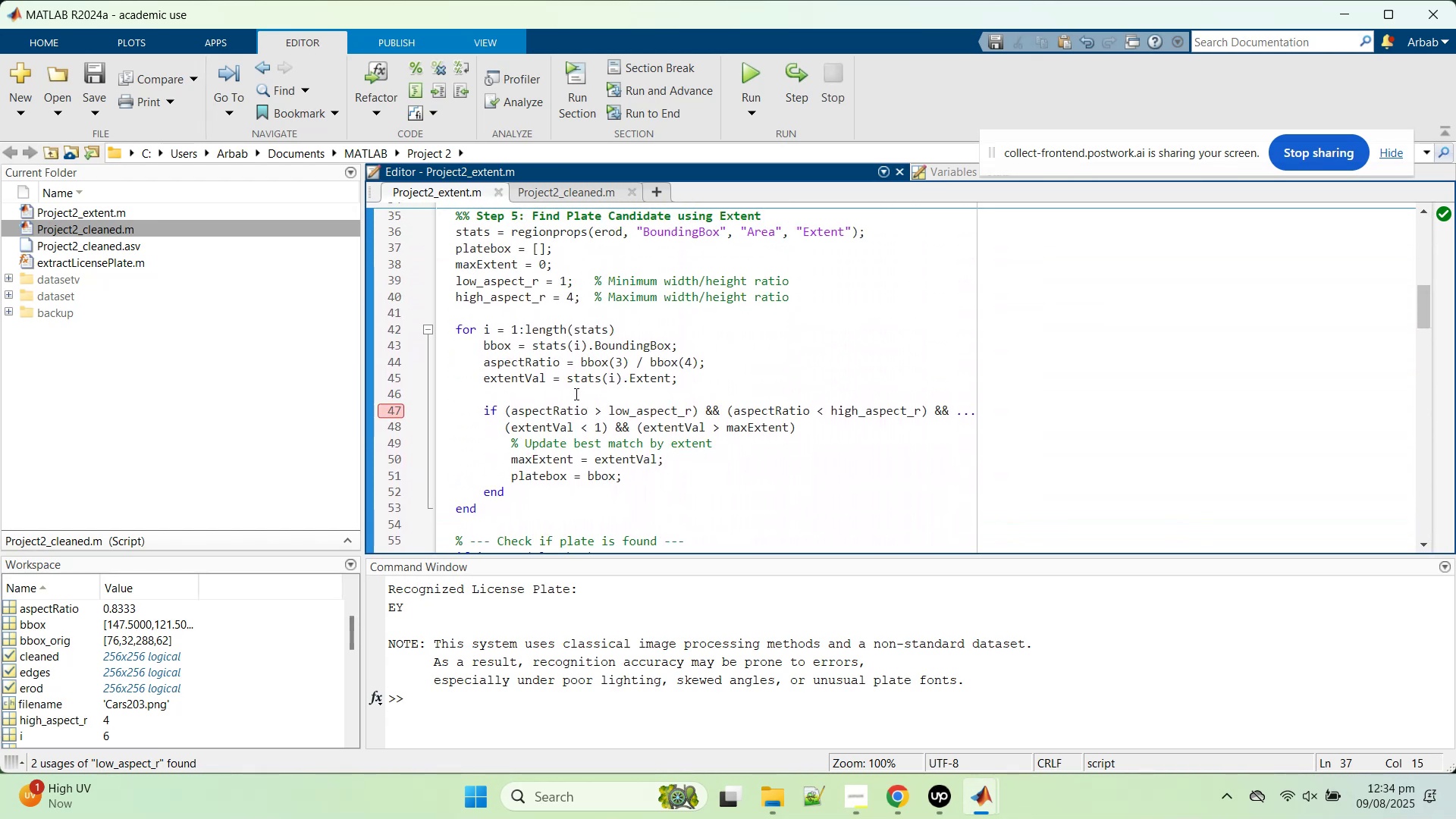 
left_click([575, 394])
 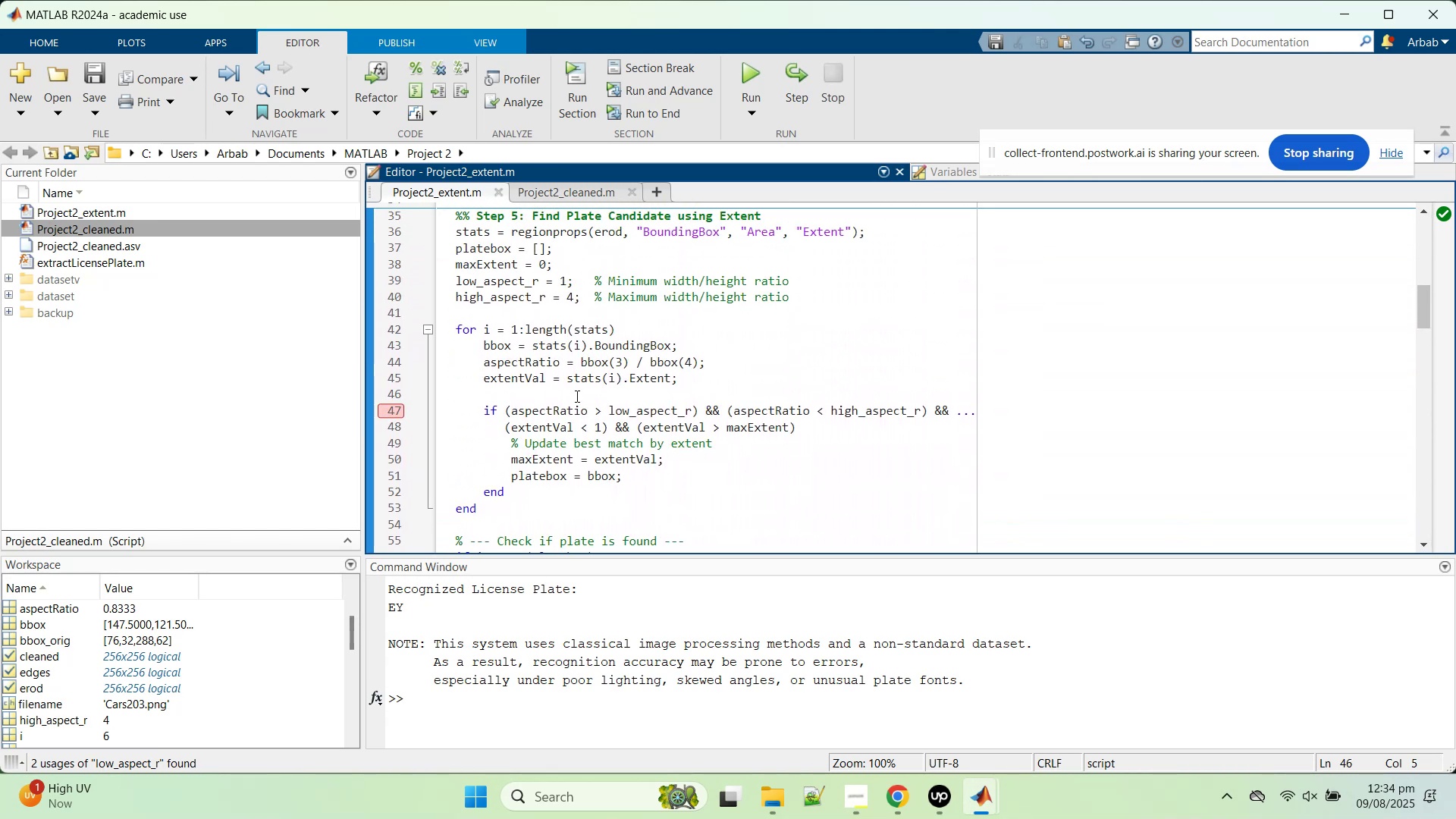 
type(ima)
key(Backspace)
type(show())
 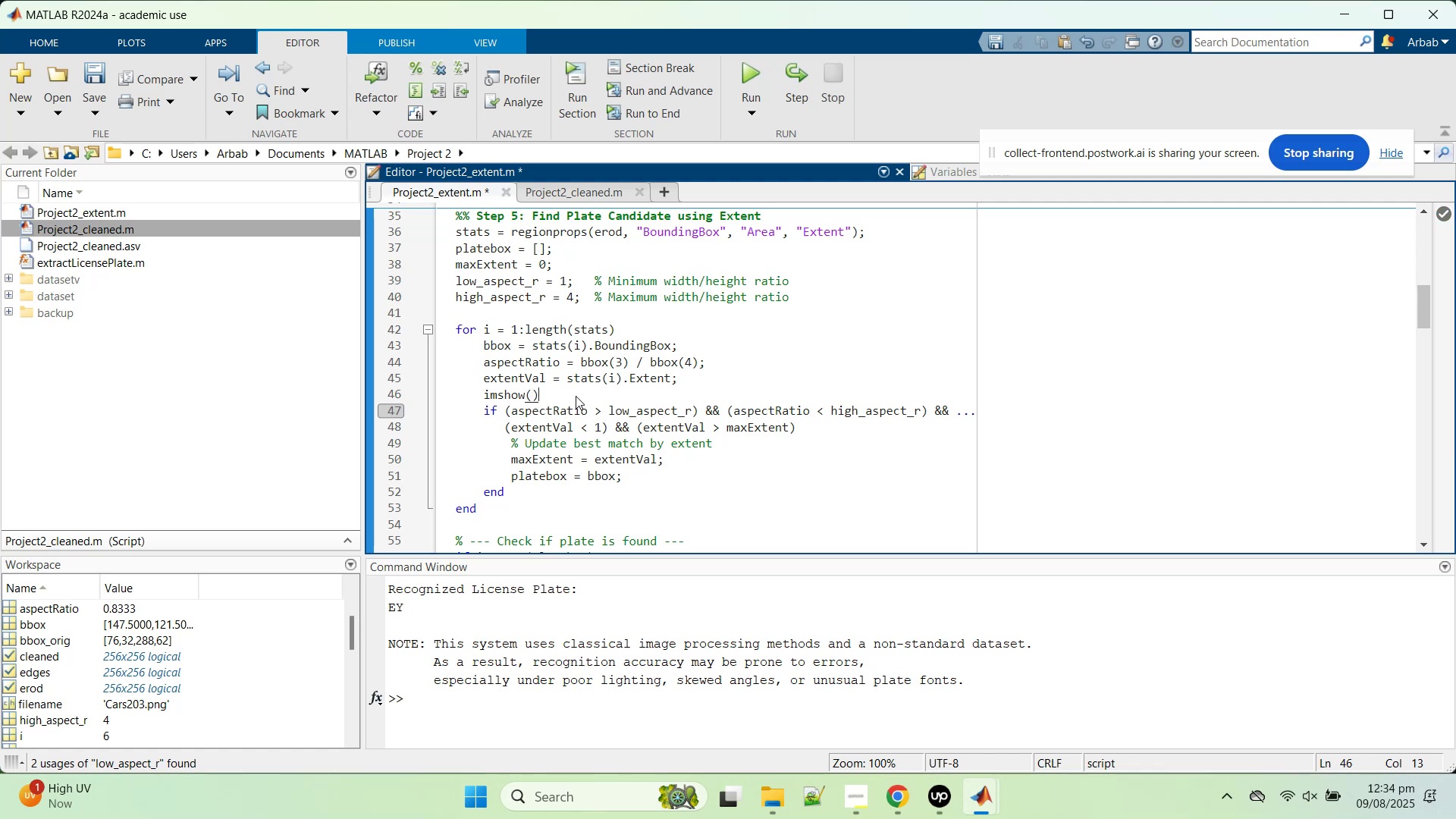 
key(ArrowLeft)
 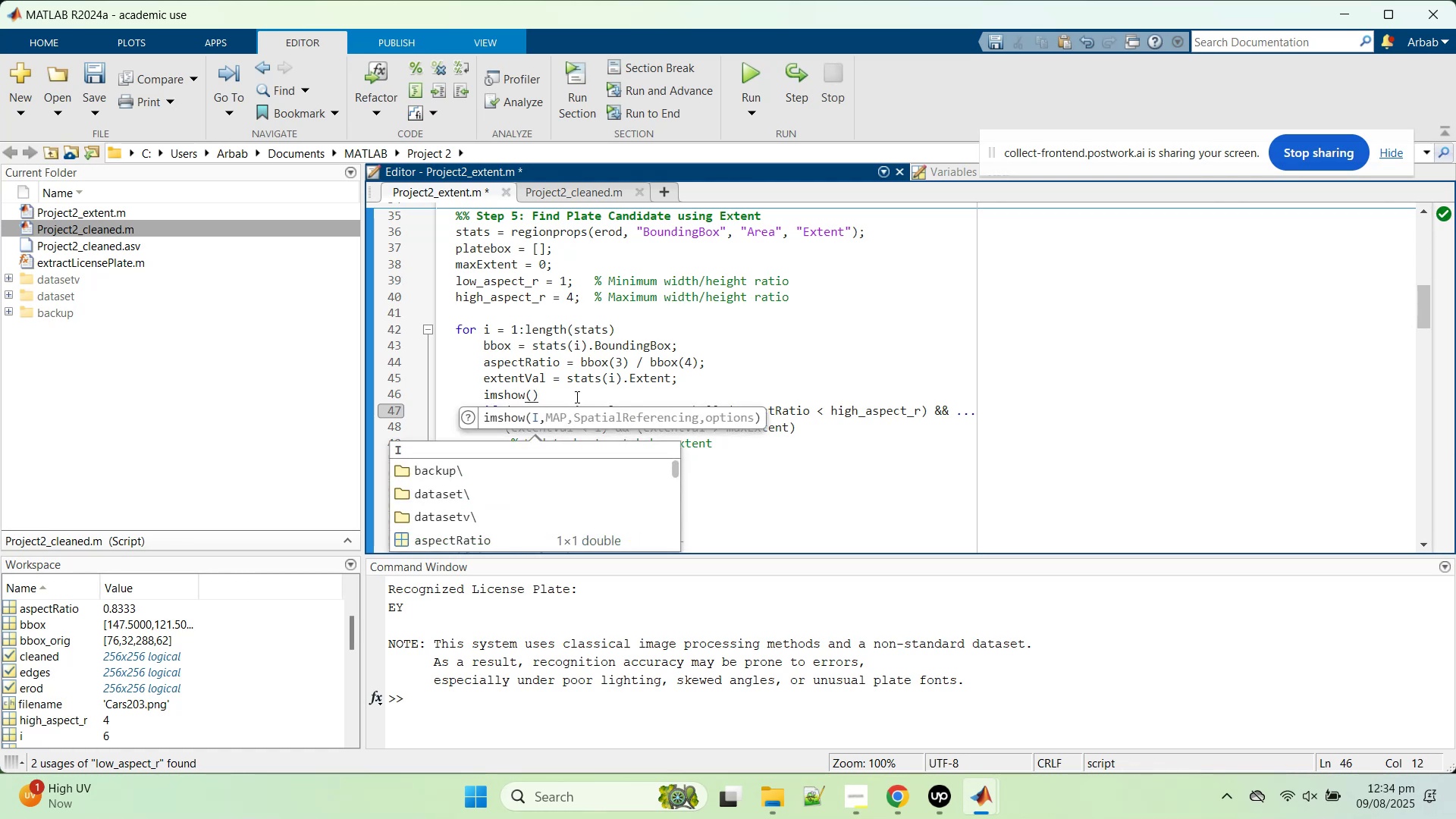 
scroll: coordinate [591, 359], scroll_direction: down, amount: 3.0
 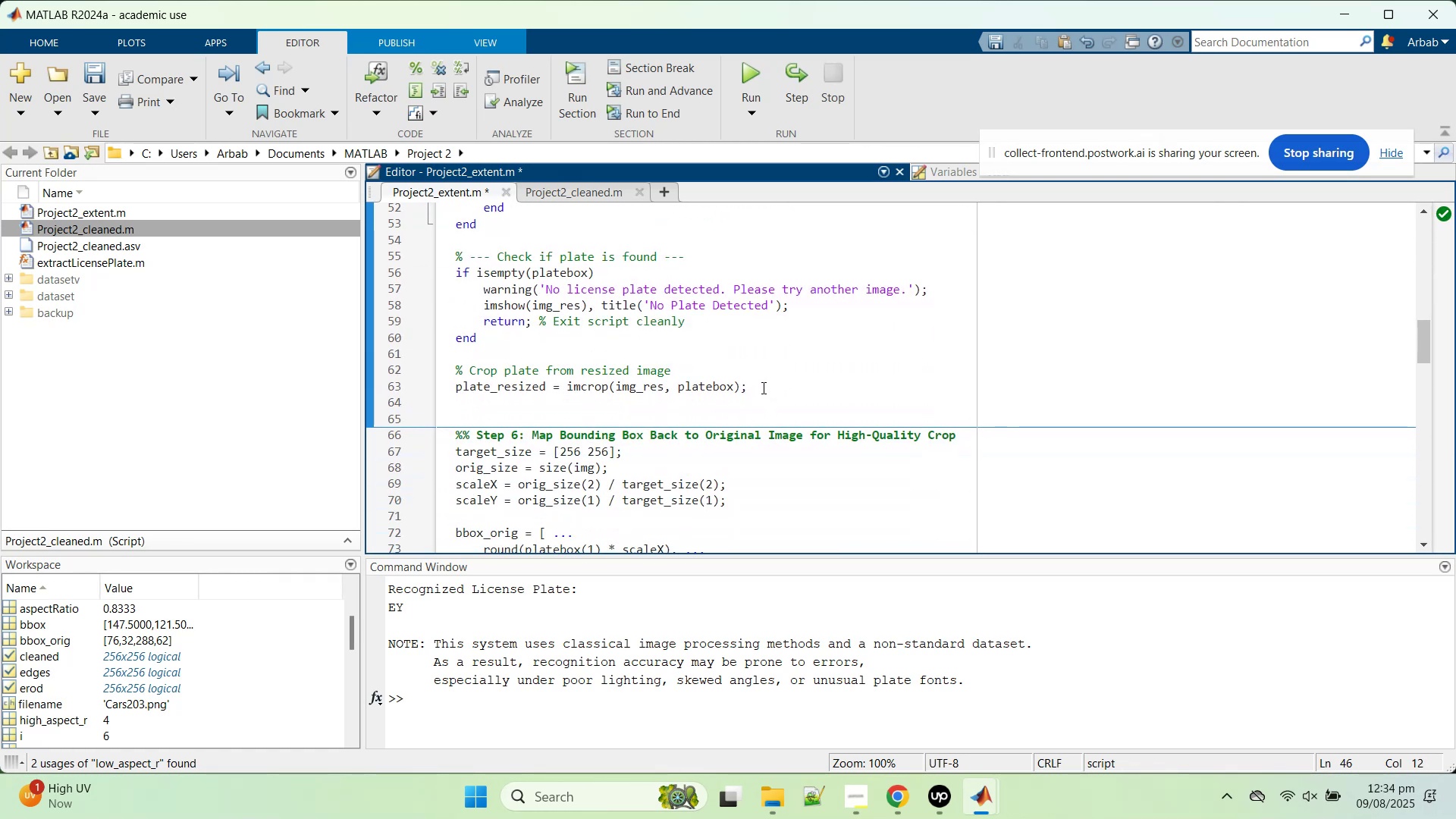 
left_click_drag(start_coordinate=[758, 388], to_coordinate=[566, 389])
 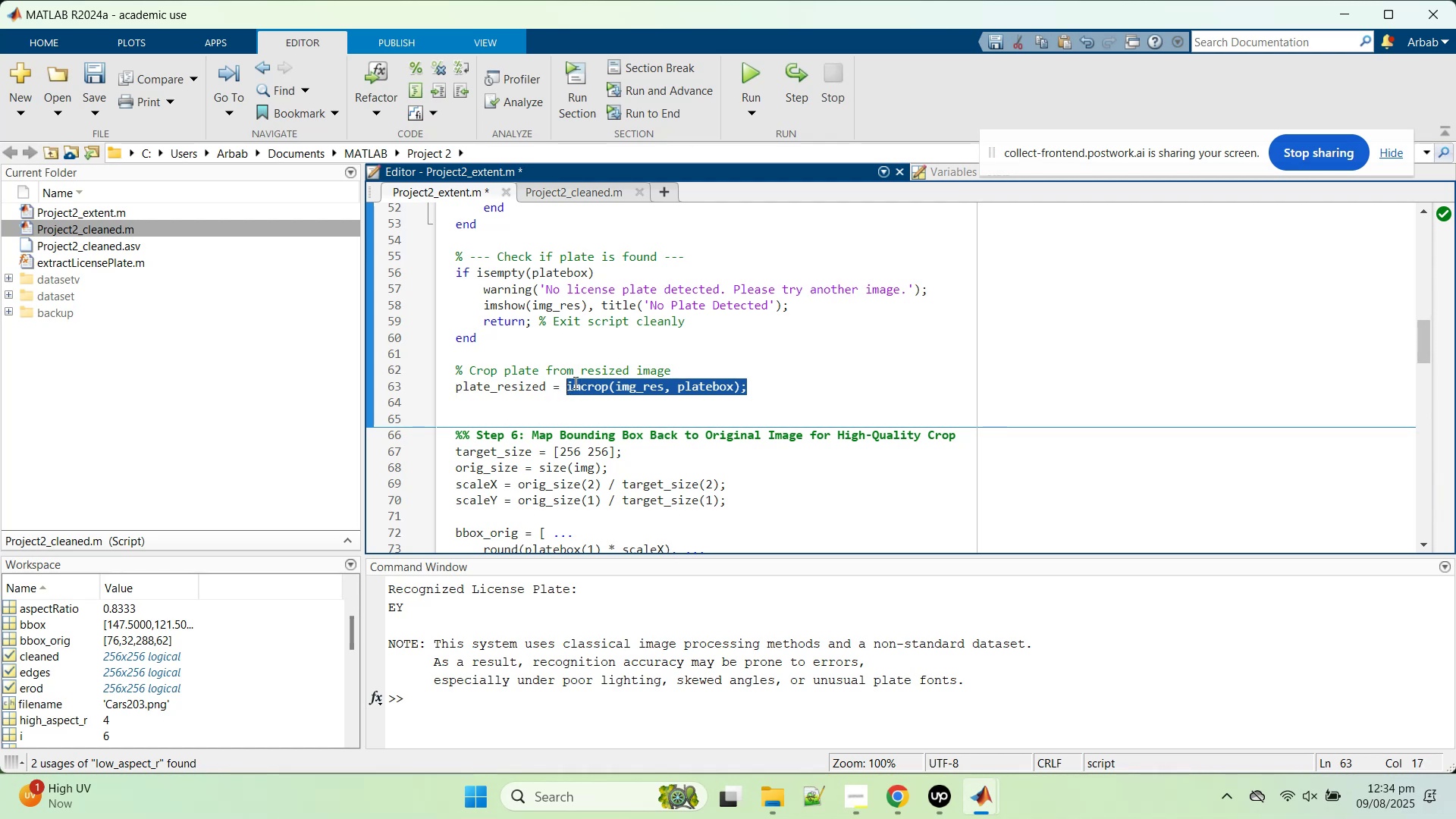 
key(Control+C)
 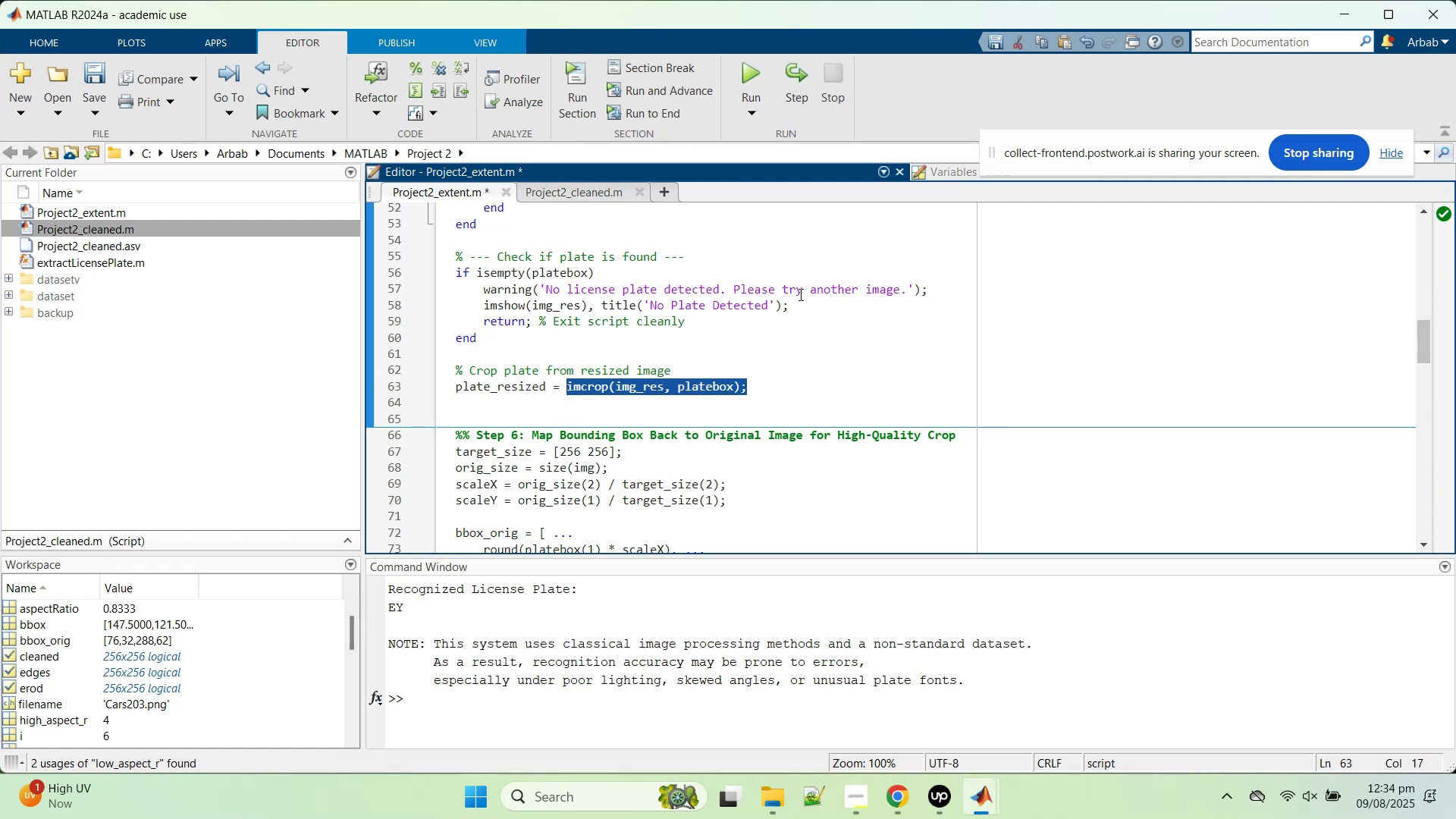 
scroll: coordinate [799, 293], scroll_direction: up, amount: 4.0
 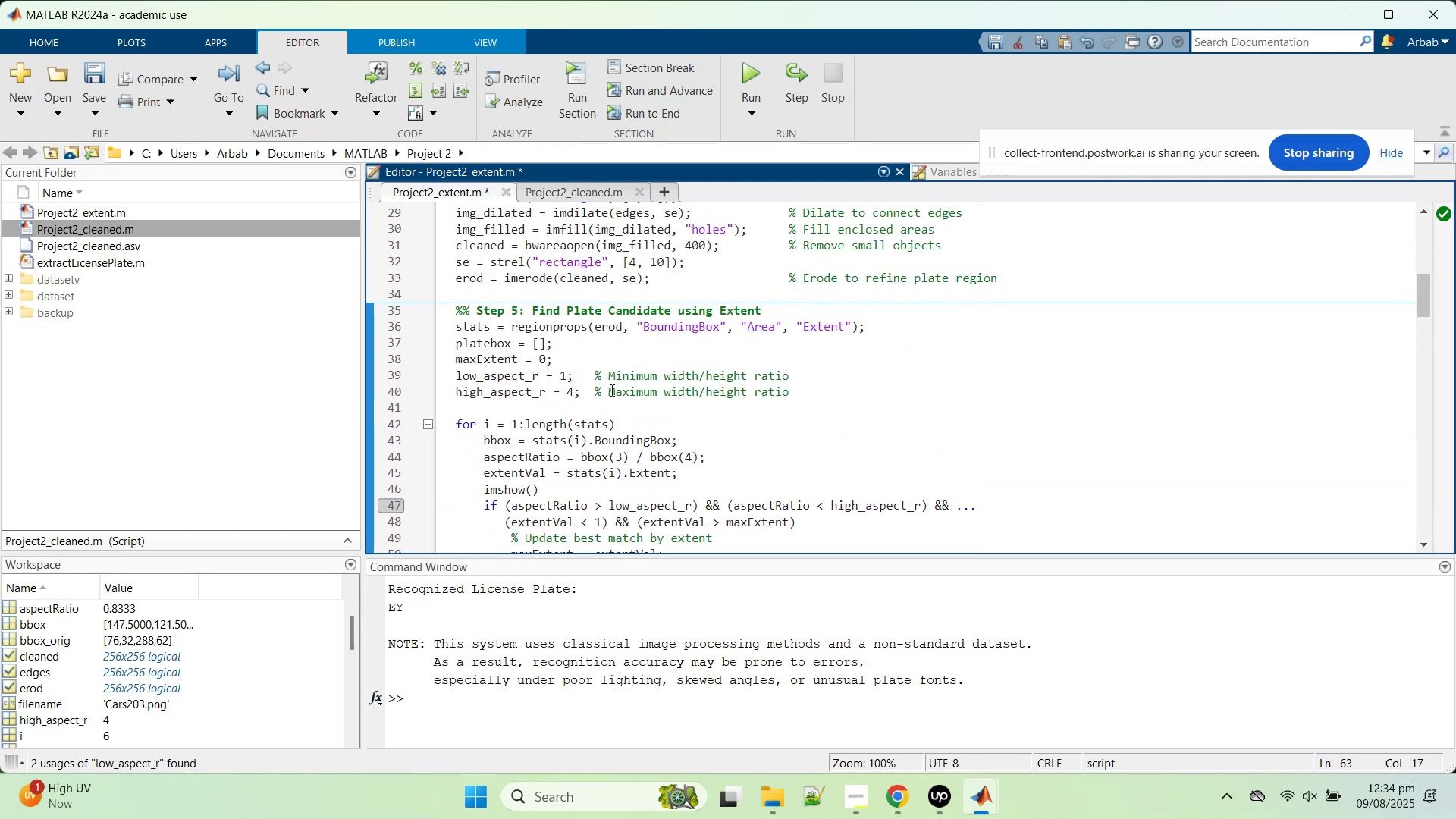 
scroll: coordinate [595, 406], scroll_direction: down, amount: 1.0
 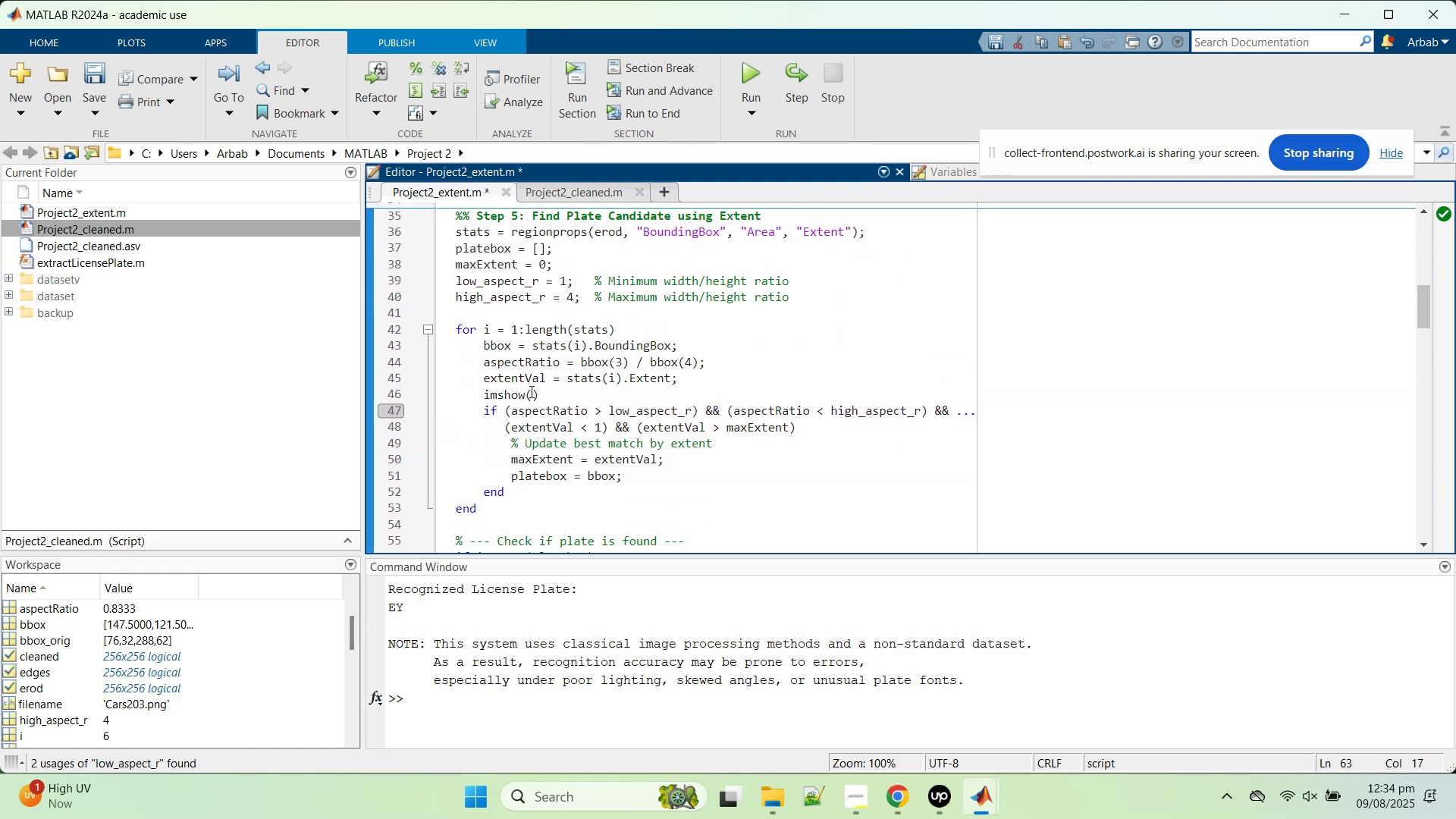 
left_click([530, 391])
 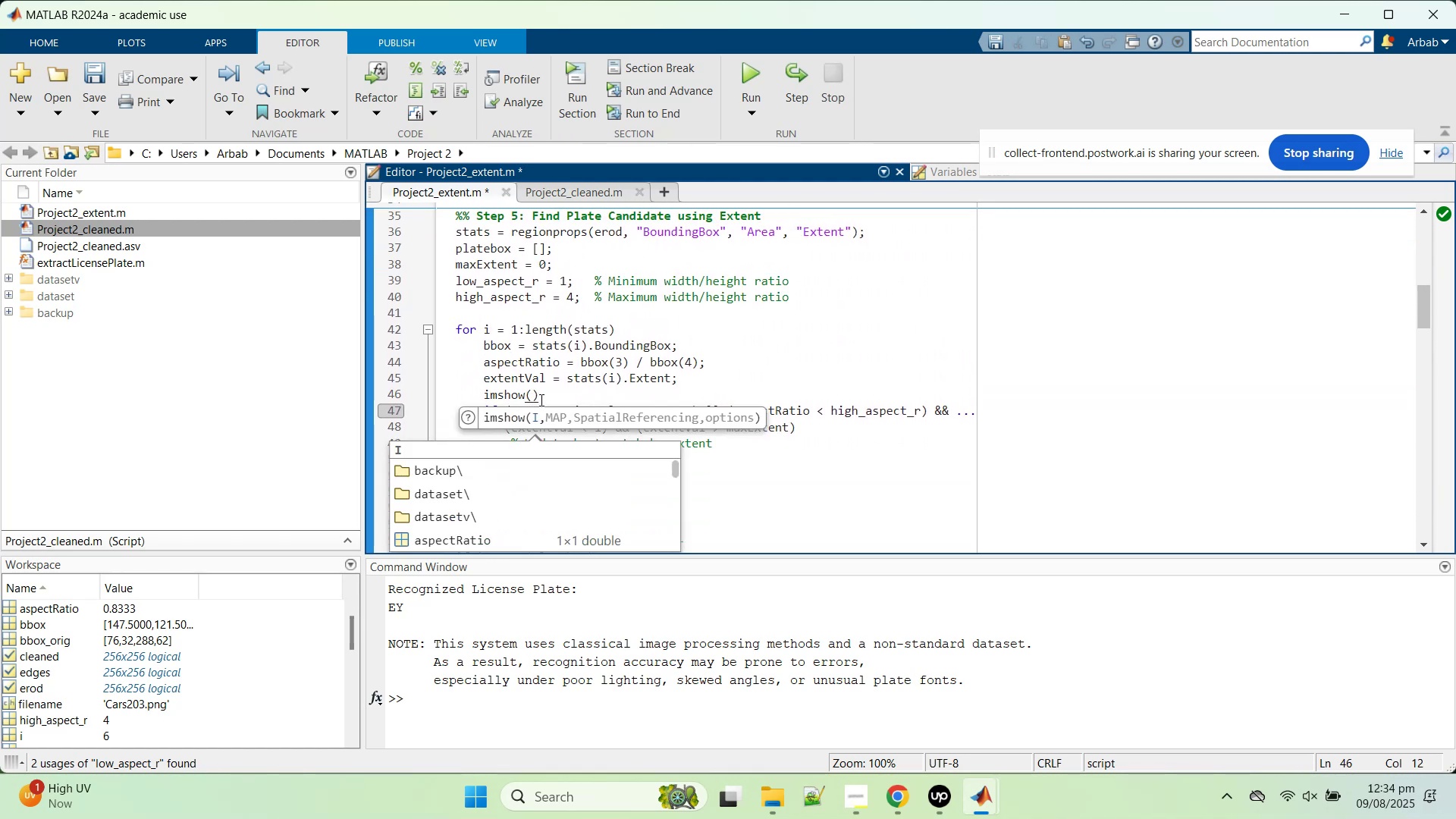 
key(Control+V)
 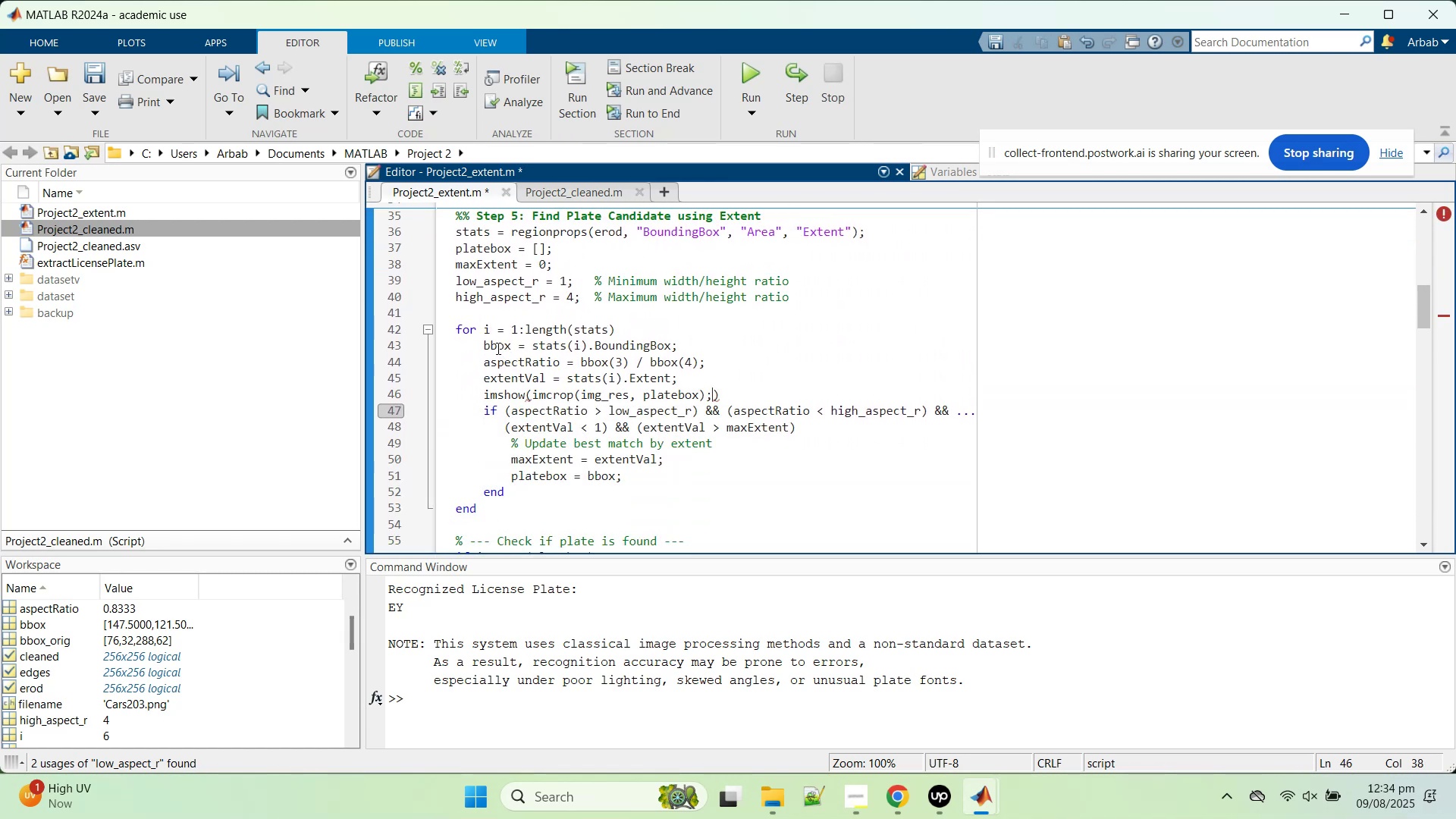 
double_click([497, 347])
 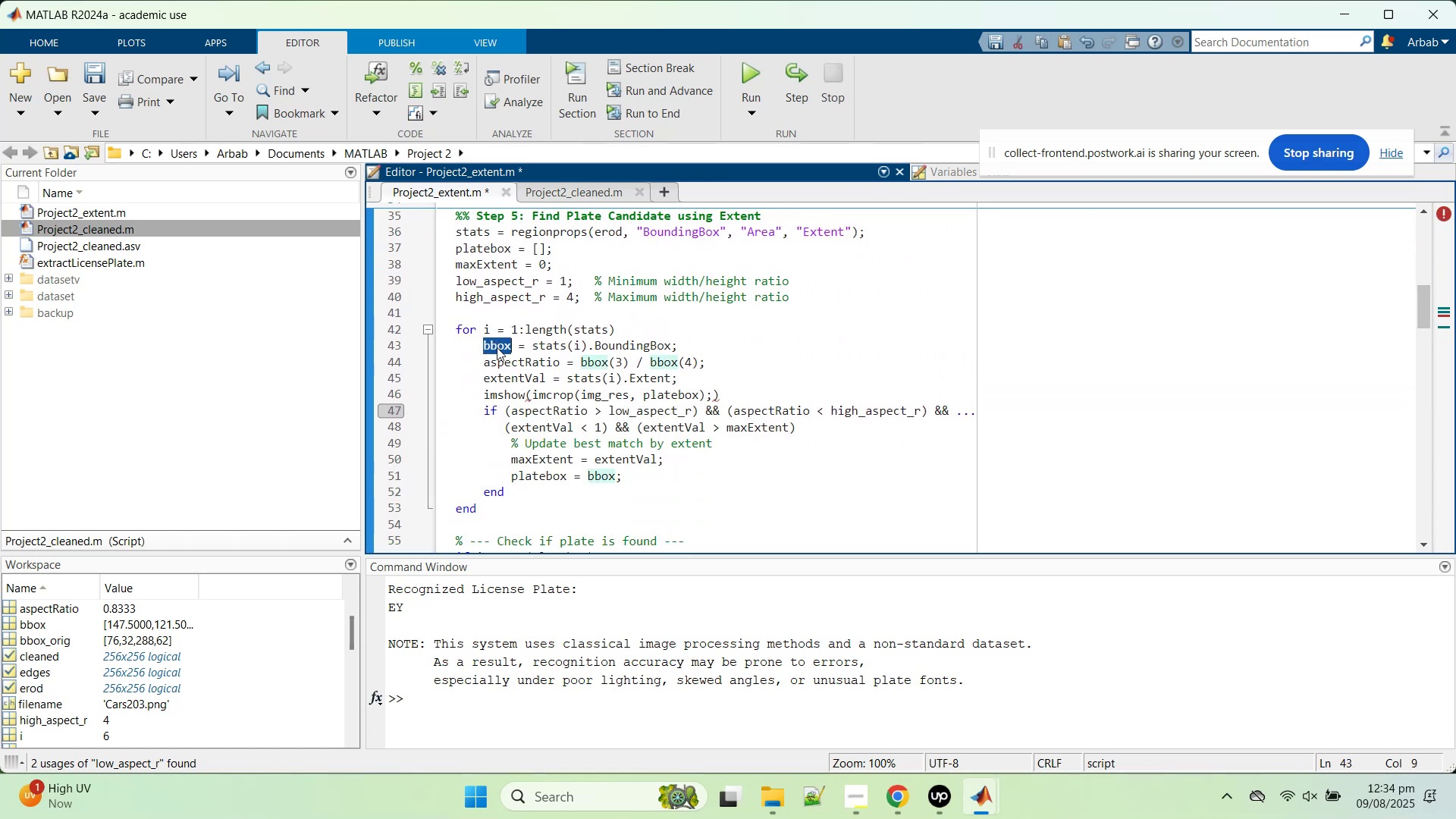 
key(Control+C)
 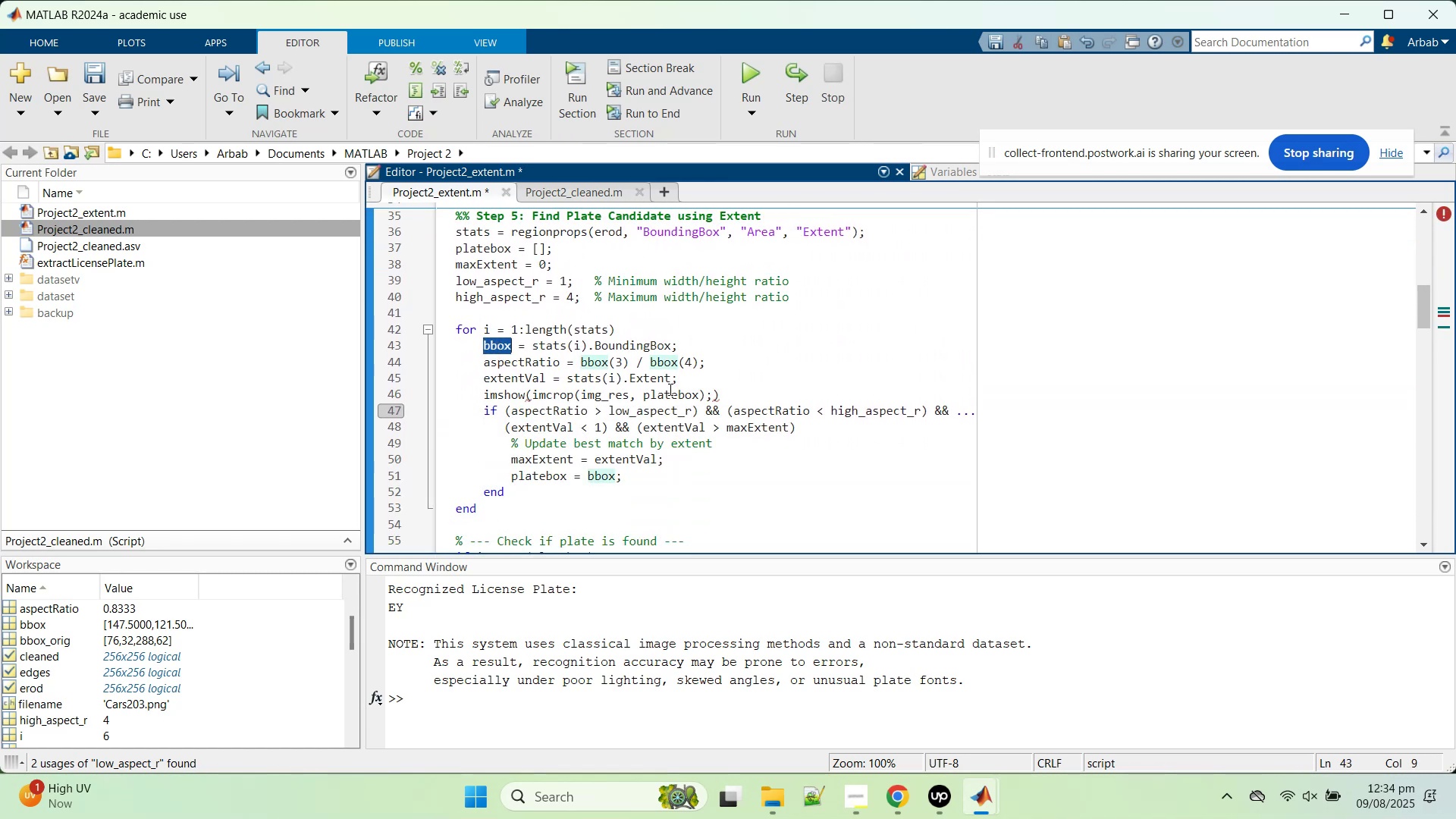 
scroll: coordinate [669, 389], scroll_direction: down, amount: 1.0
 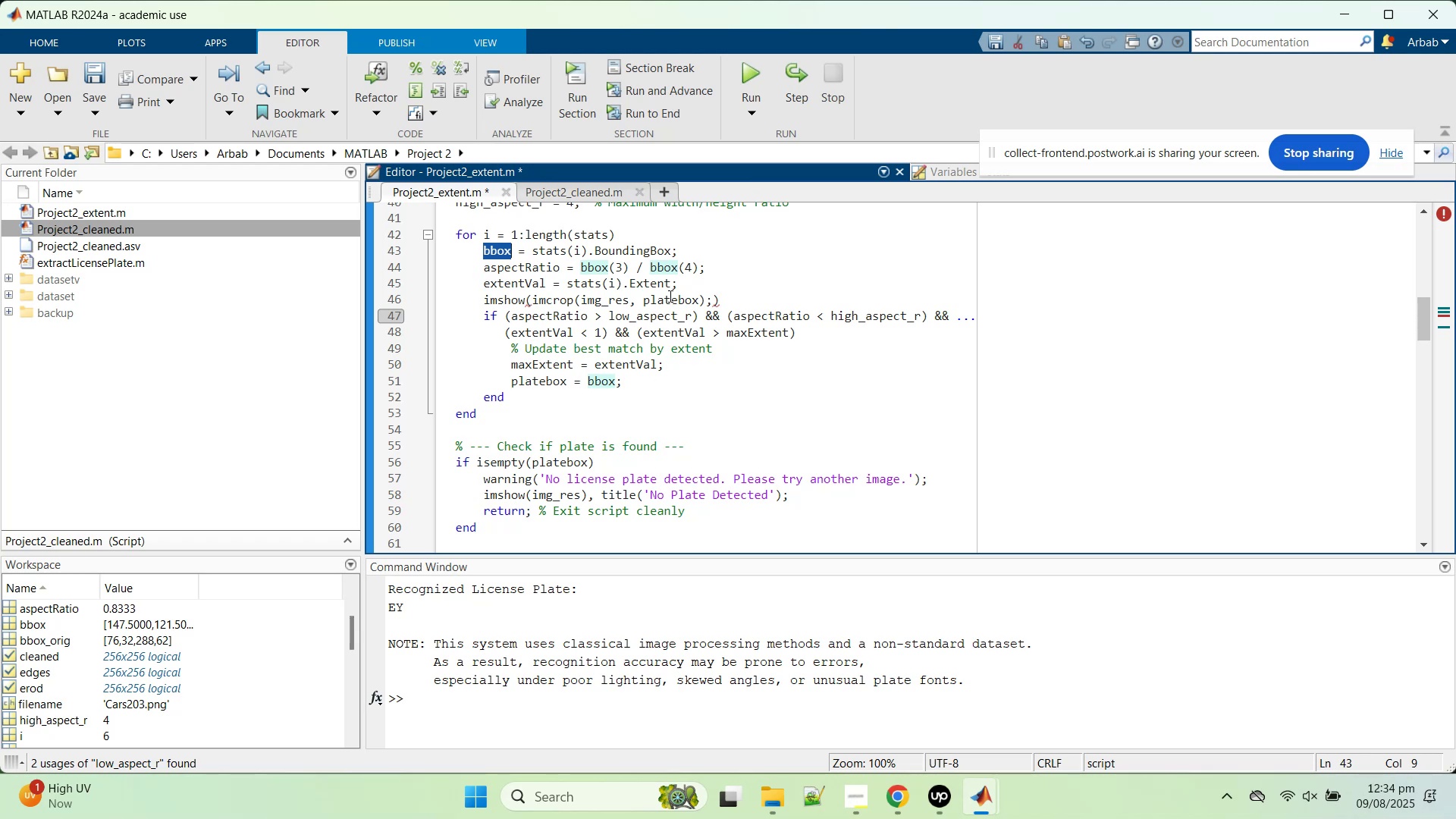 
double_click([669, 296])
 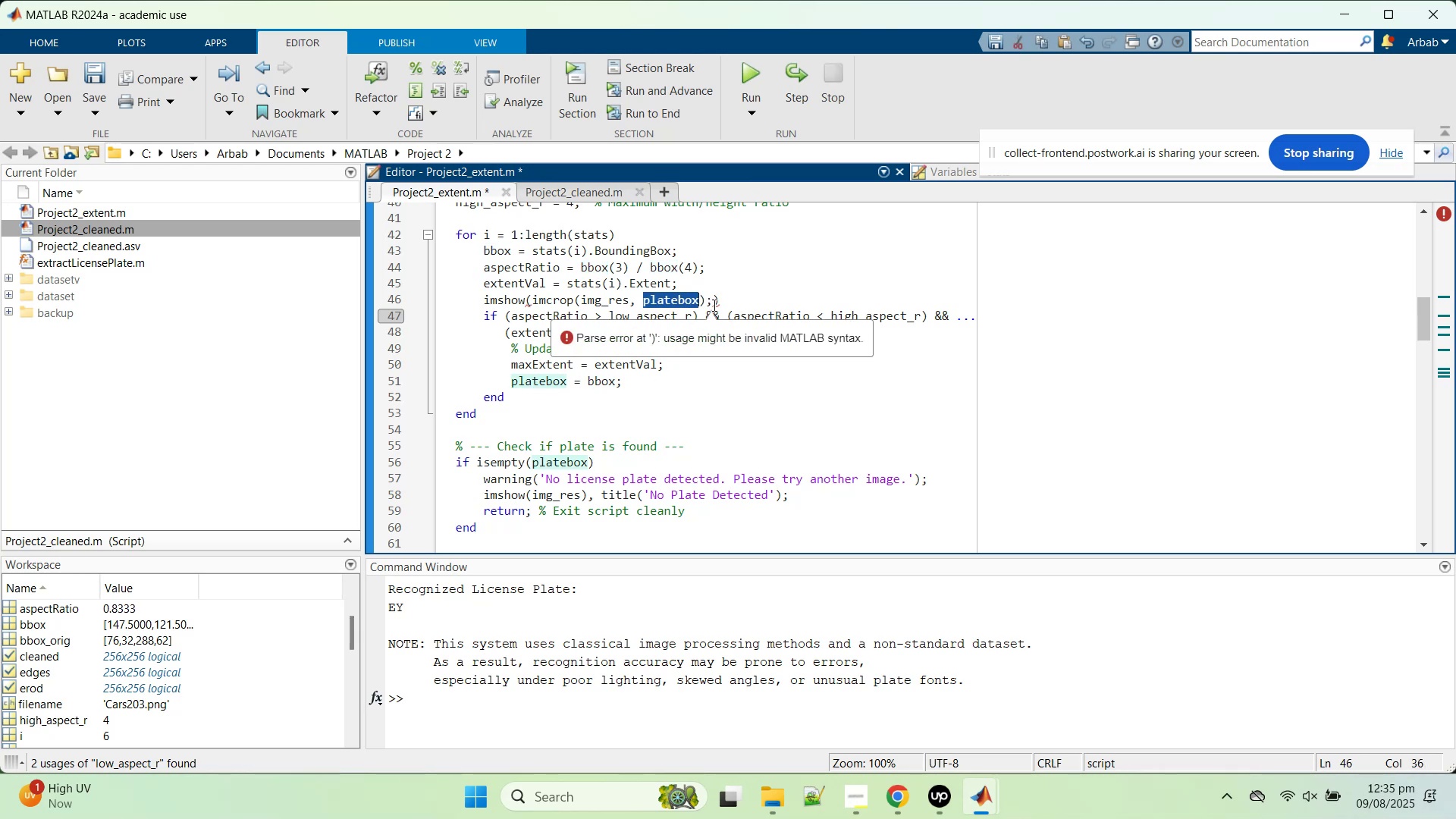 
hold_key(key=ControlLeft, duration=1.5)
 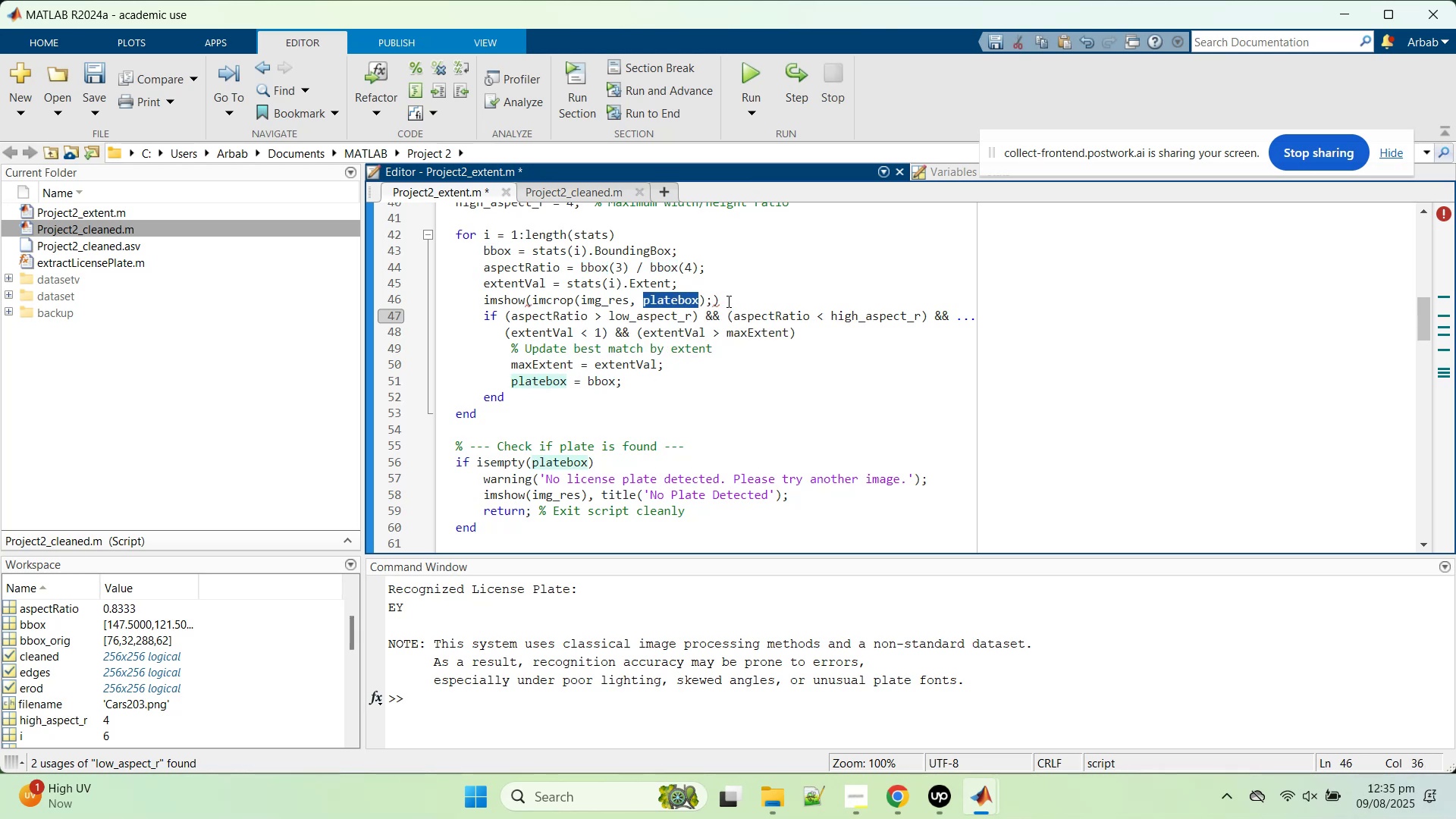 
key(Control+ControlLeft)
 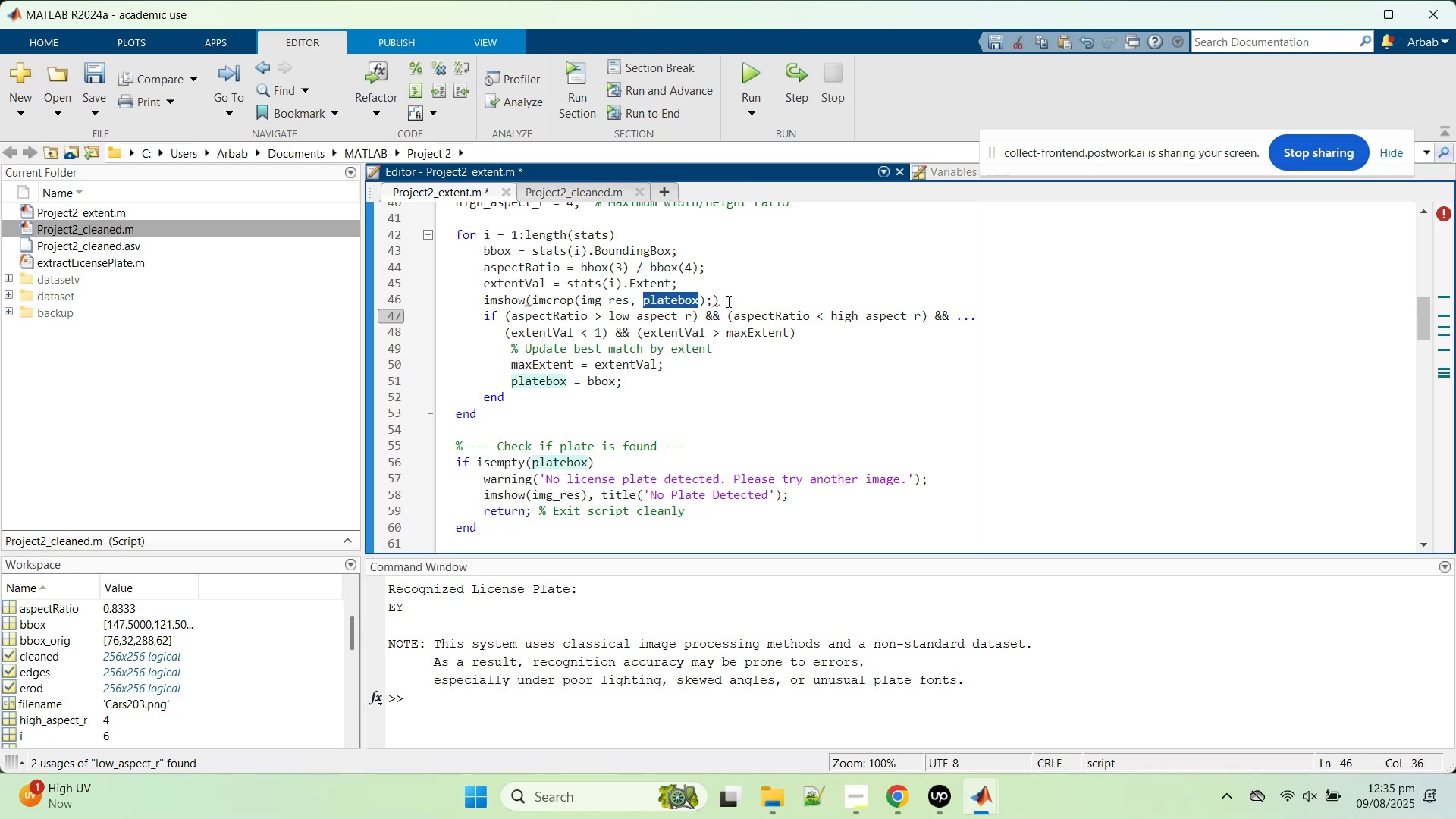 
key(Control+ControlLeft)
 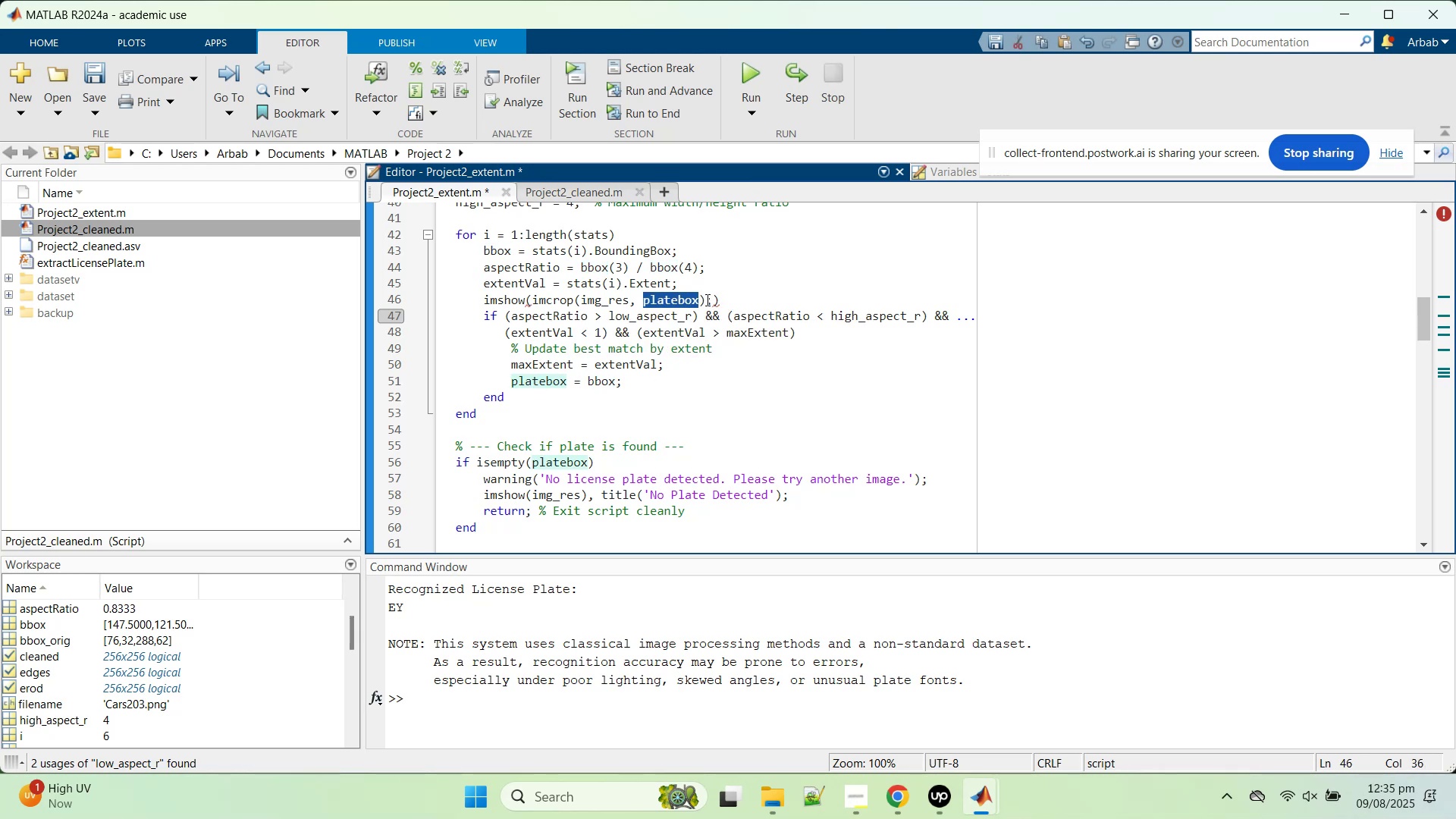 
key(Control+ControlLeft)
 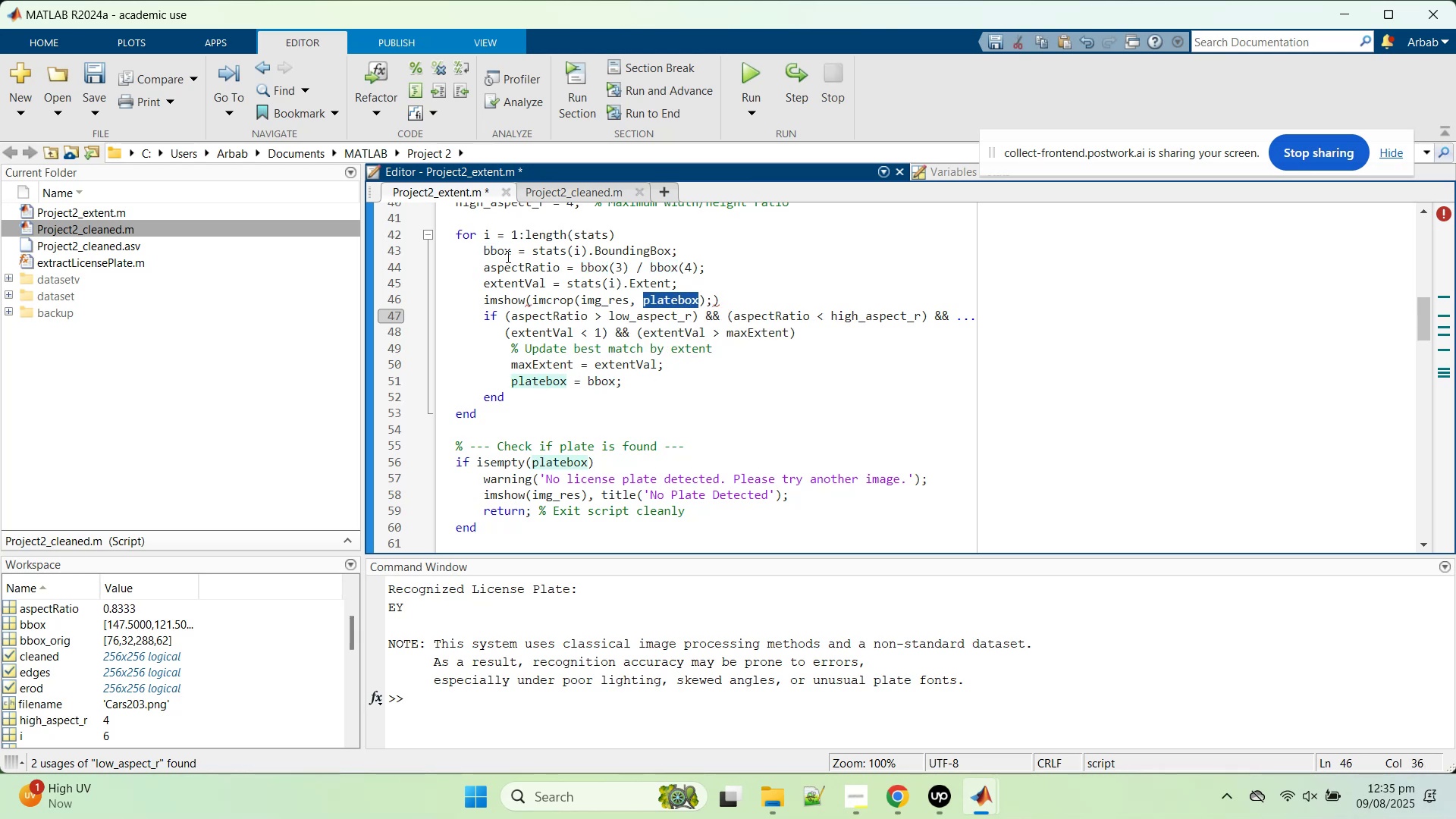 
key(Control+ControlLeft)
 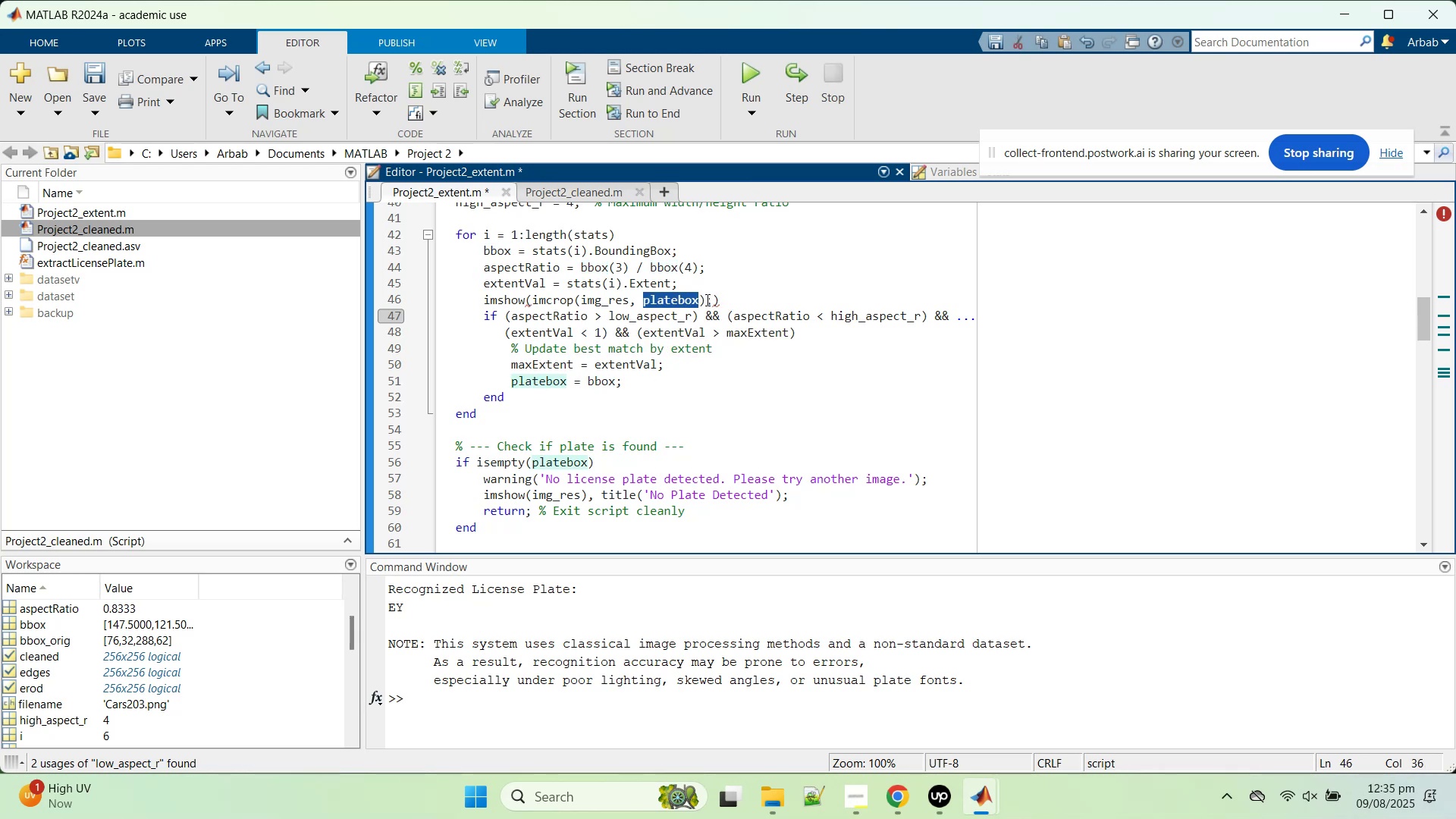 
key(Control+ControlLeft)
 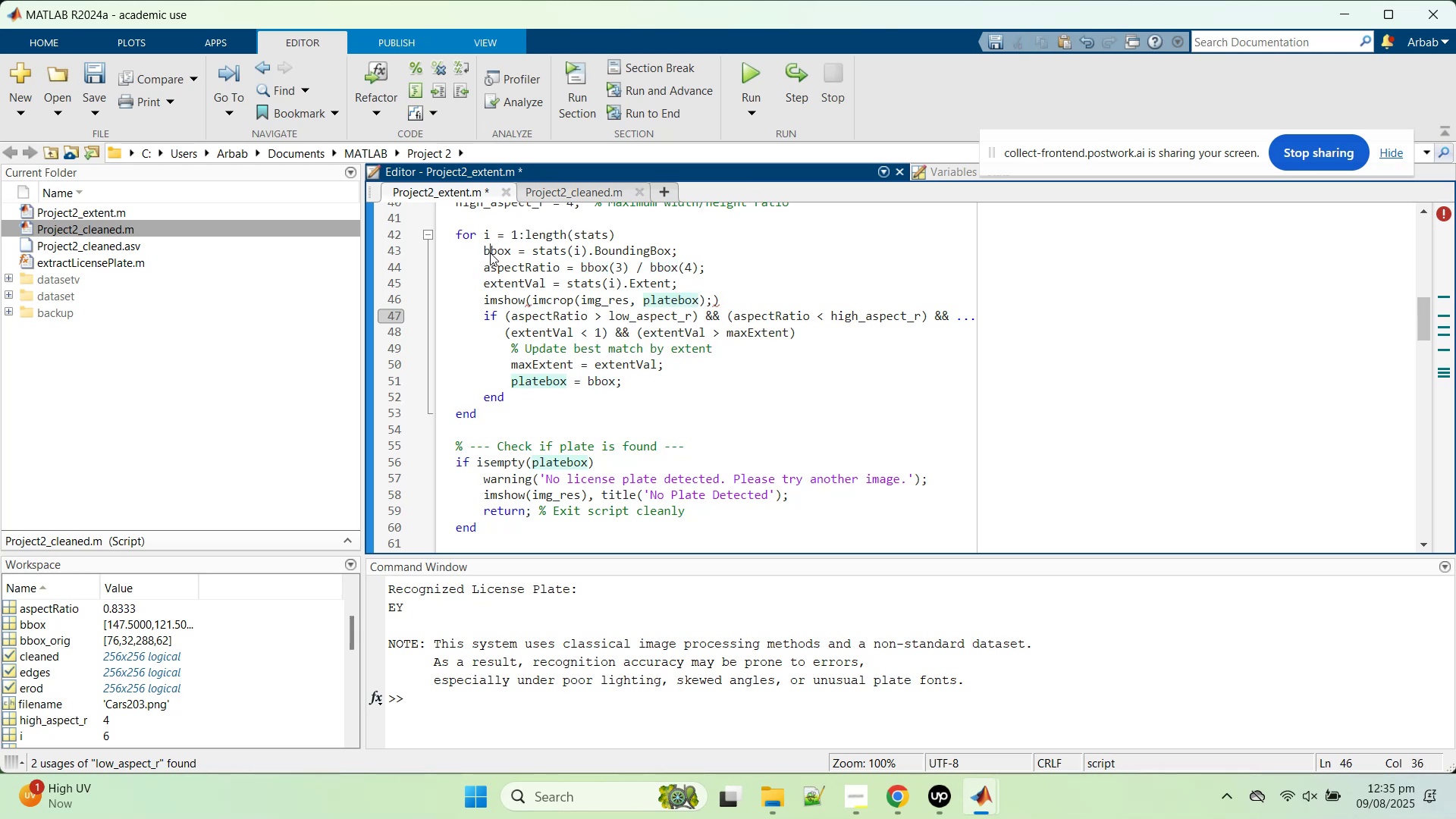 
double_click([490, 253])
 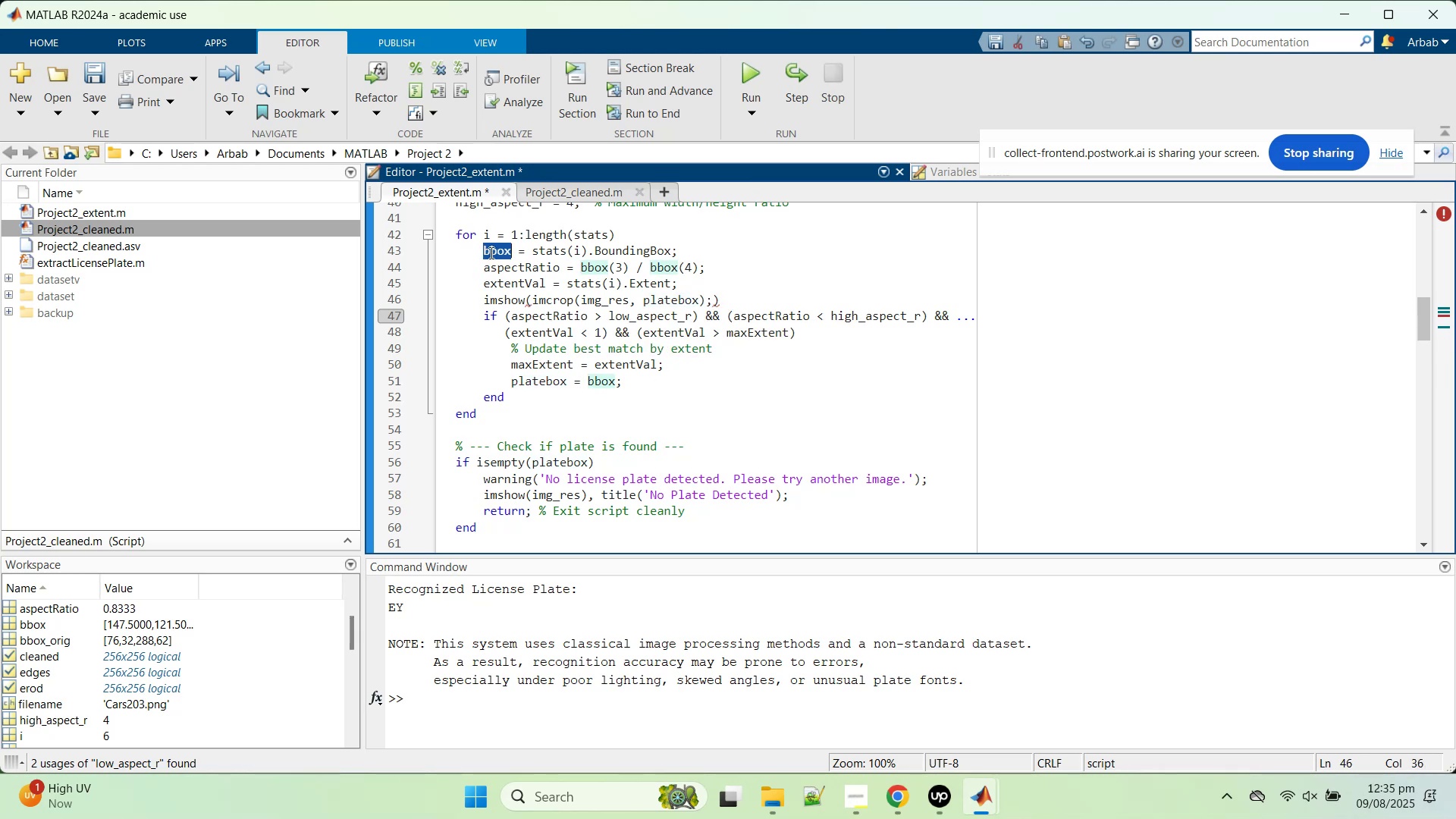 
hold_key(key=ControlLeft, duration=0.44)
 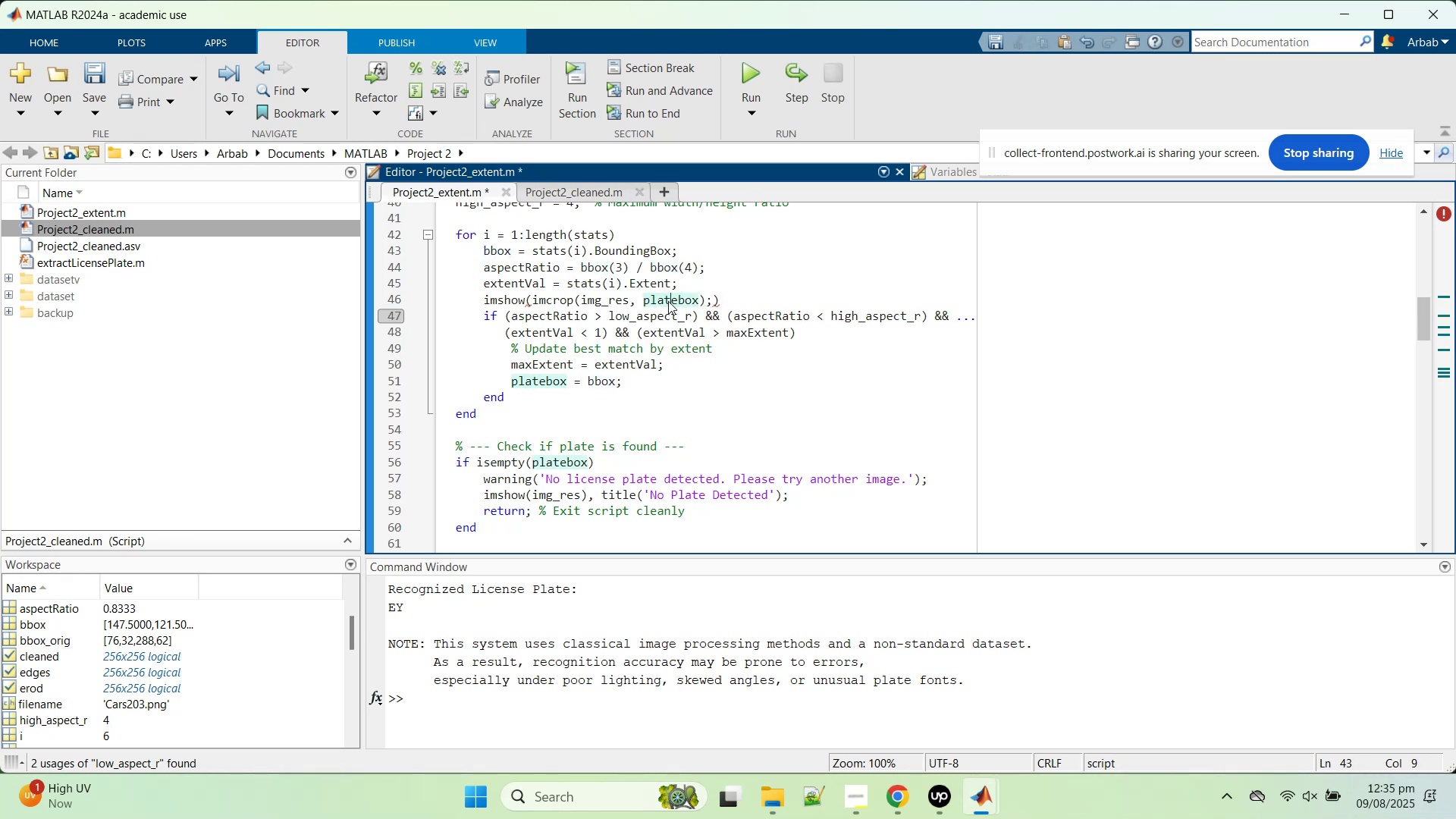 
key(C)
 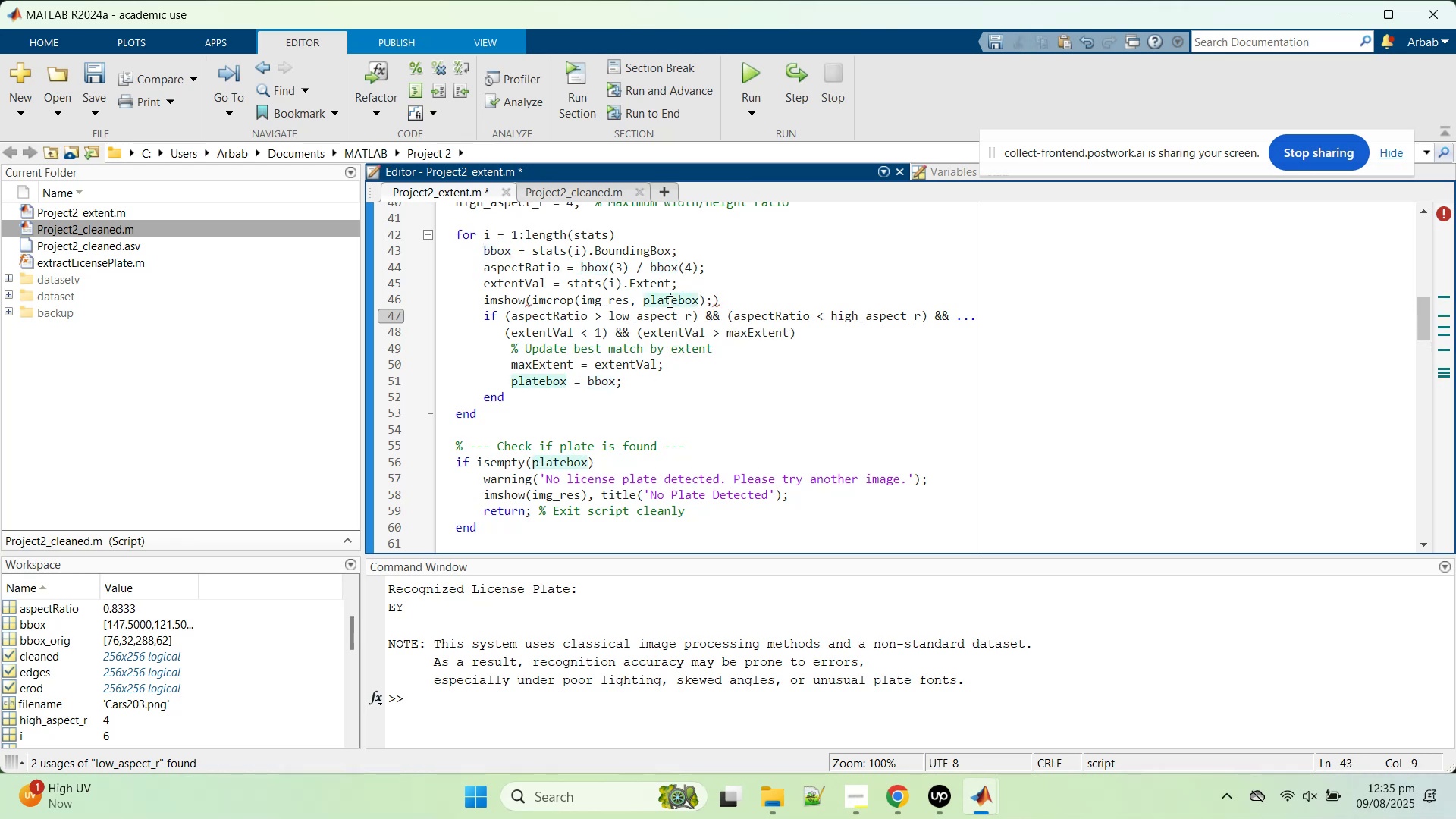 
double_click([668, 301])
 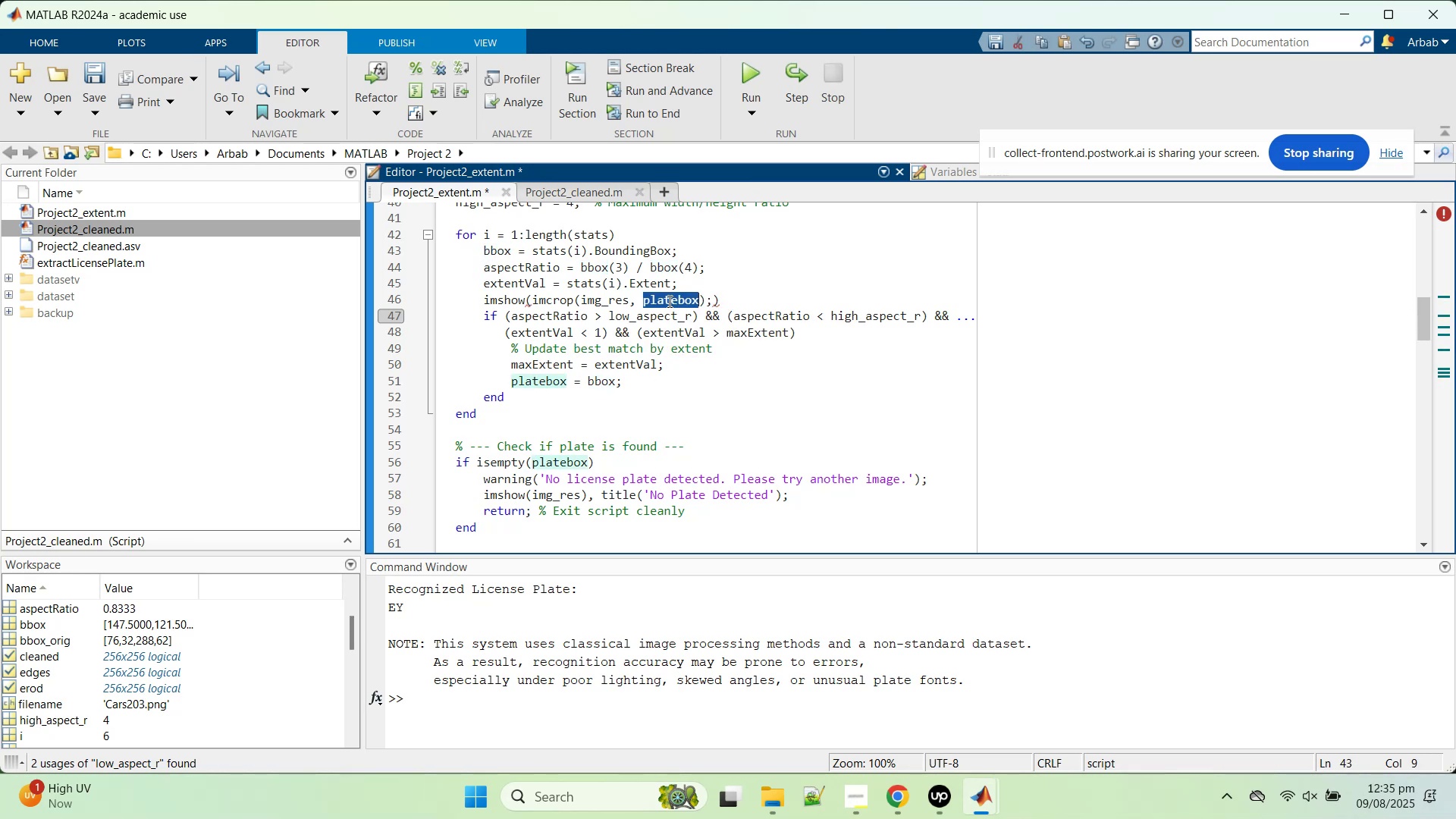 
key(Control+V)
 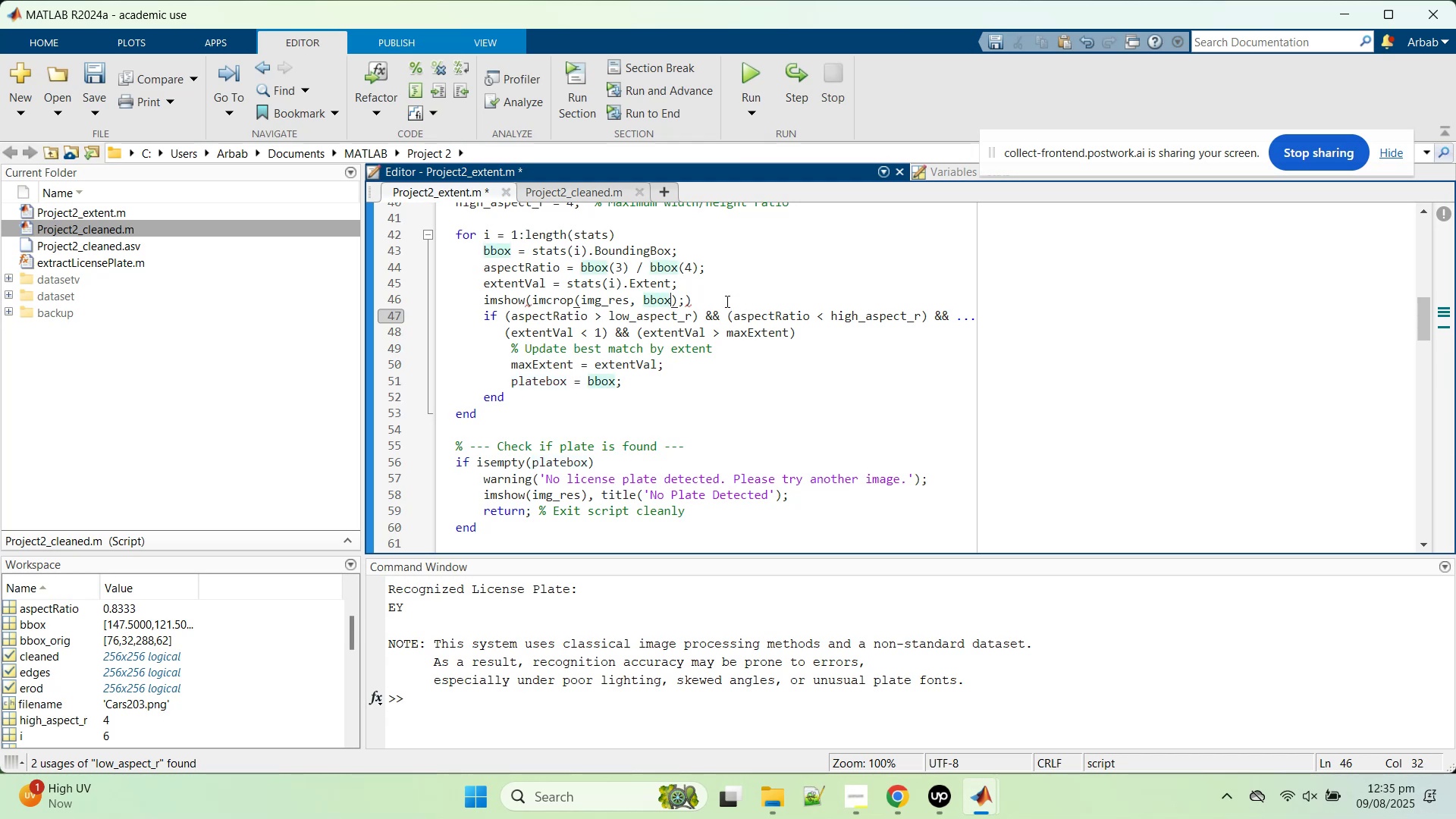 
left_click([726, 299])
 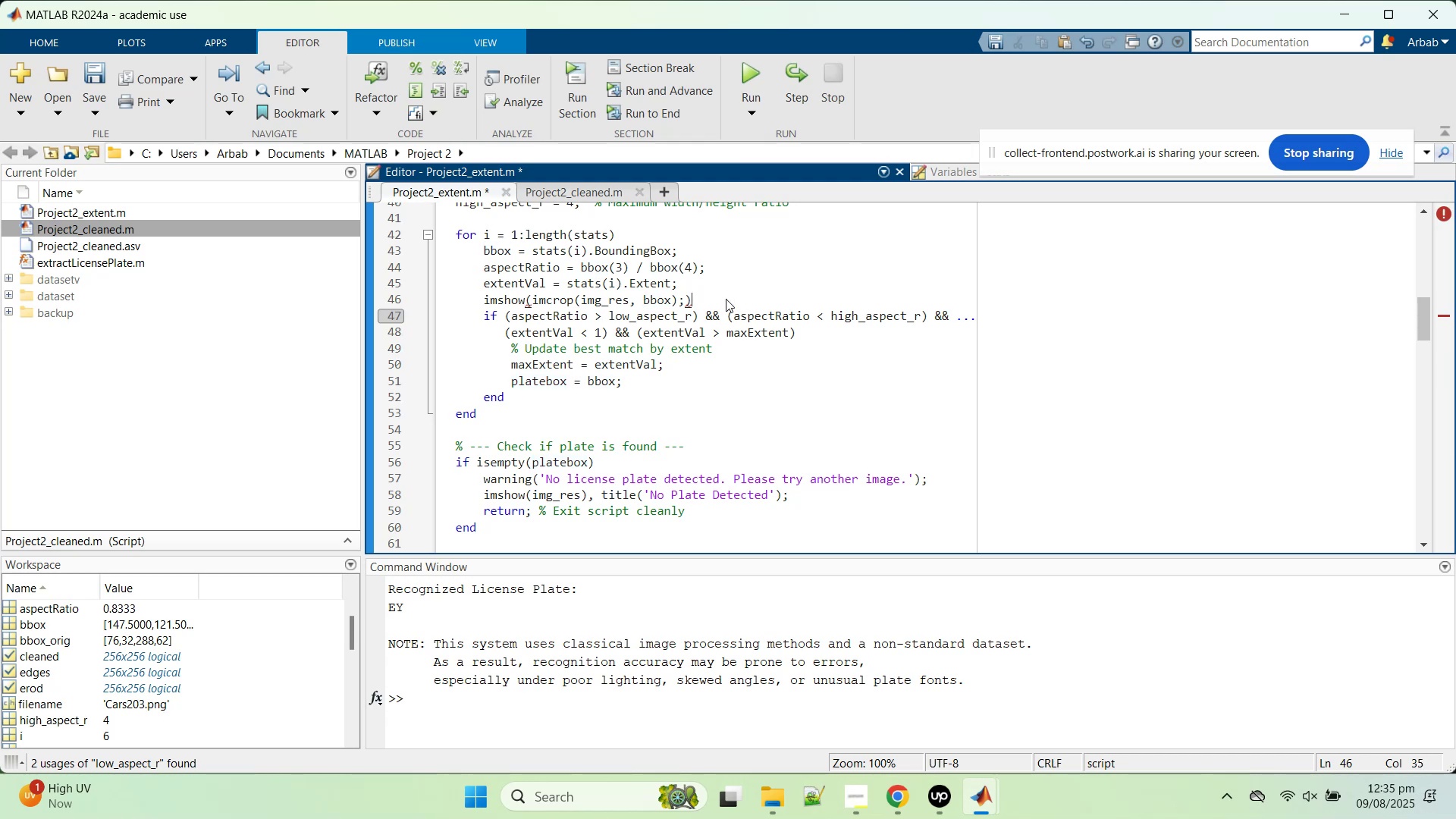 
key(Backspace)
 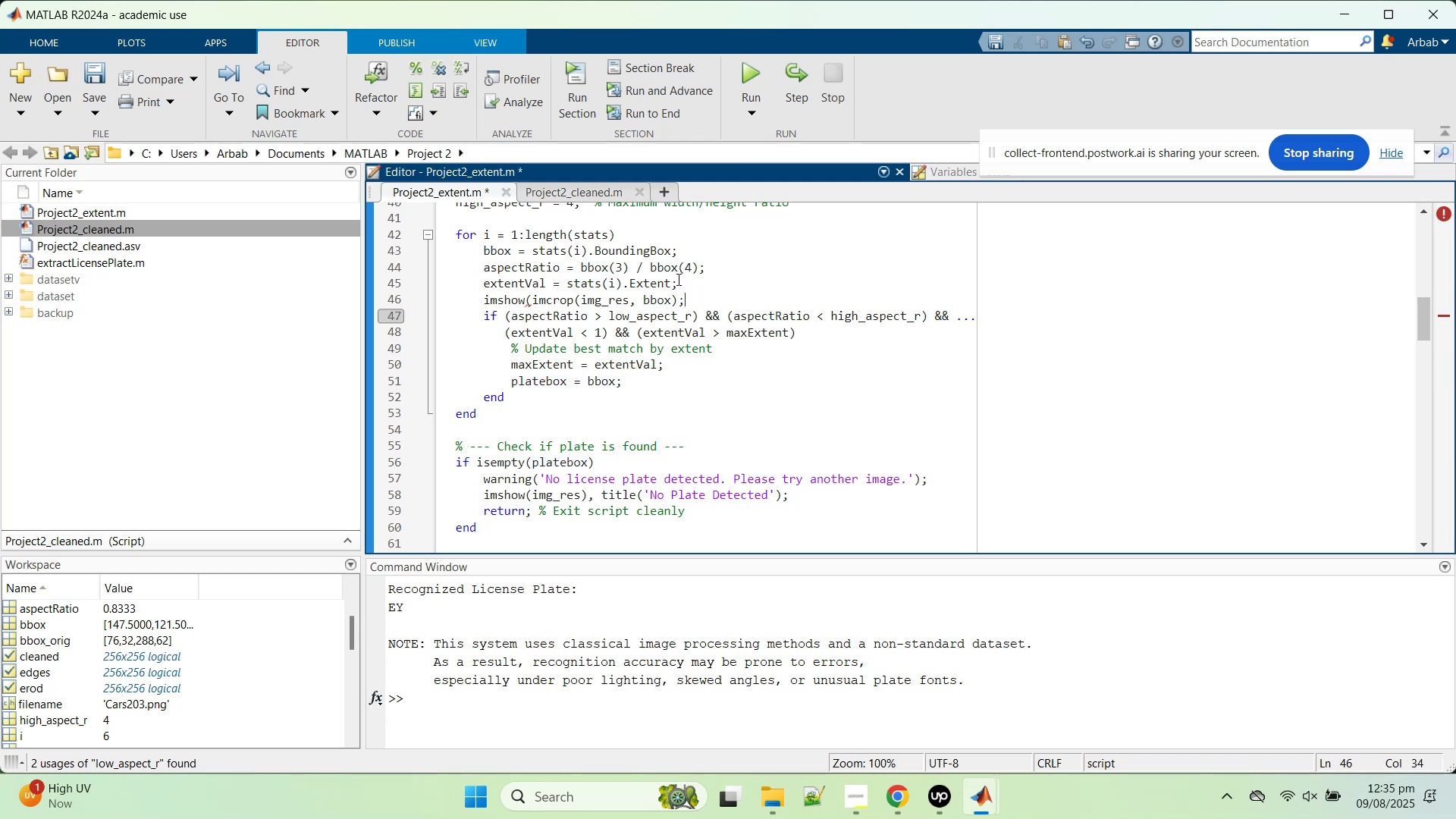 
left_click([720, 288])
 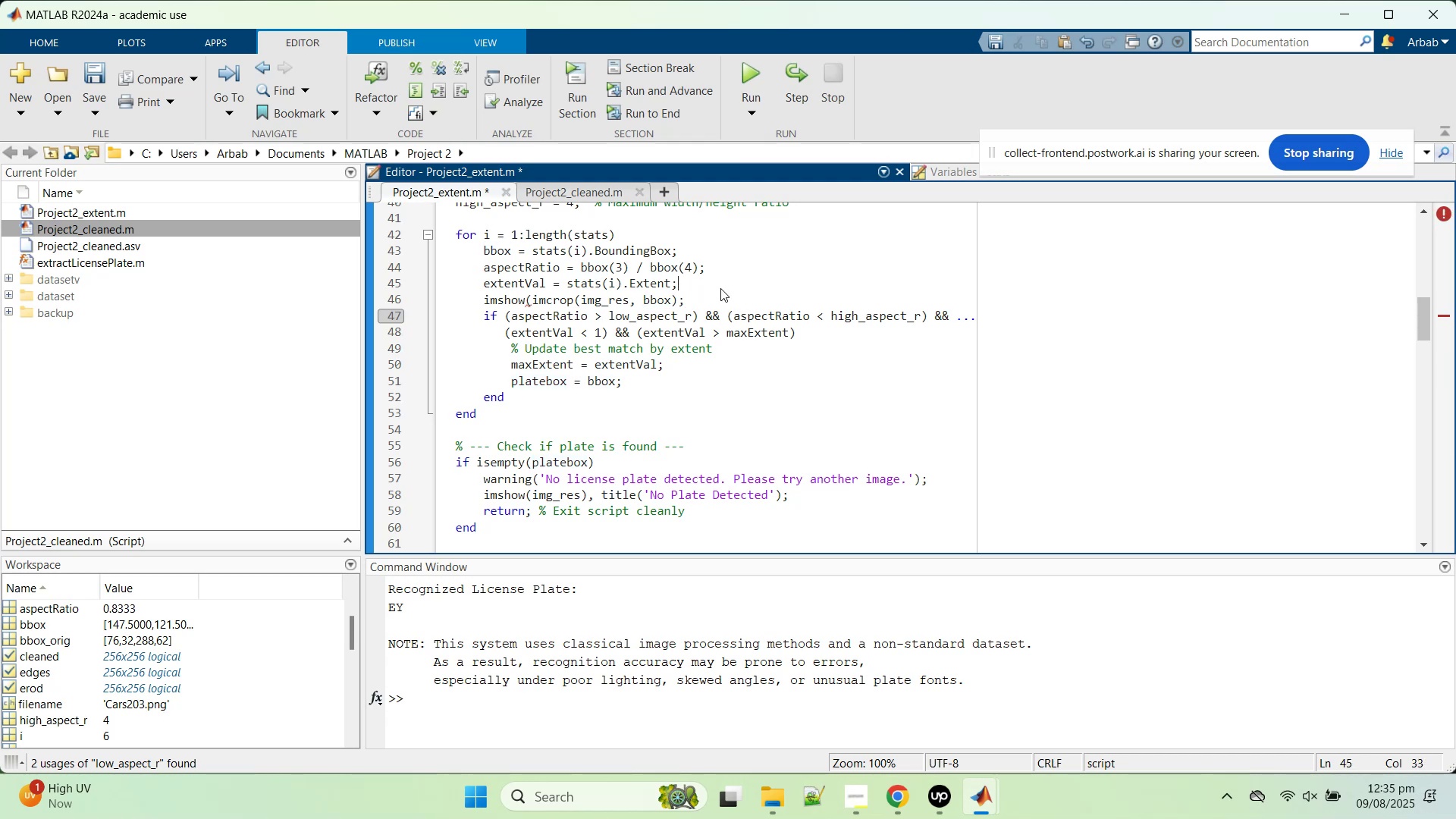 
key(Enter)
 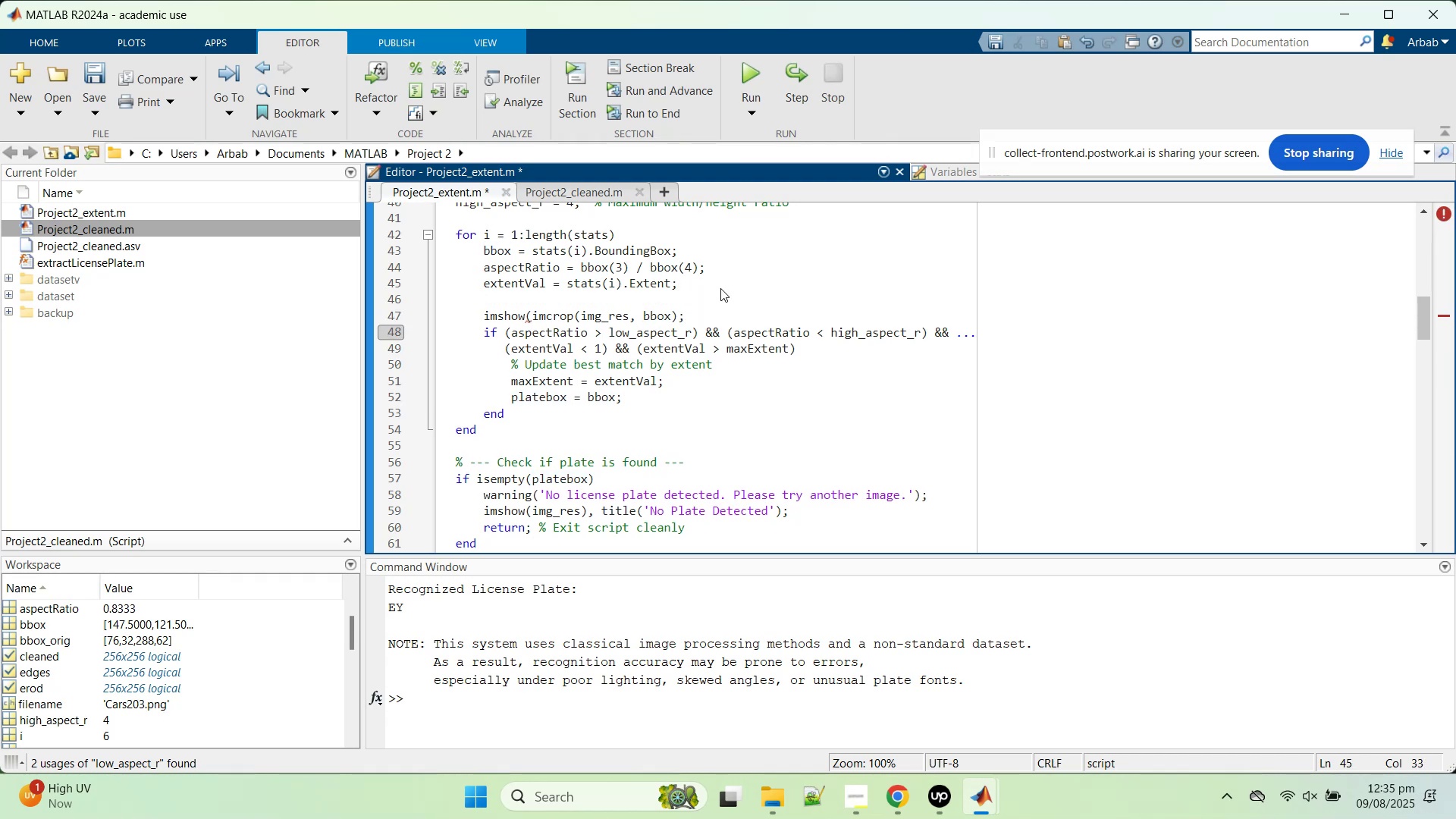 
type(figure)
 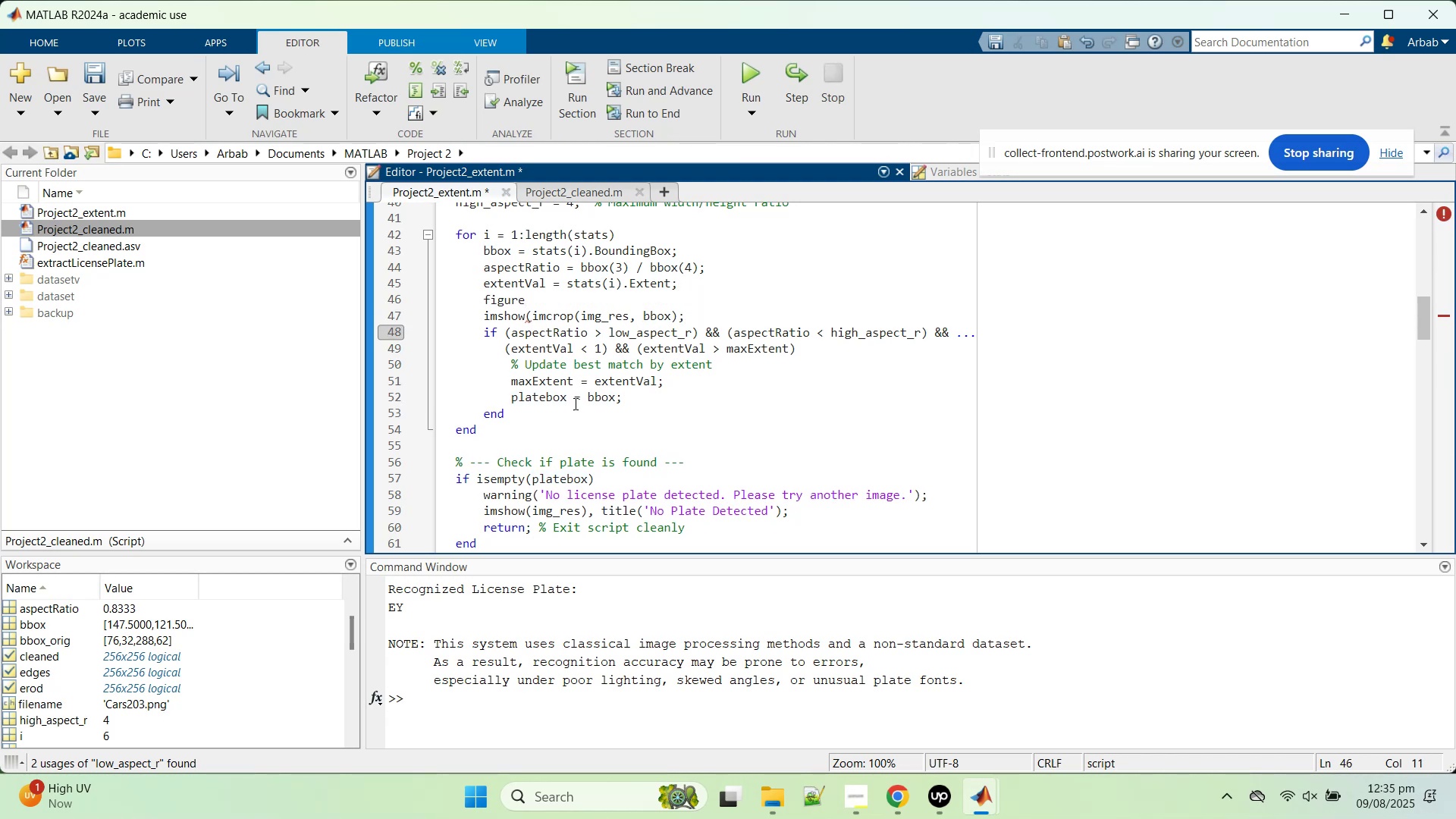 
left_click([564, 412])
 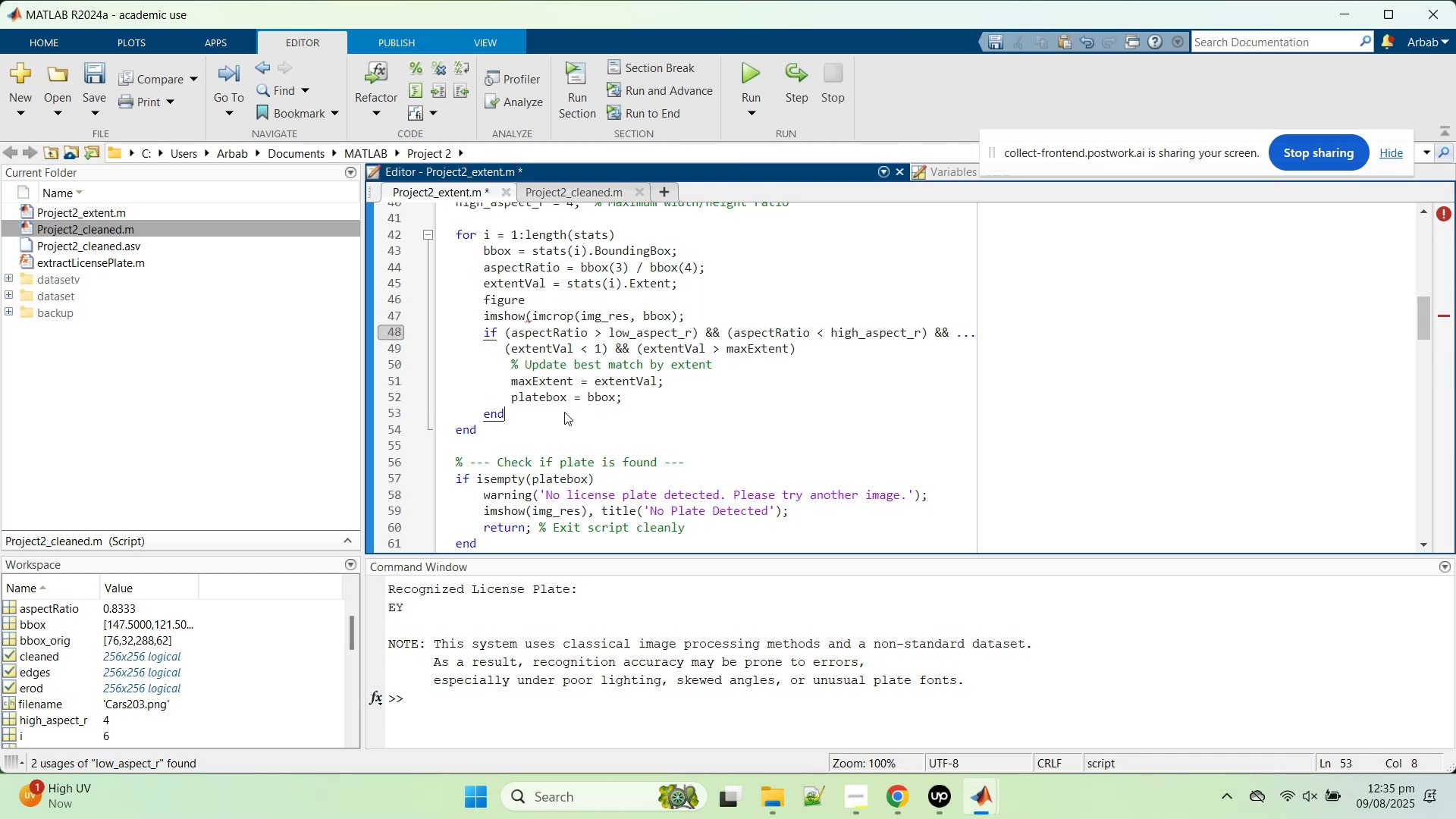 
key(Enter)
 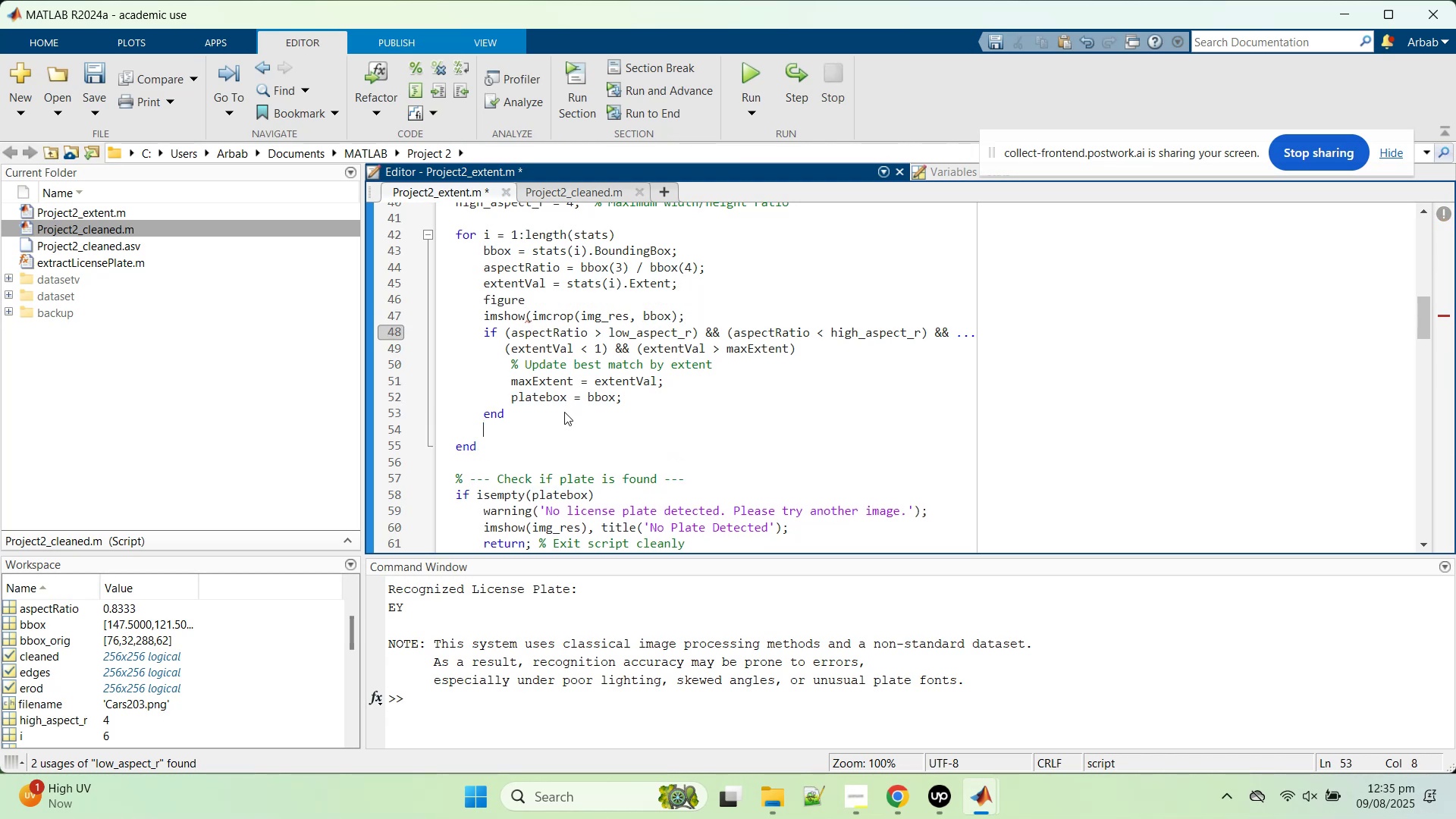 
type(close all)
 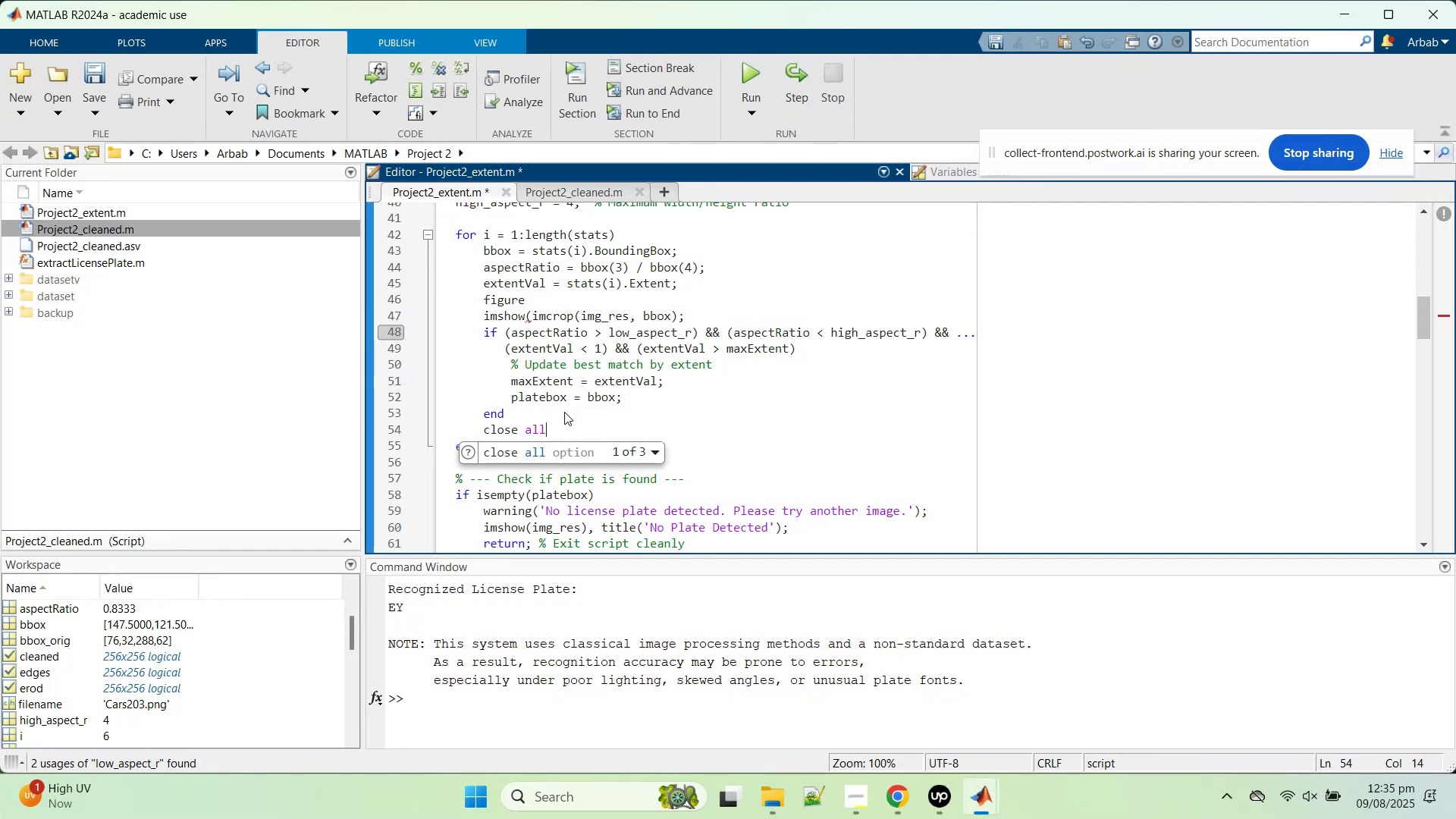 
key(Control+S)
 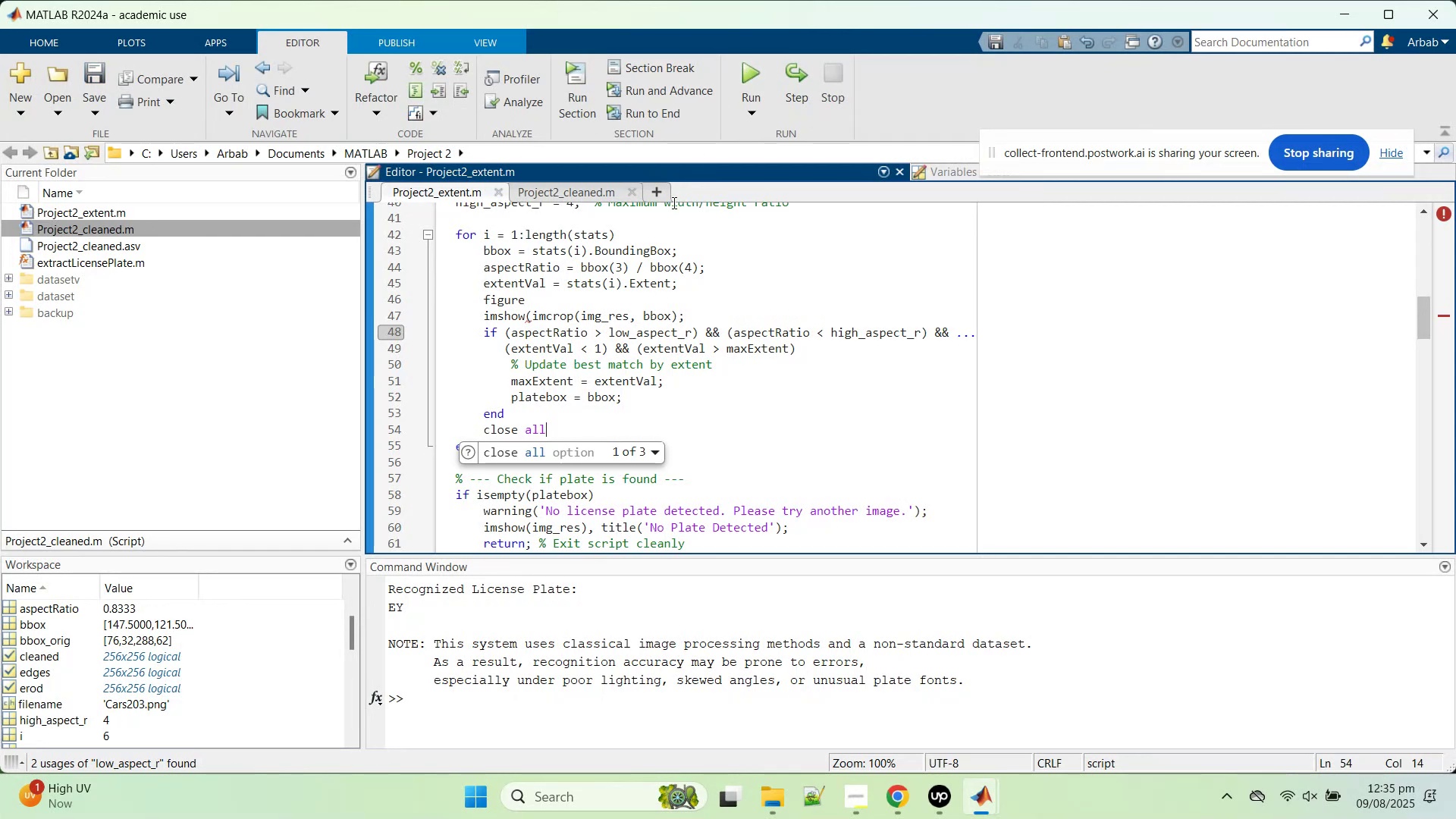 
scroll: coordinate [570, 288], scroll_direction: up, amount: 2.0
 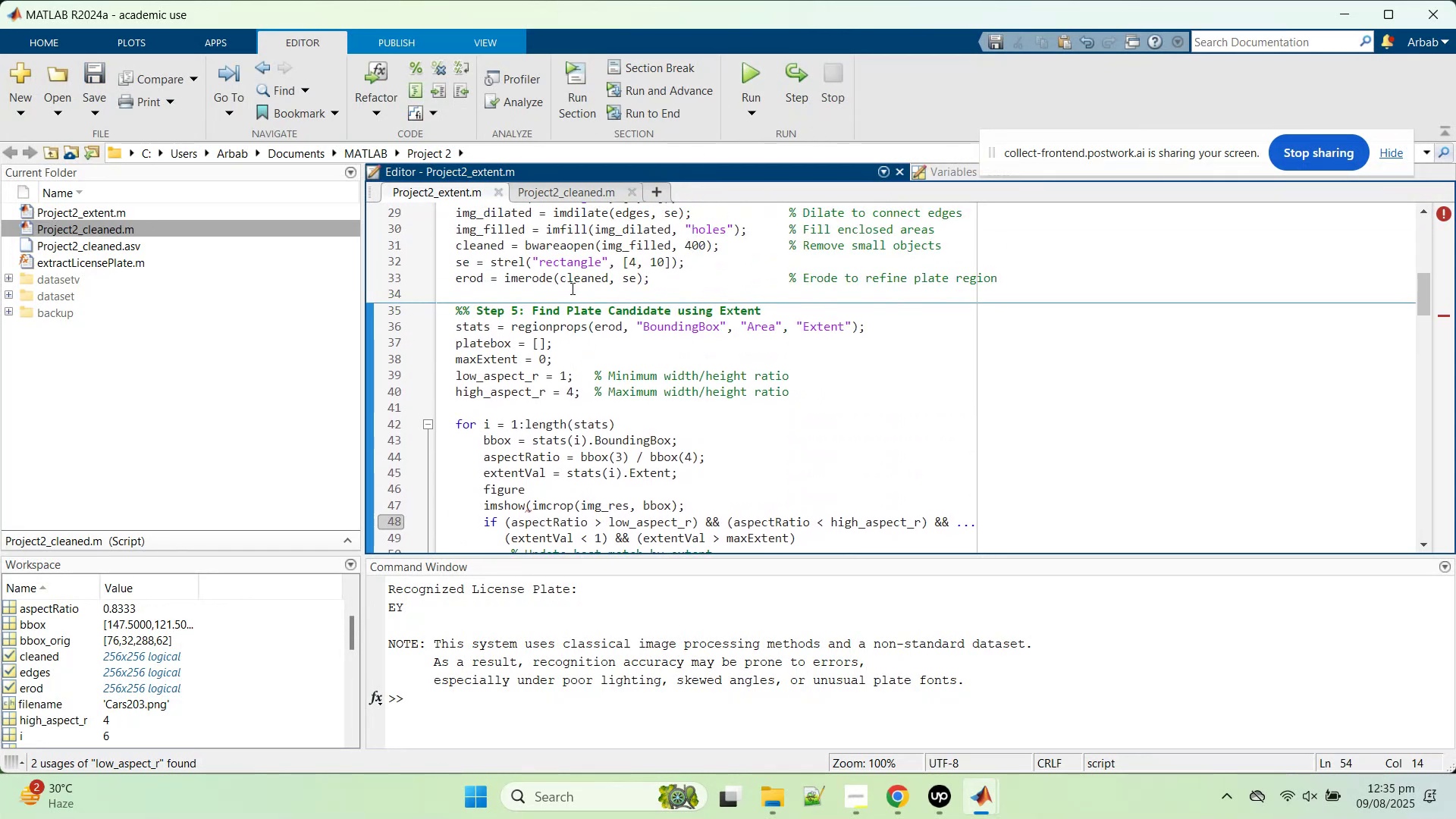 
scroll: coordinate [571, 288], scroll_direction: down, amount: 2.0
 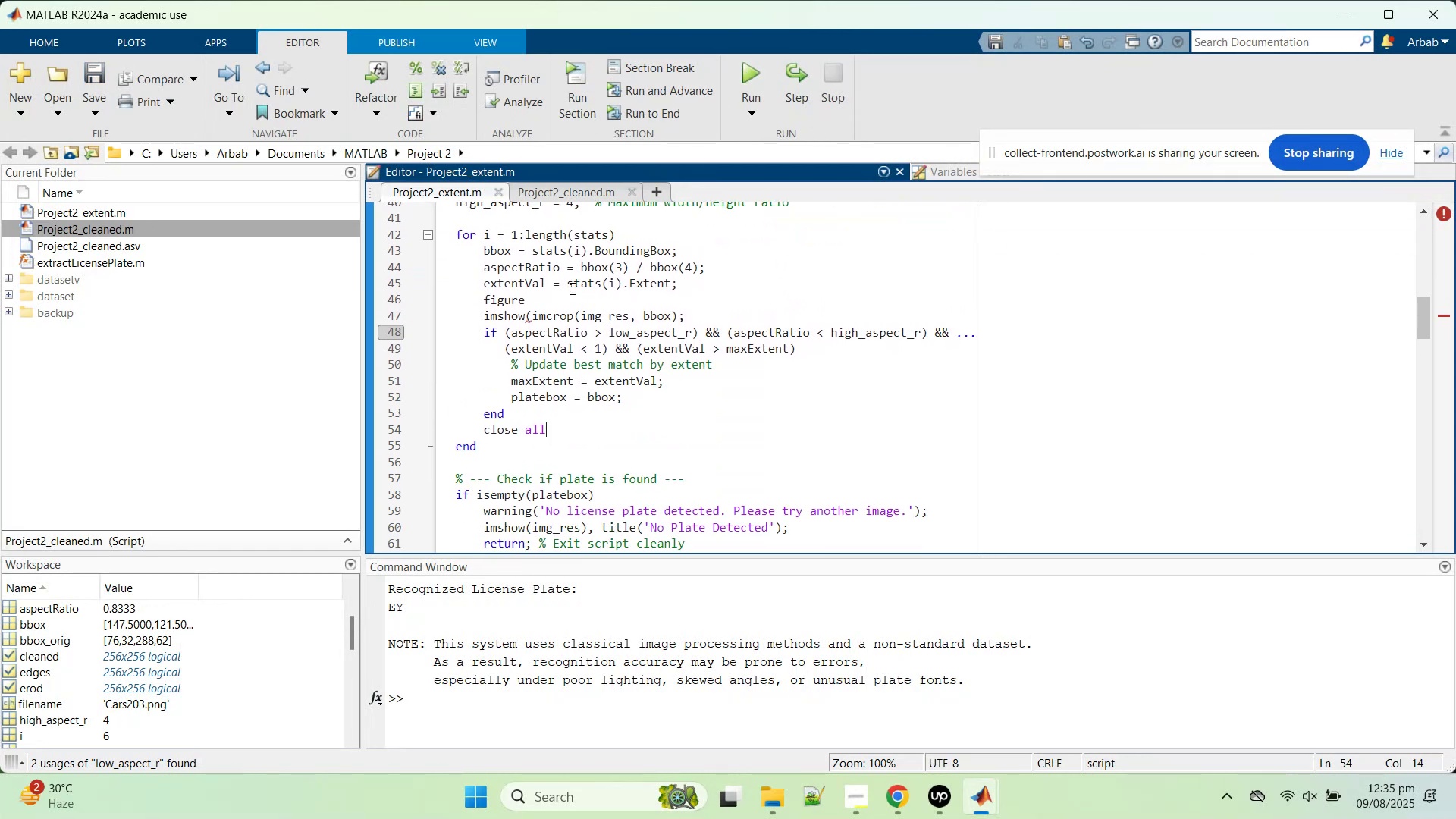 
scroll: coordinate [571, 288], scroll_direction: up, amount: 2.0
 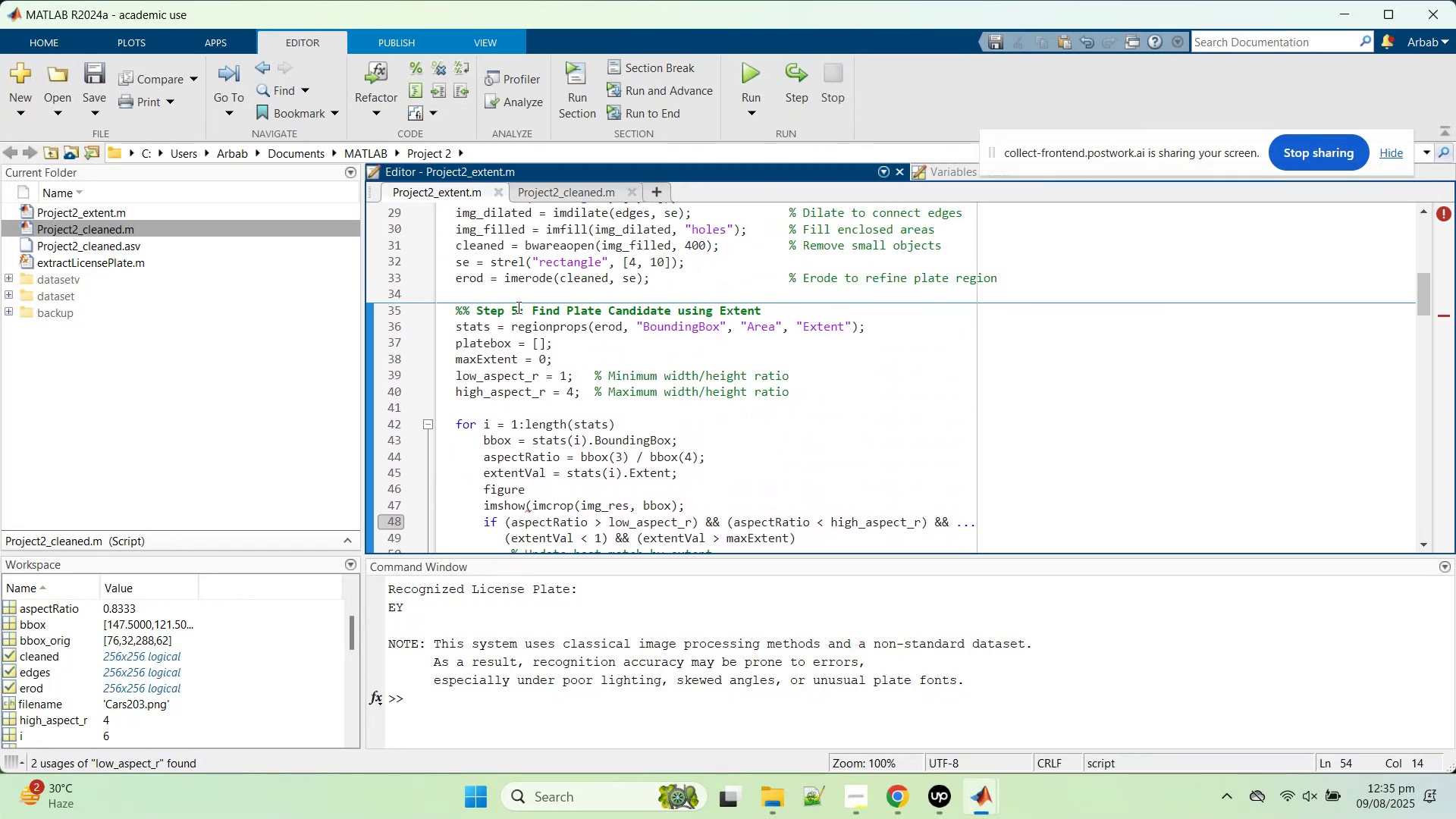 
left_click([516, 291])
 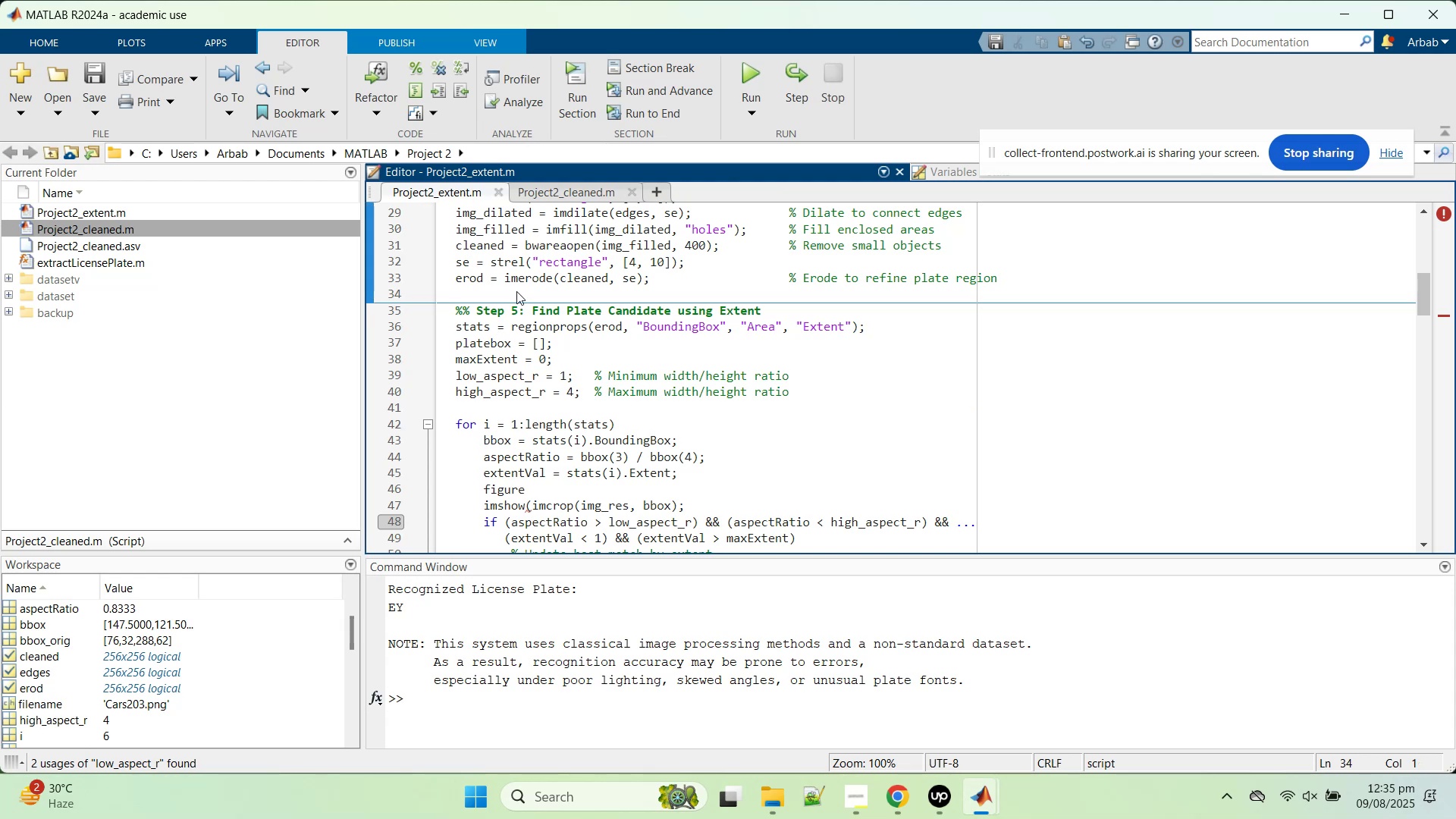 
scroll: coordinate [517, 295], scroll_direction: down, amount: 2.0
 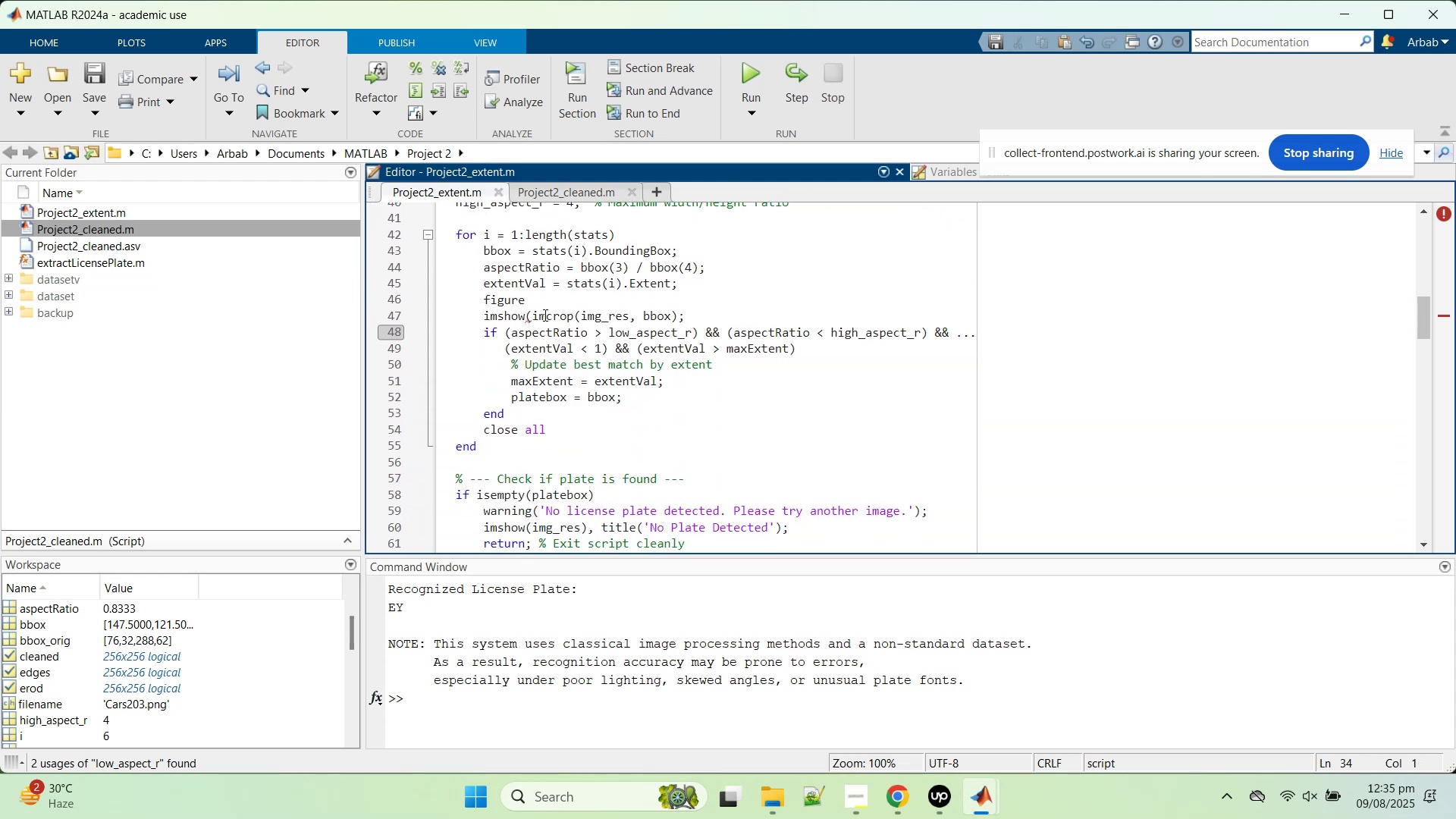 
left_click([544, 315])
 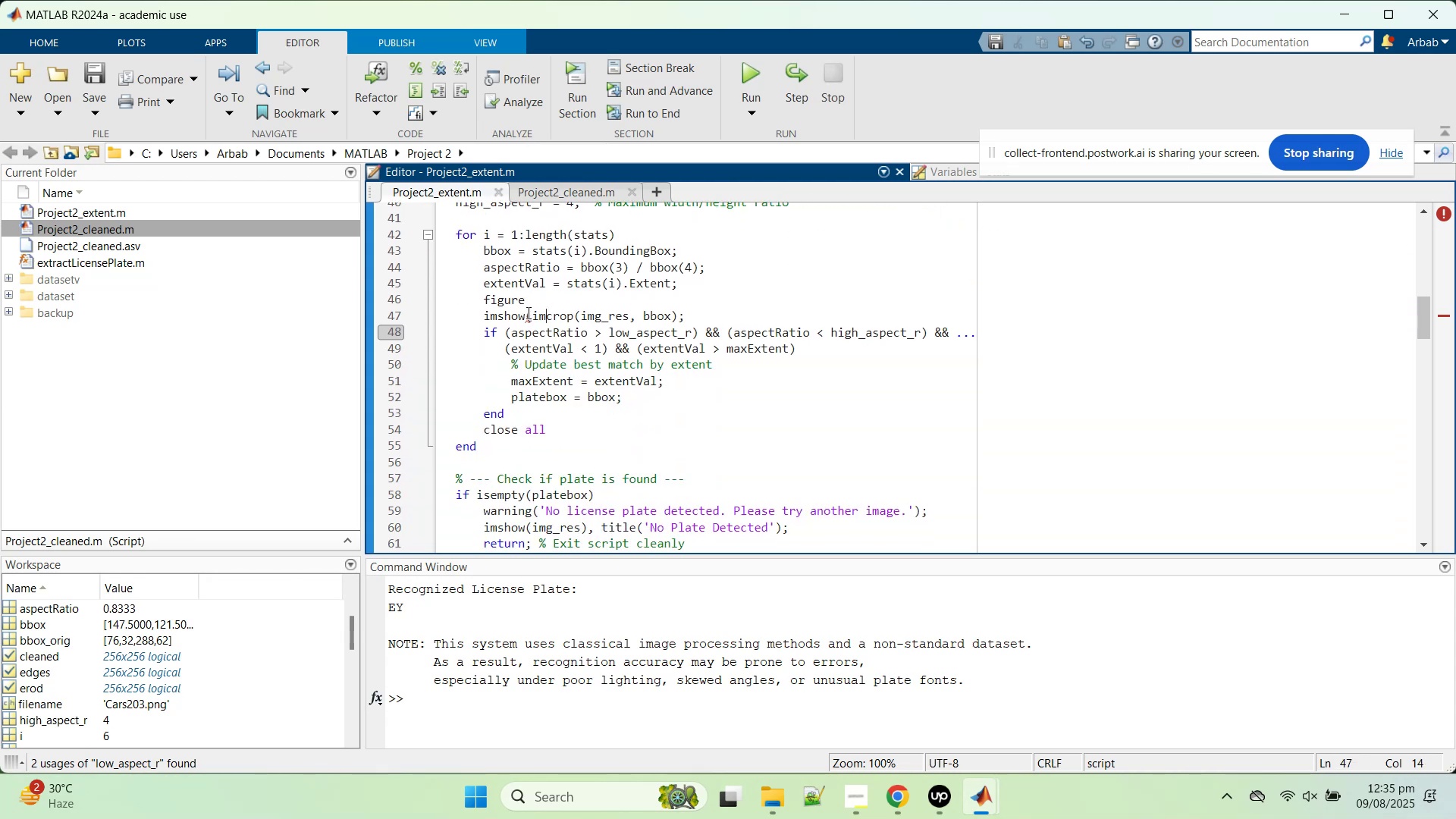 
left_click([527, 312])
 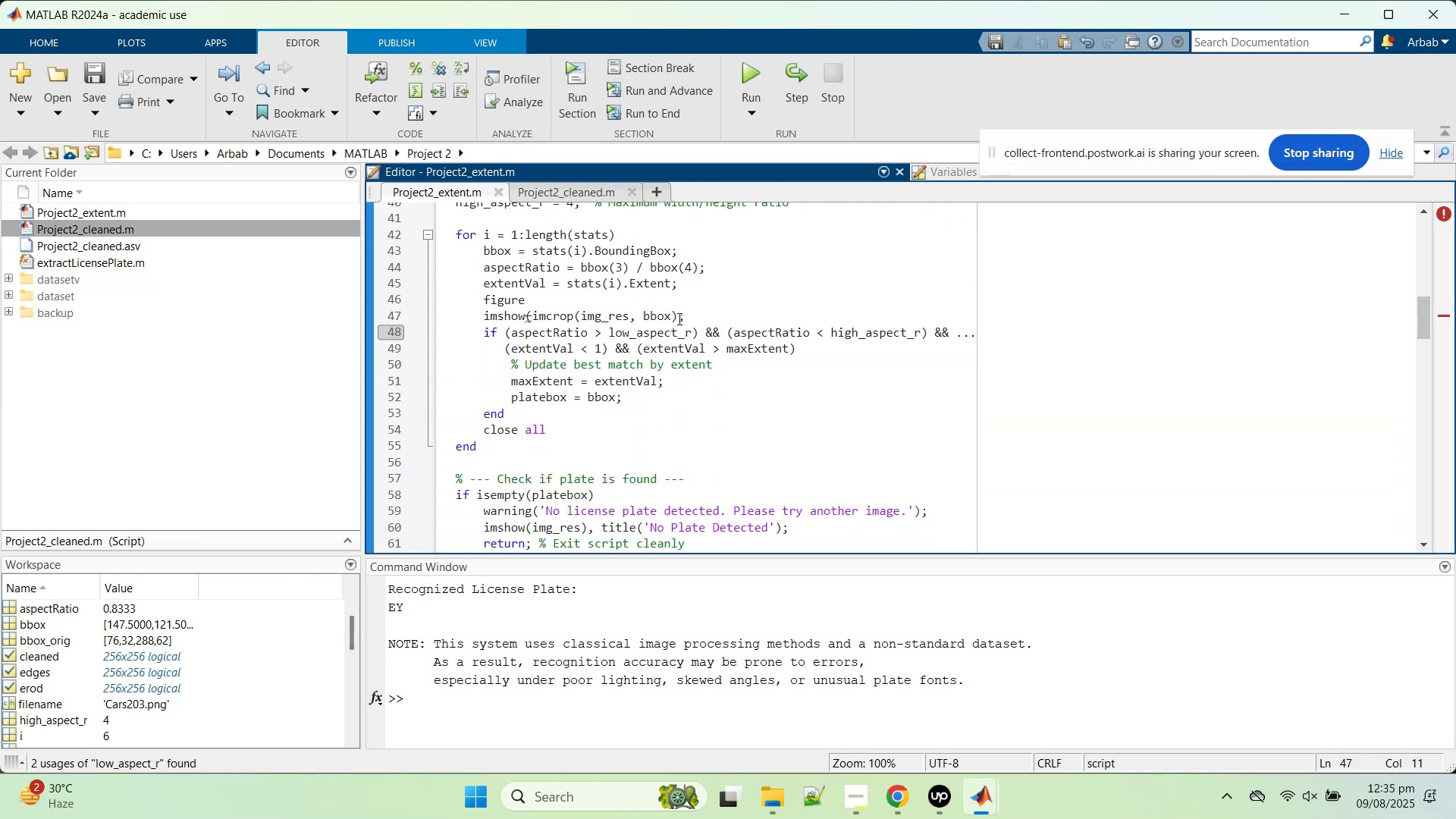 
left_click([678, 318])
 